 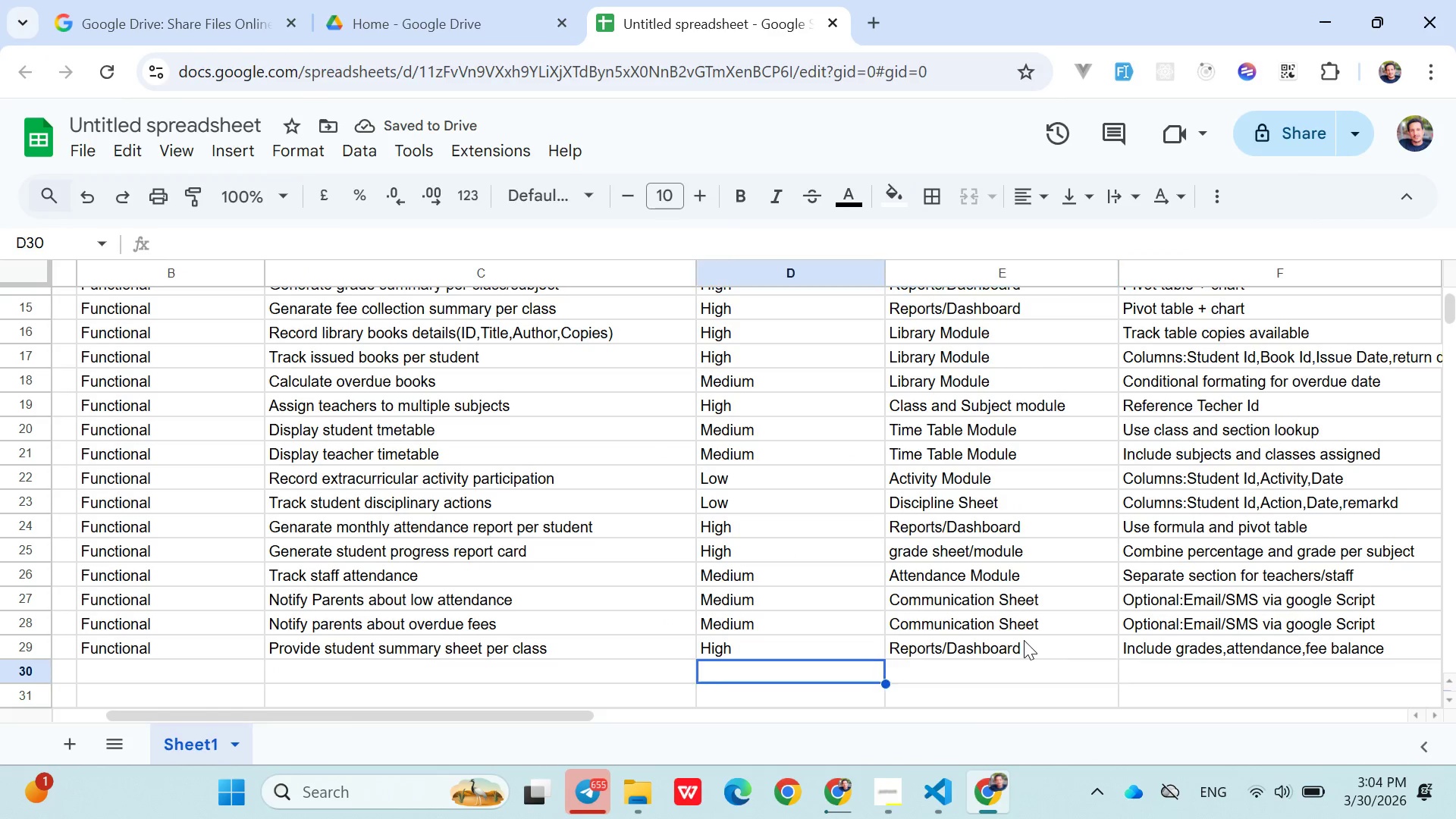 
key(ArrowLeft)
 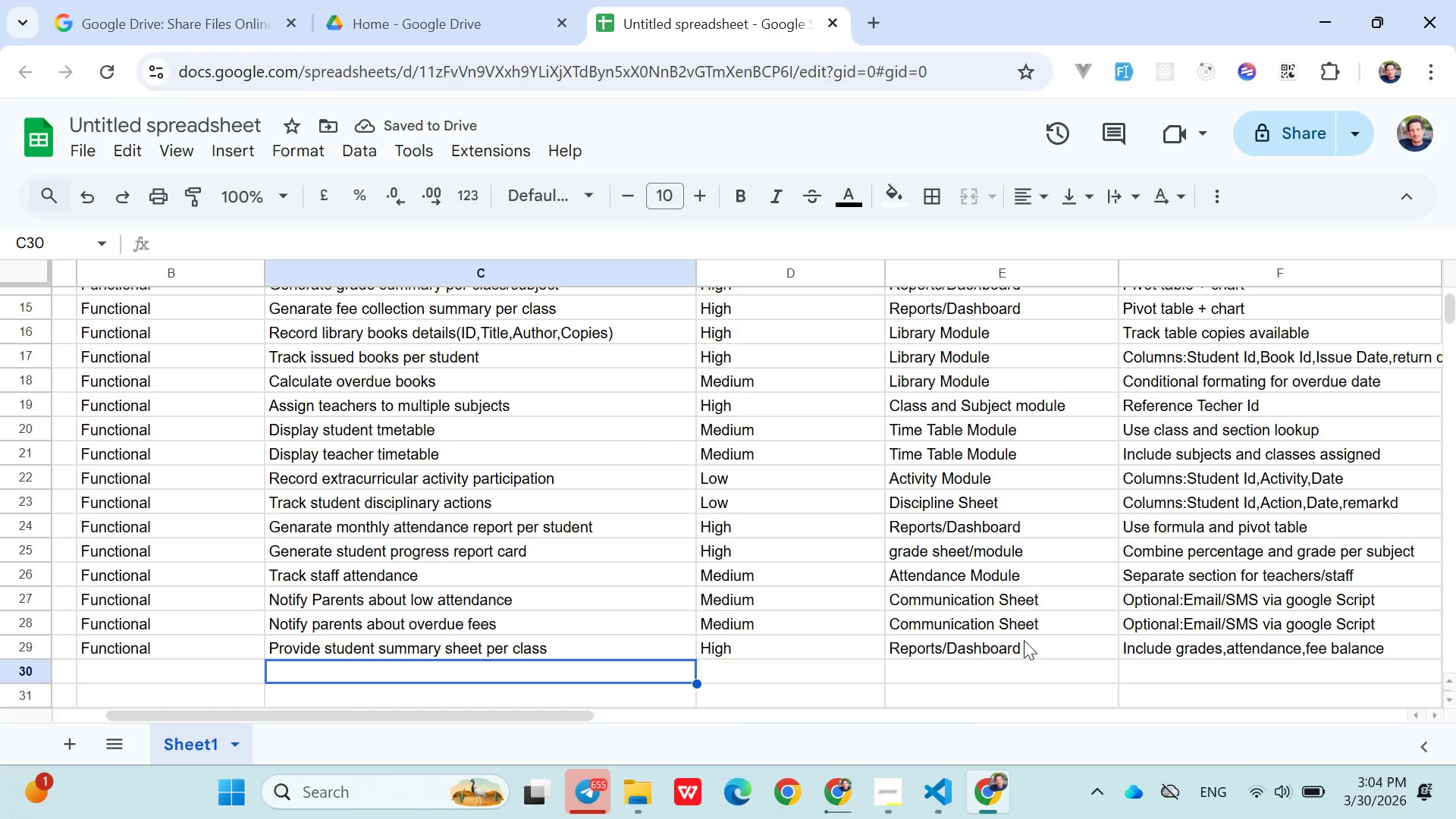 
key(ArrowLeft)
 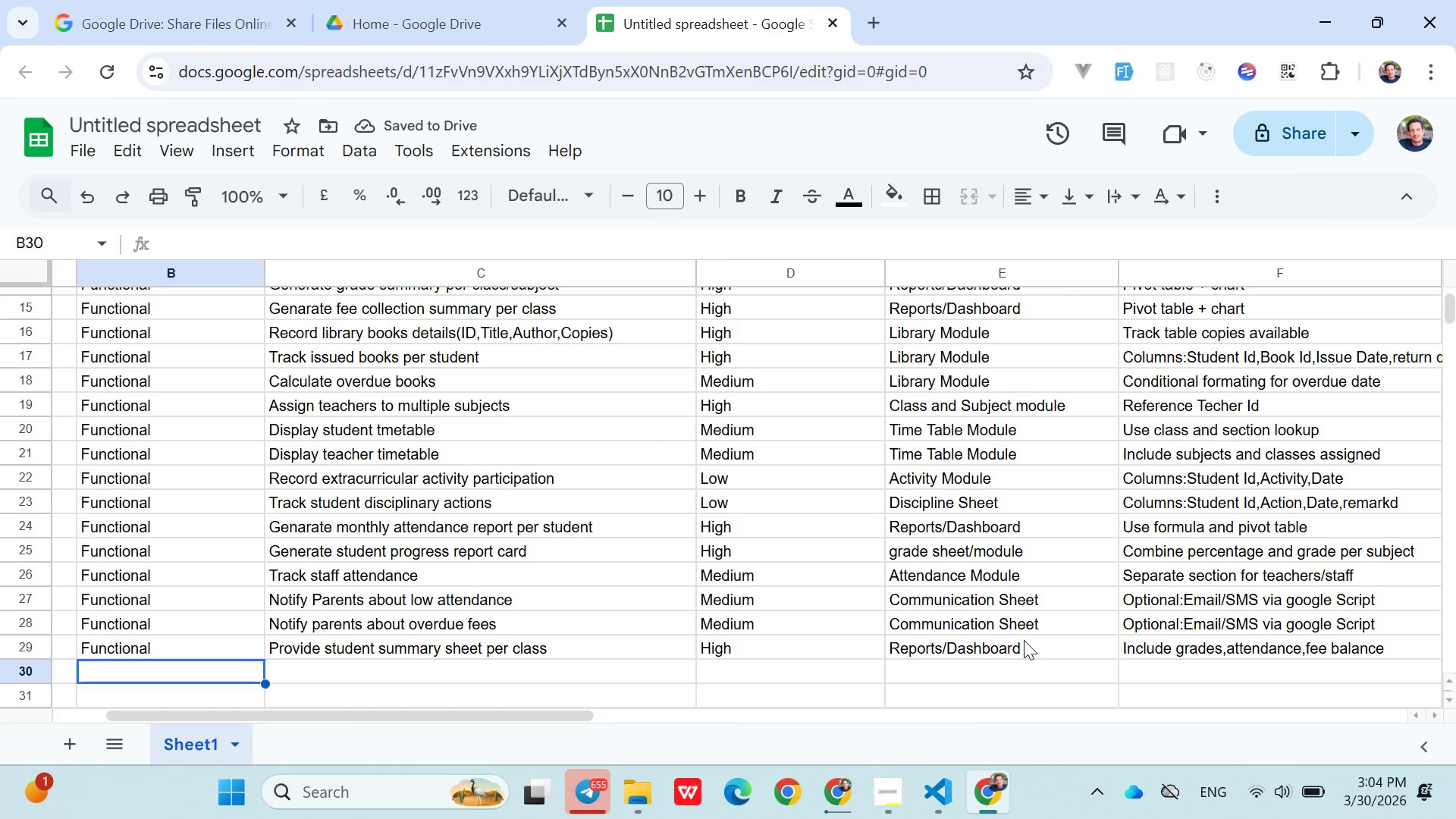 
key(ArrowLeft)
 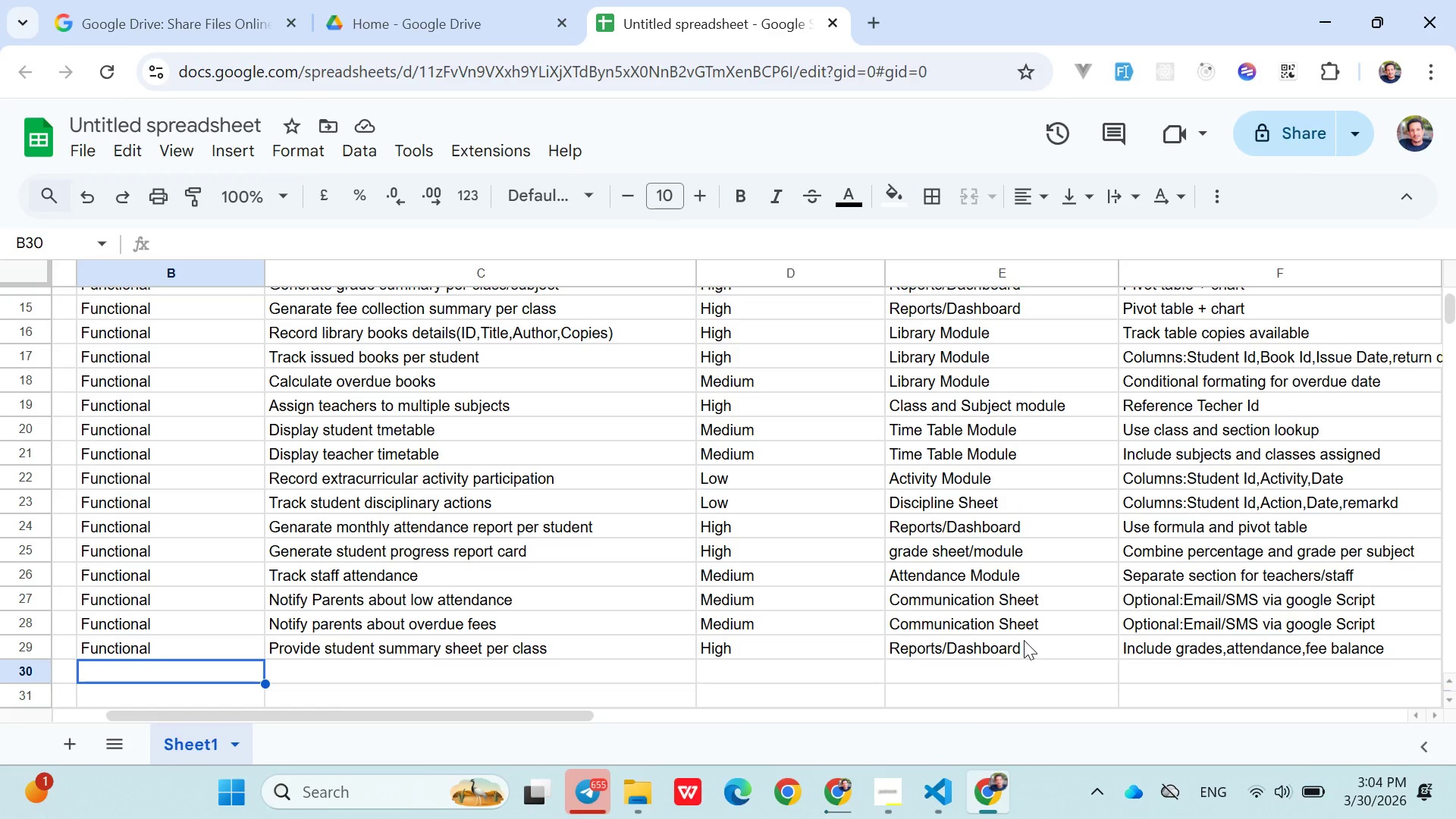 
key(ArrowLeft)
 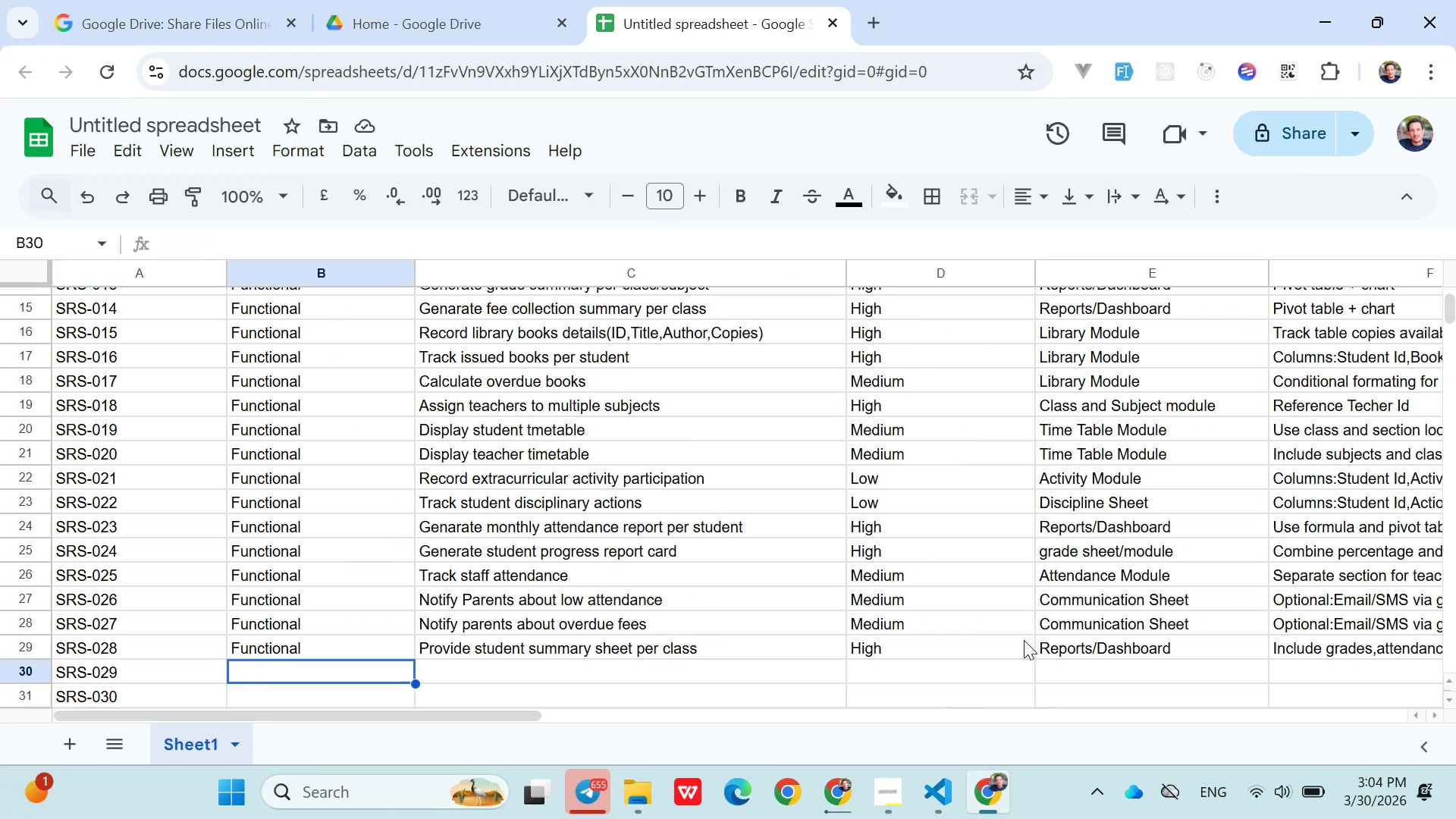 
key(ArrowRight)
 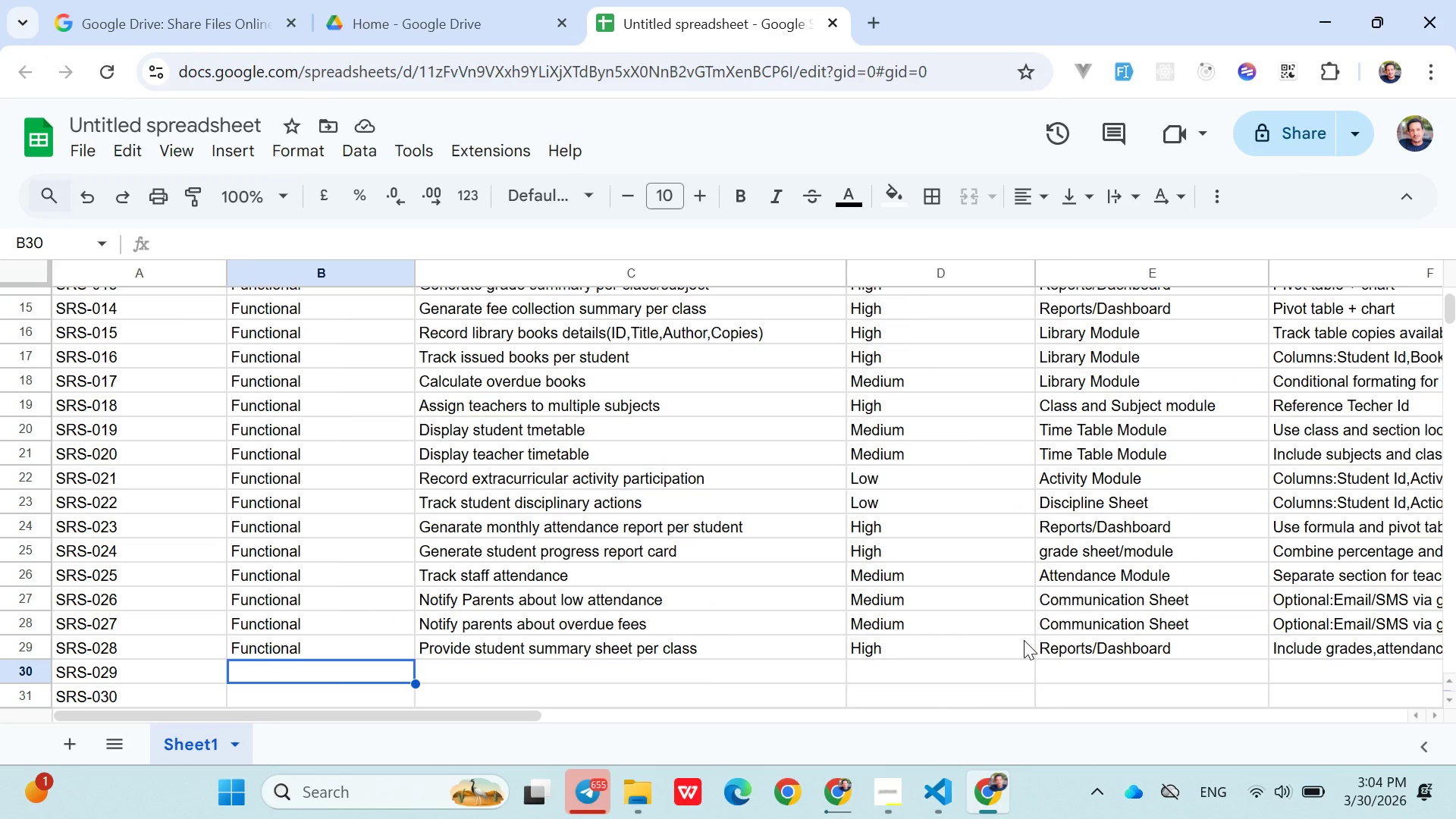 
type(Pr)
key(Backspace)
key(Backspace)
 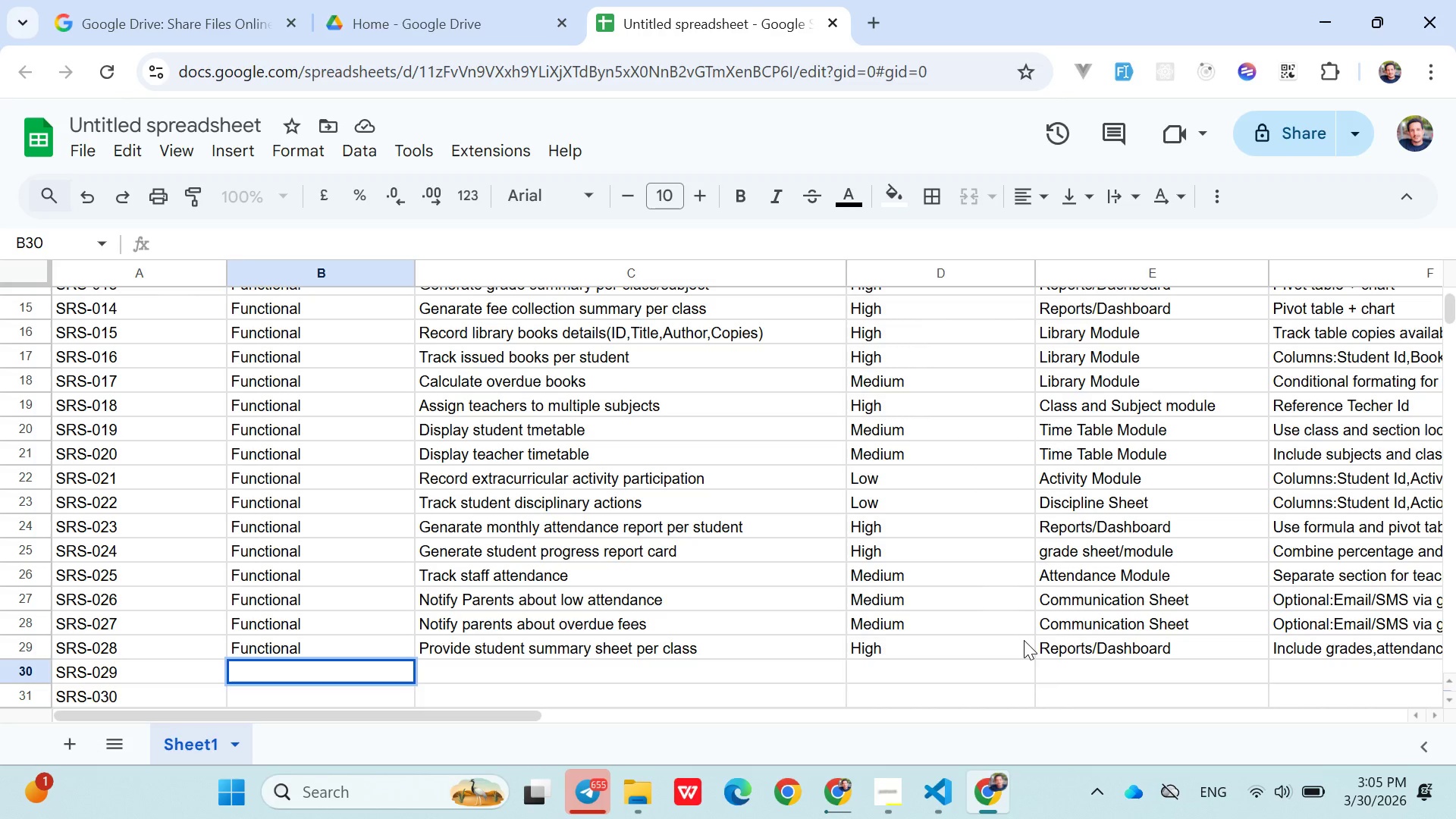 
wait(20.62)
 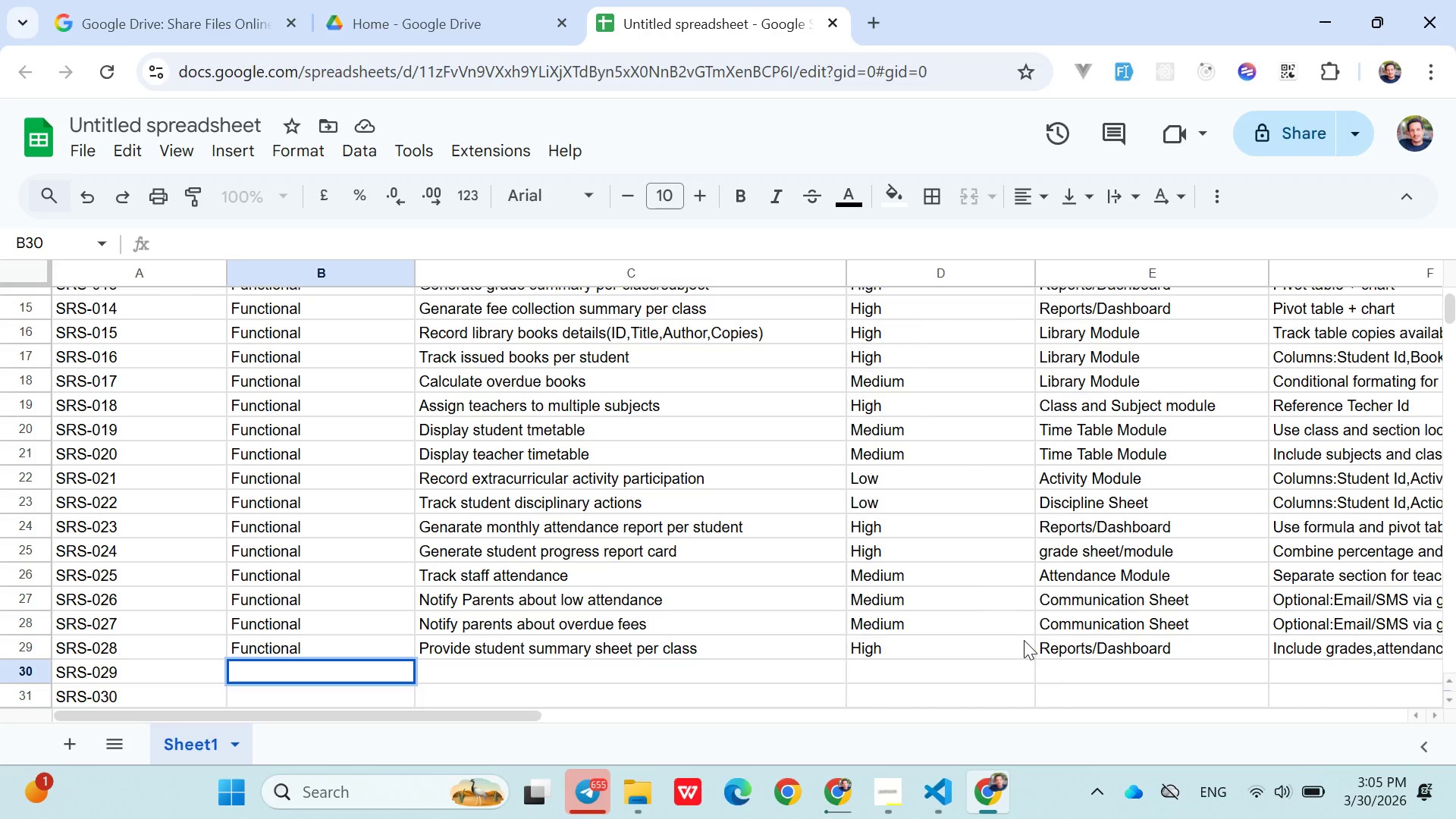 
type(Fun)
 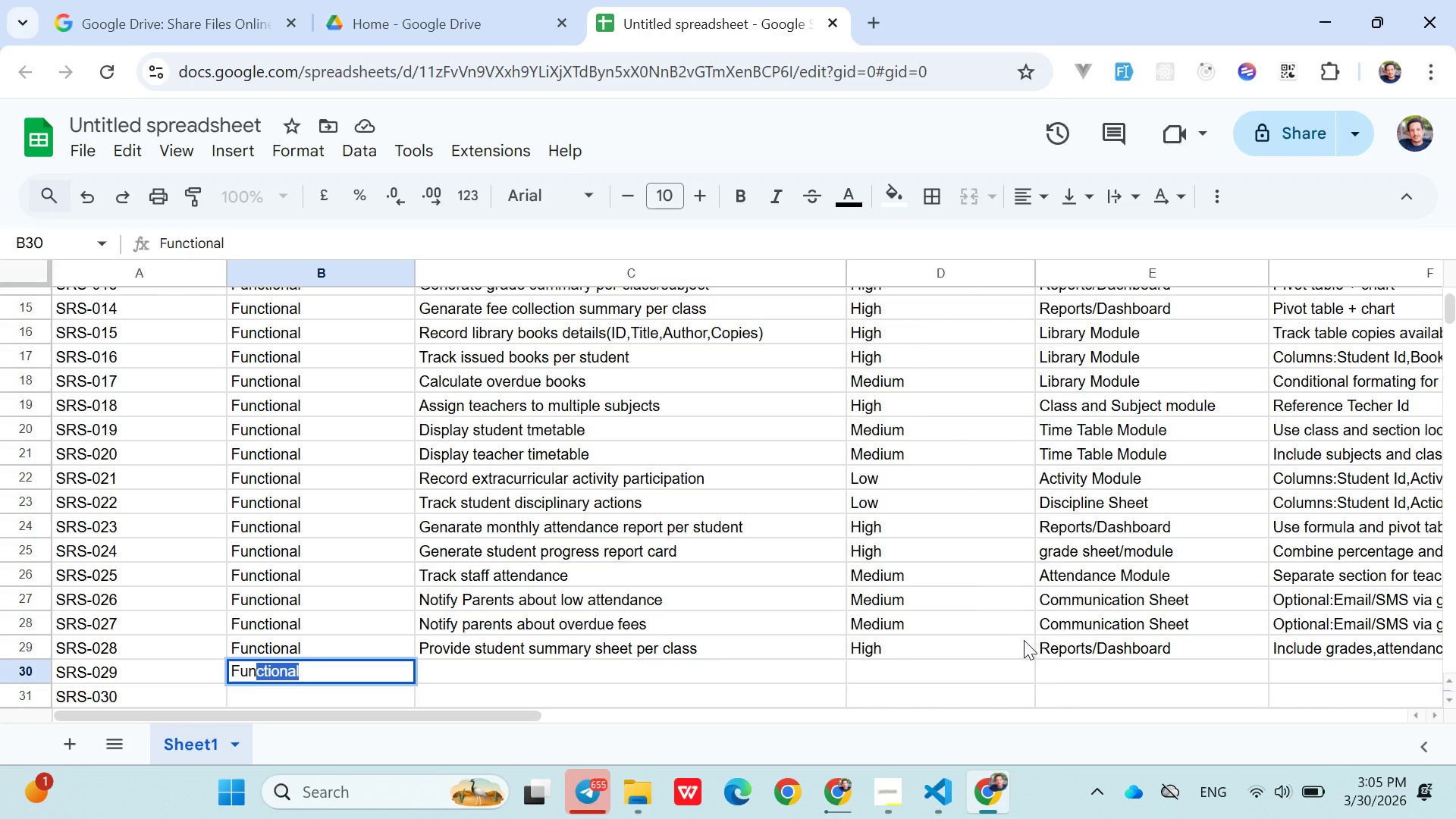 
key(ArrowRight)
 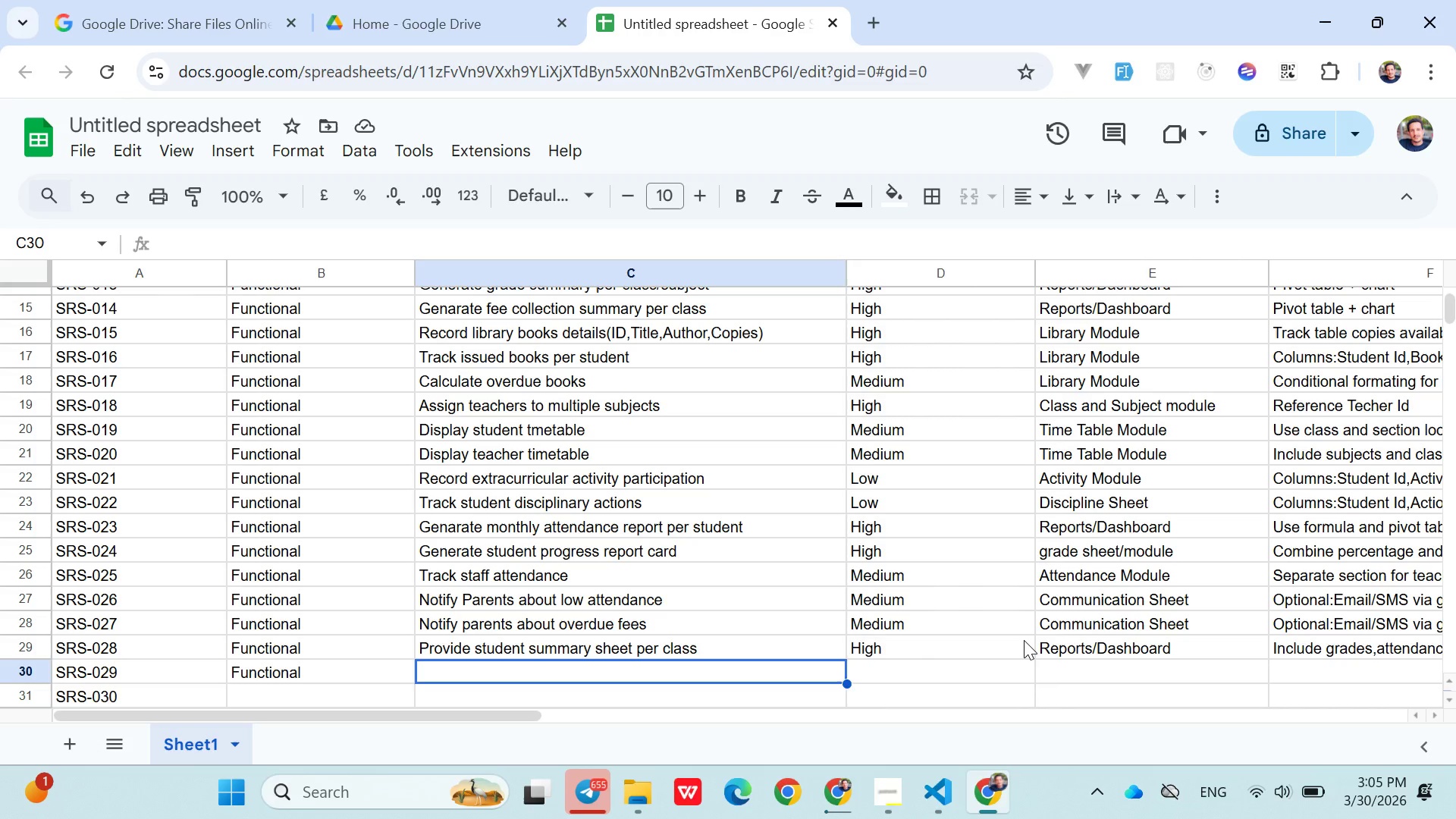 
wait(17.19)
 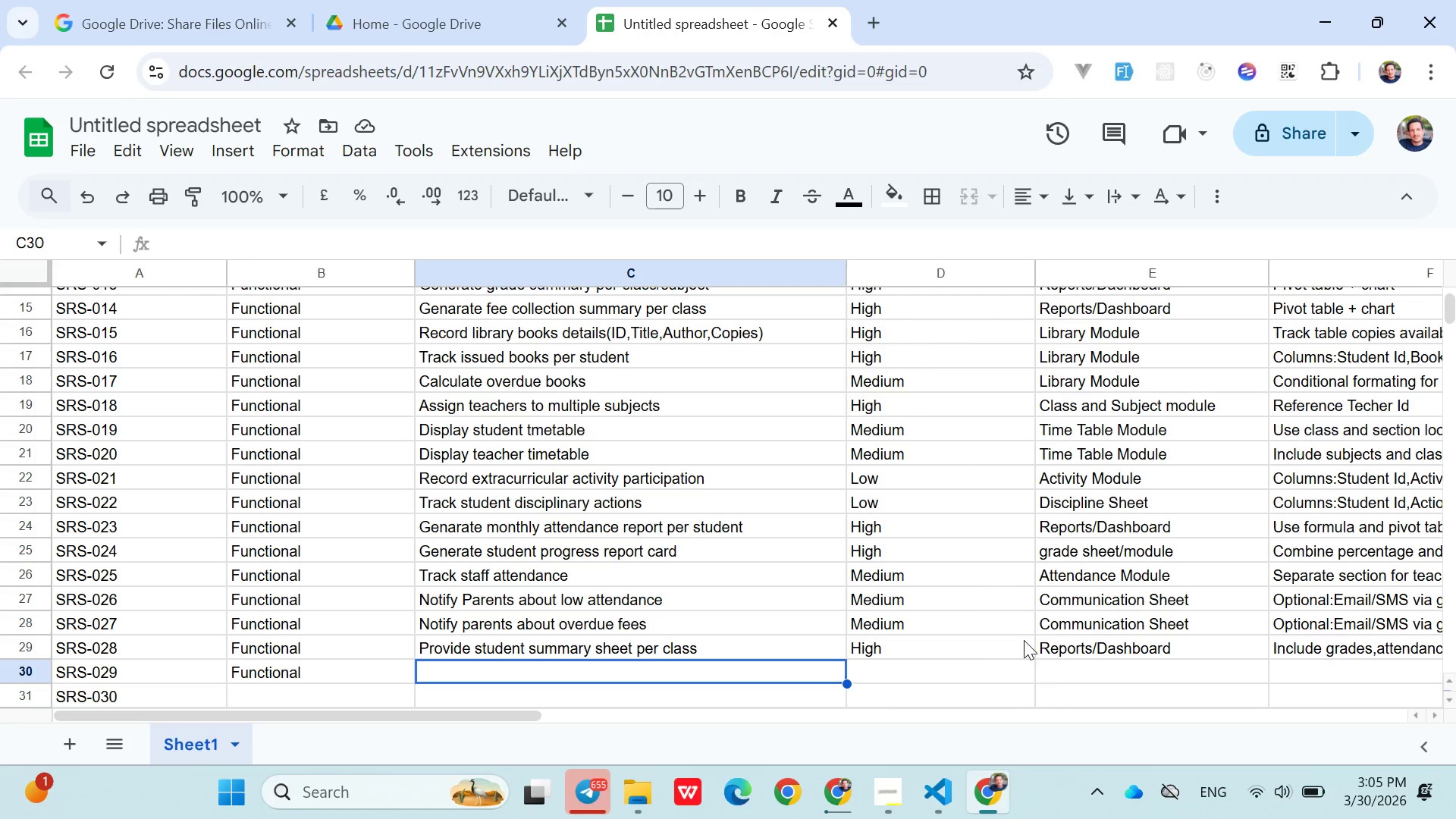 
type(Provide )
 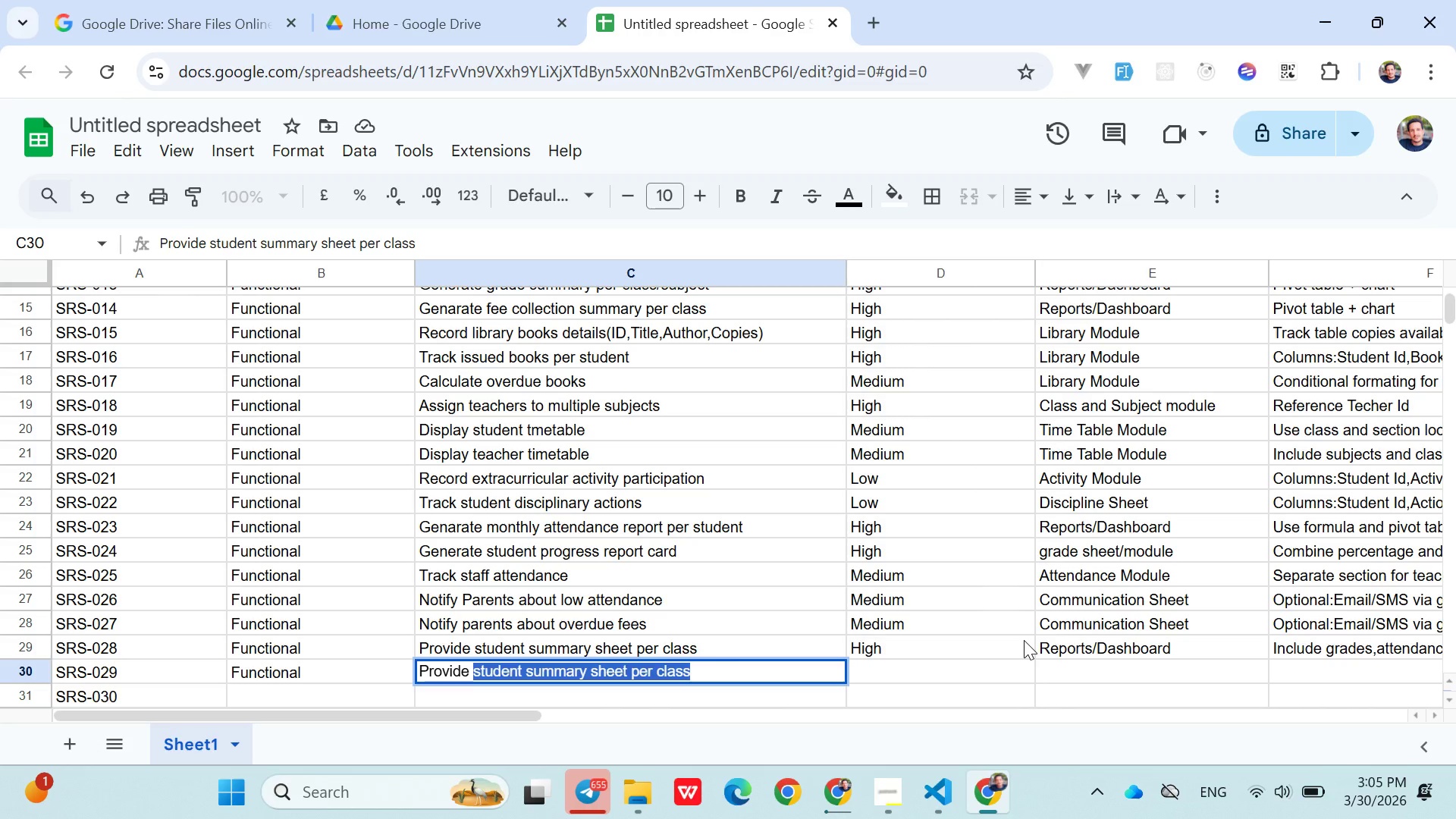 
type(teacher summary sheet)
 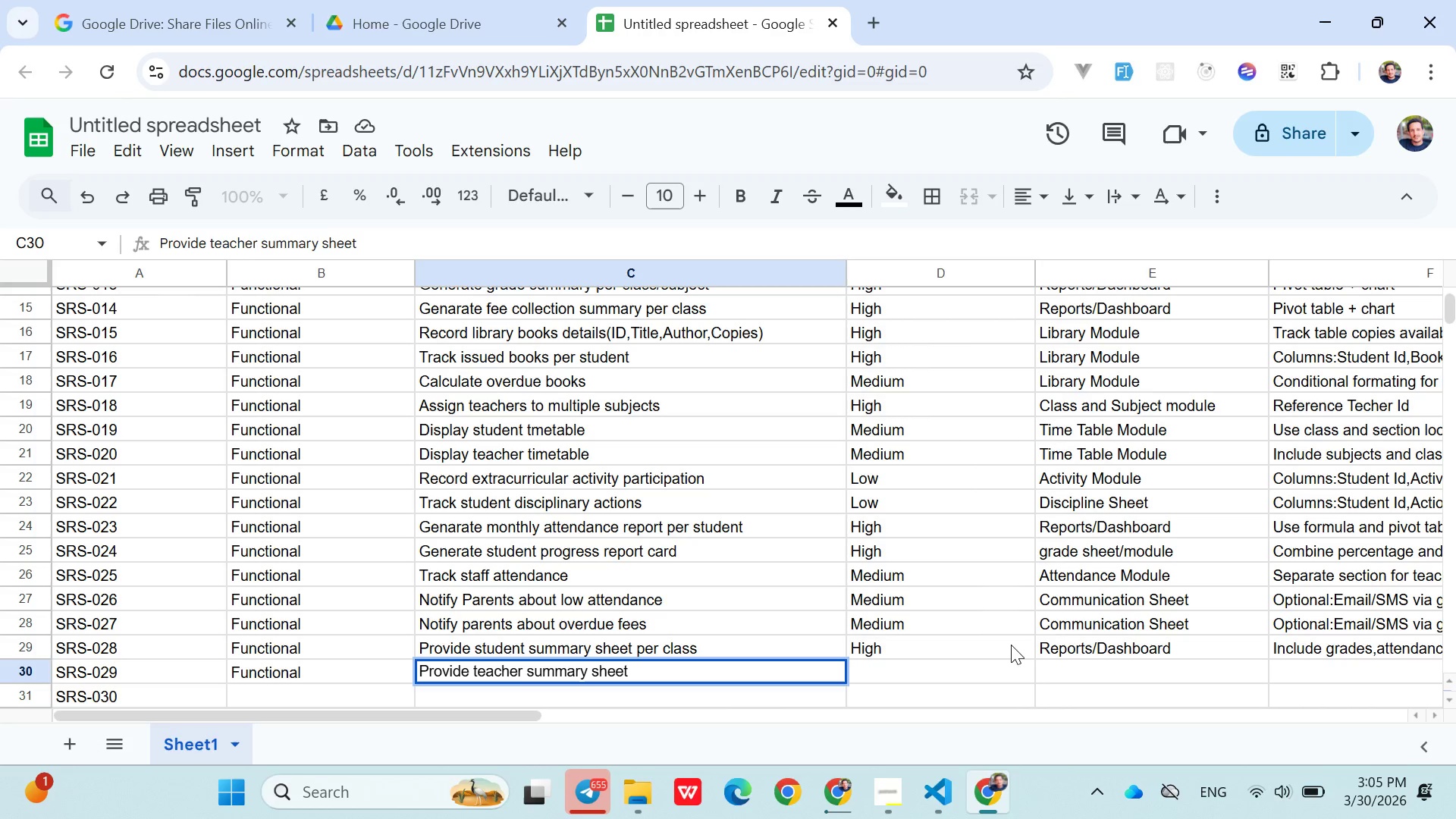 
wait(10.69)
 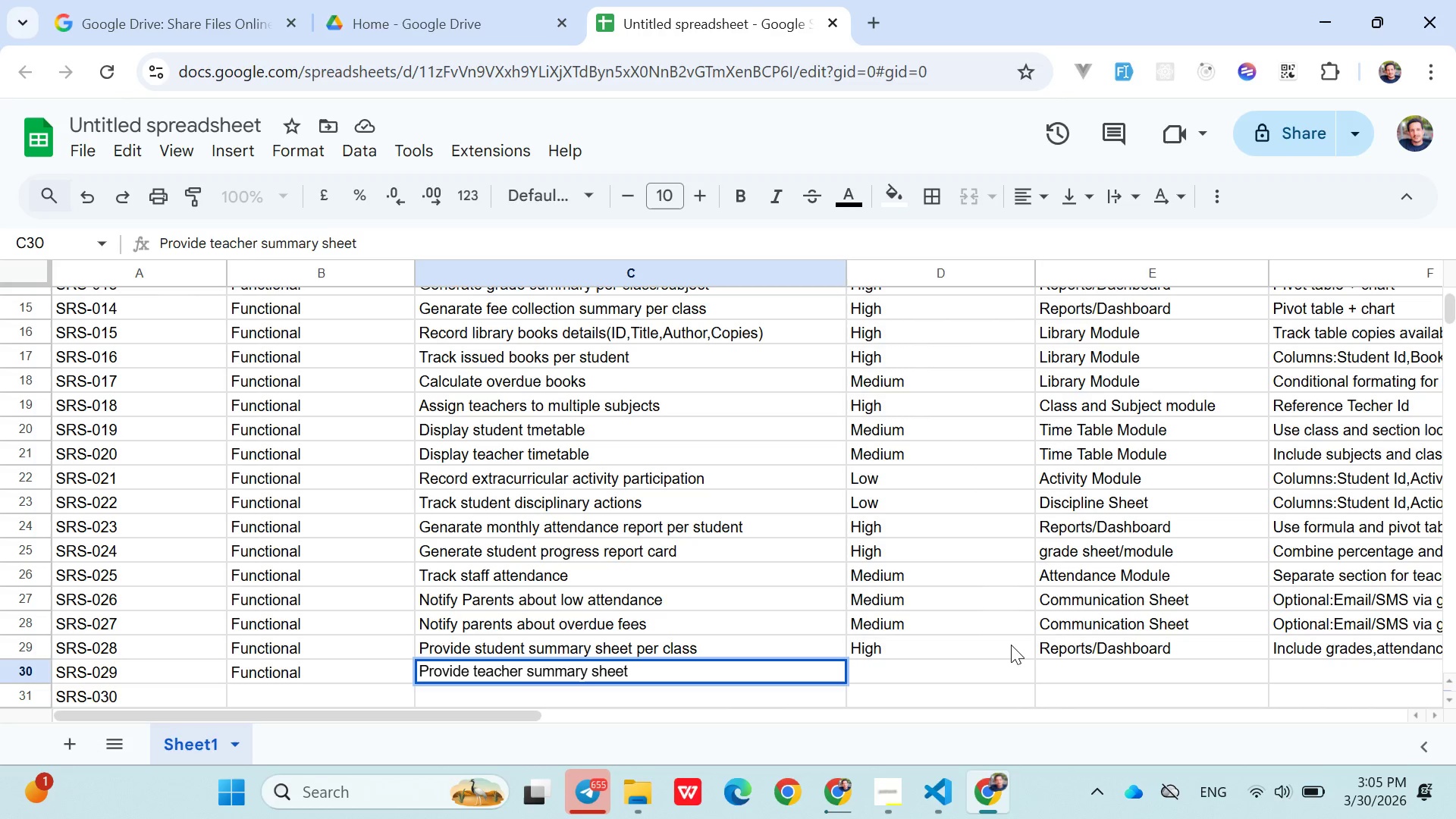 
left_click([937, 660])
 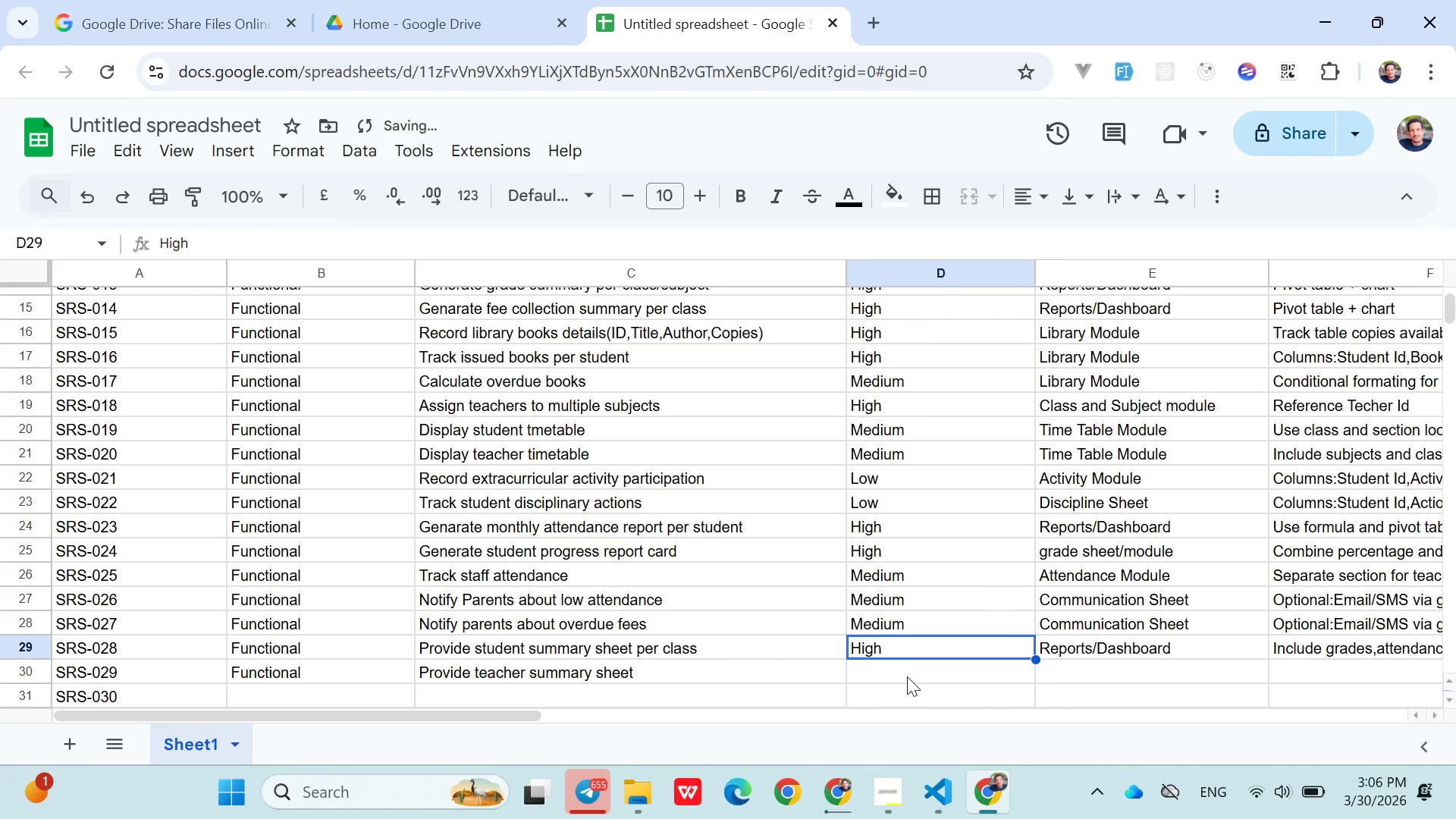 
left_click([907, 676])
 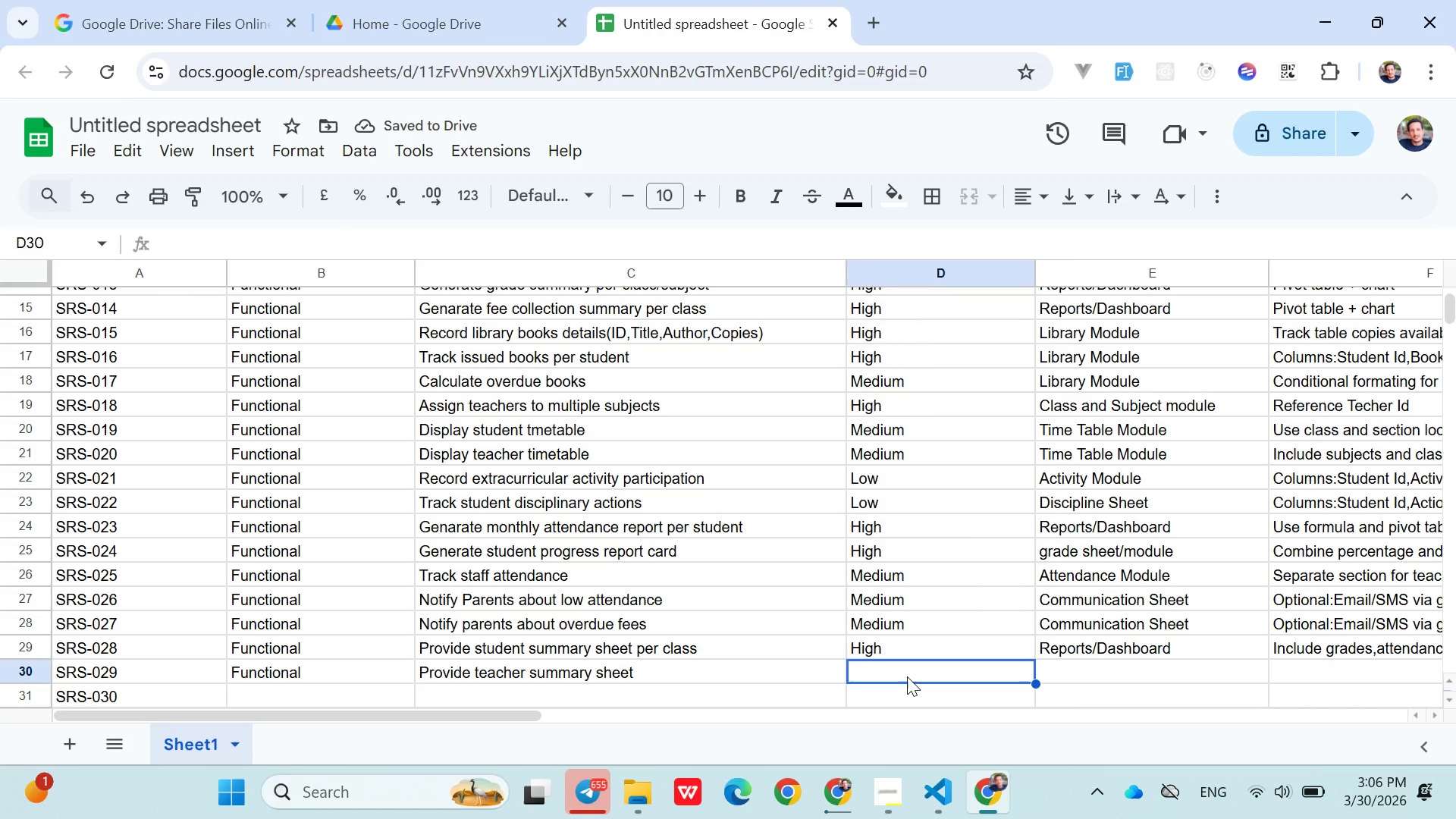 
type(med)
 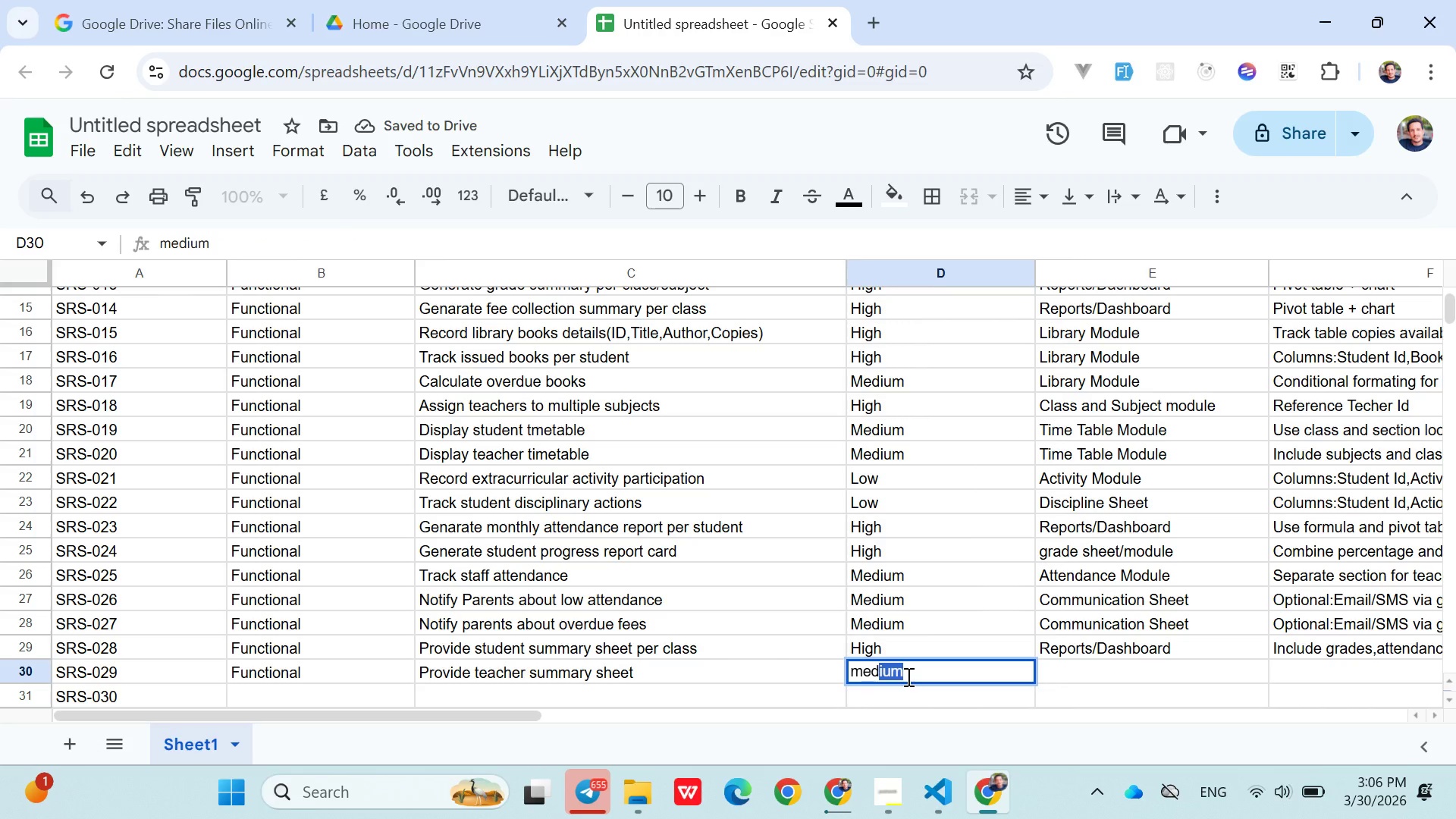 
key(ArrowRight)
 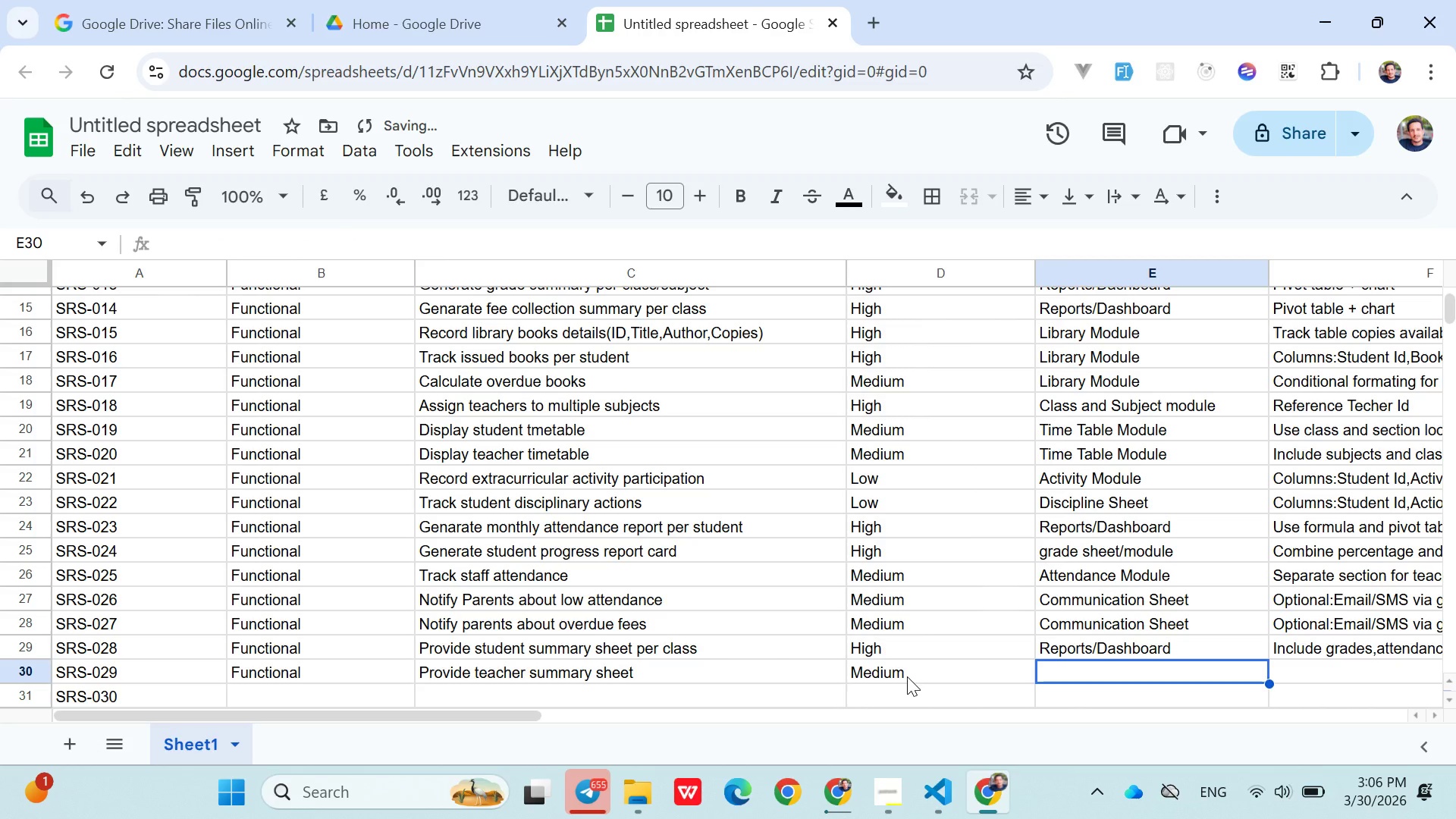 
type(re)
 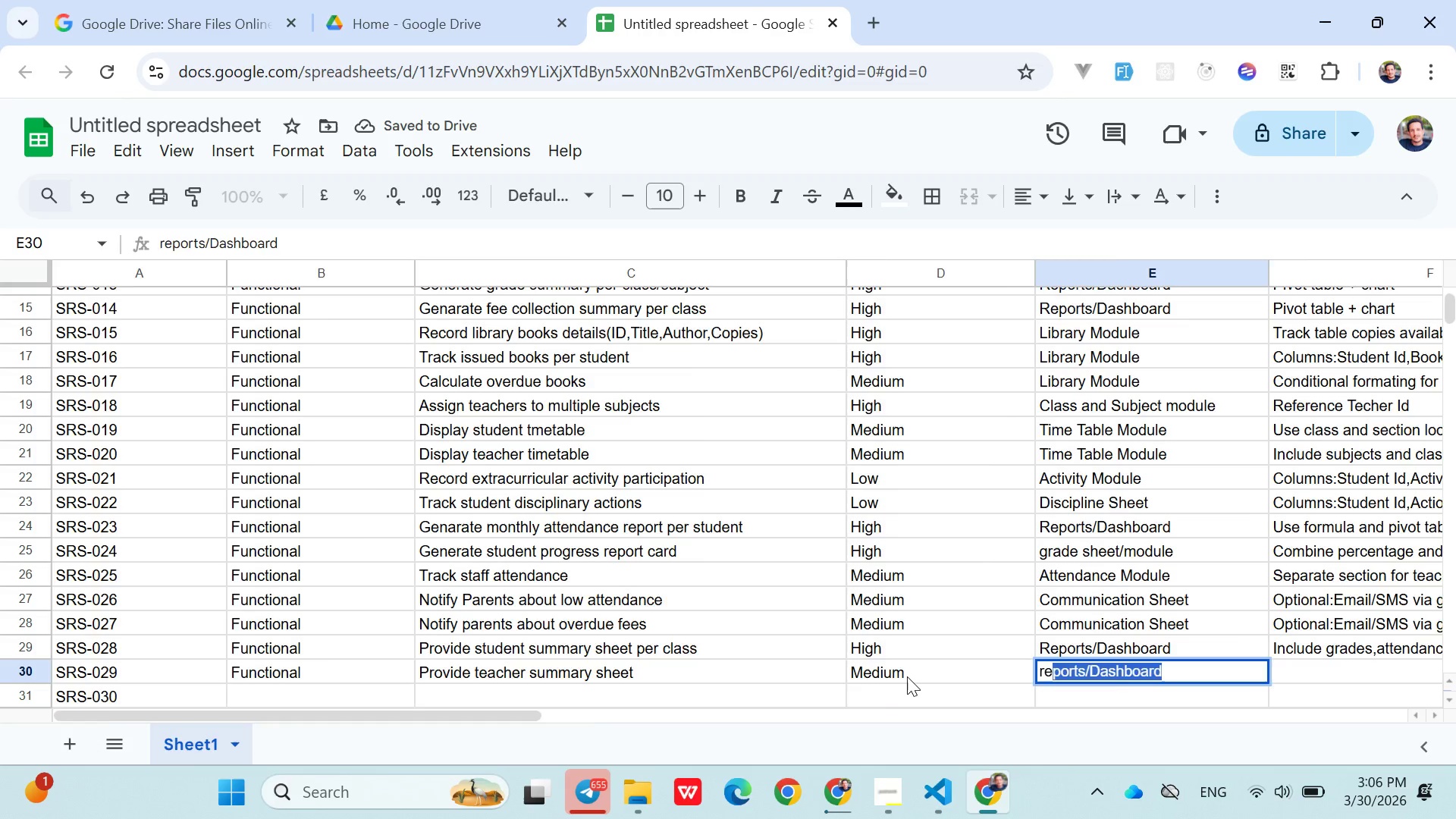 
key(ArrowRight)
 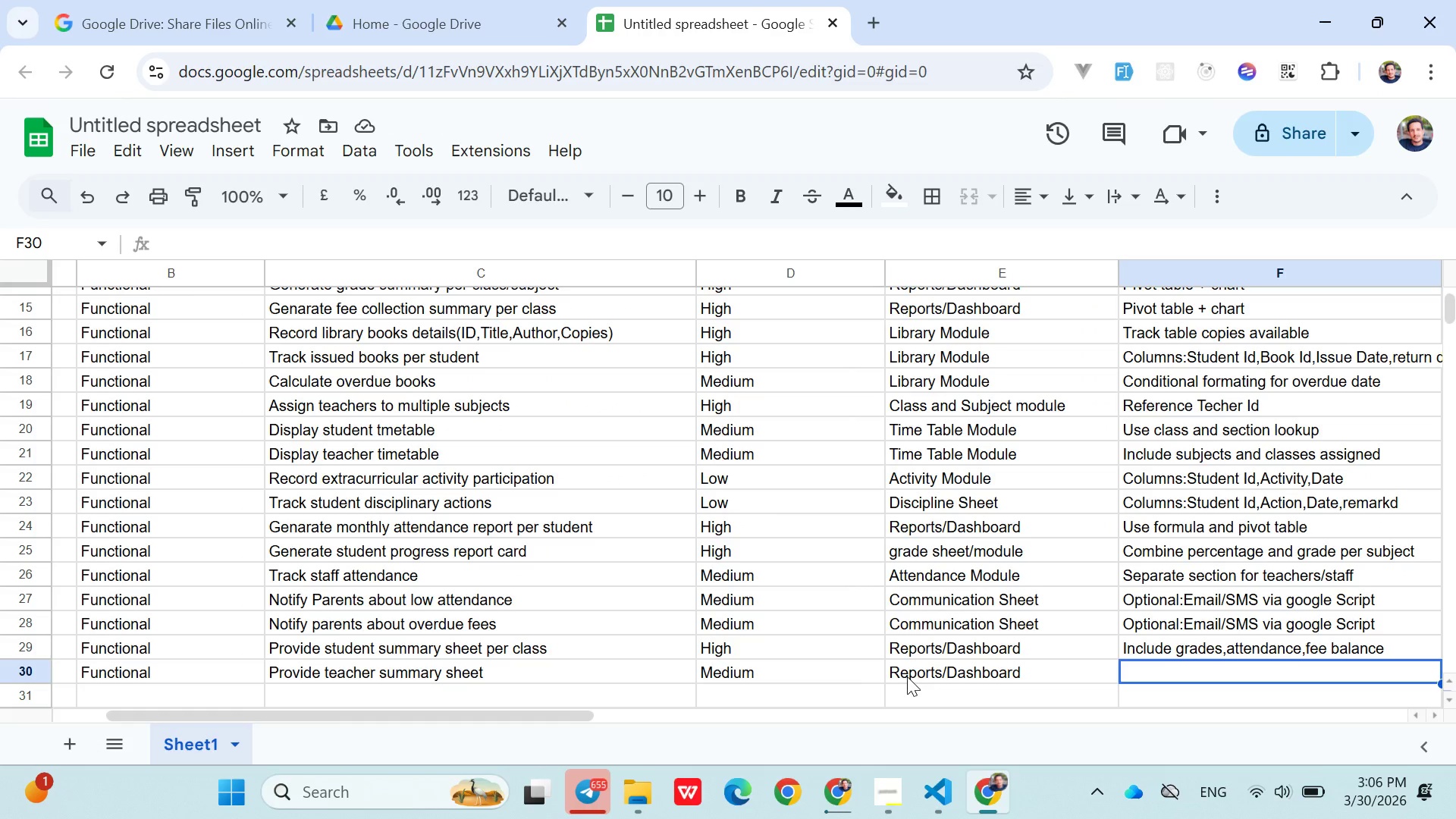 
wait(6.92)
 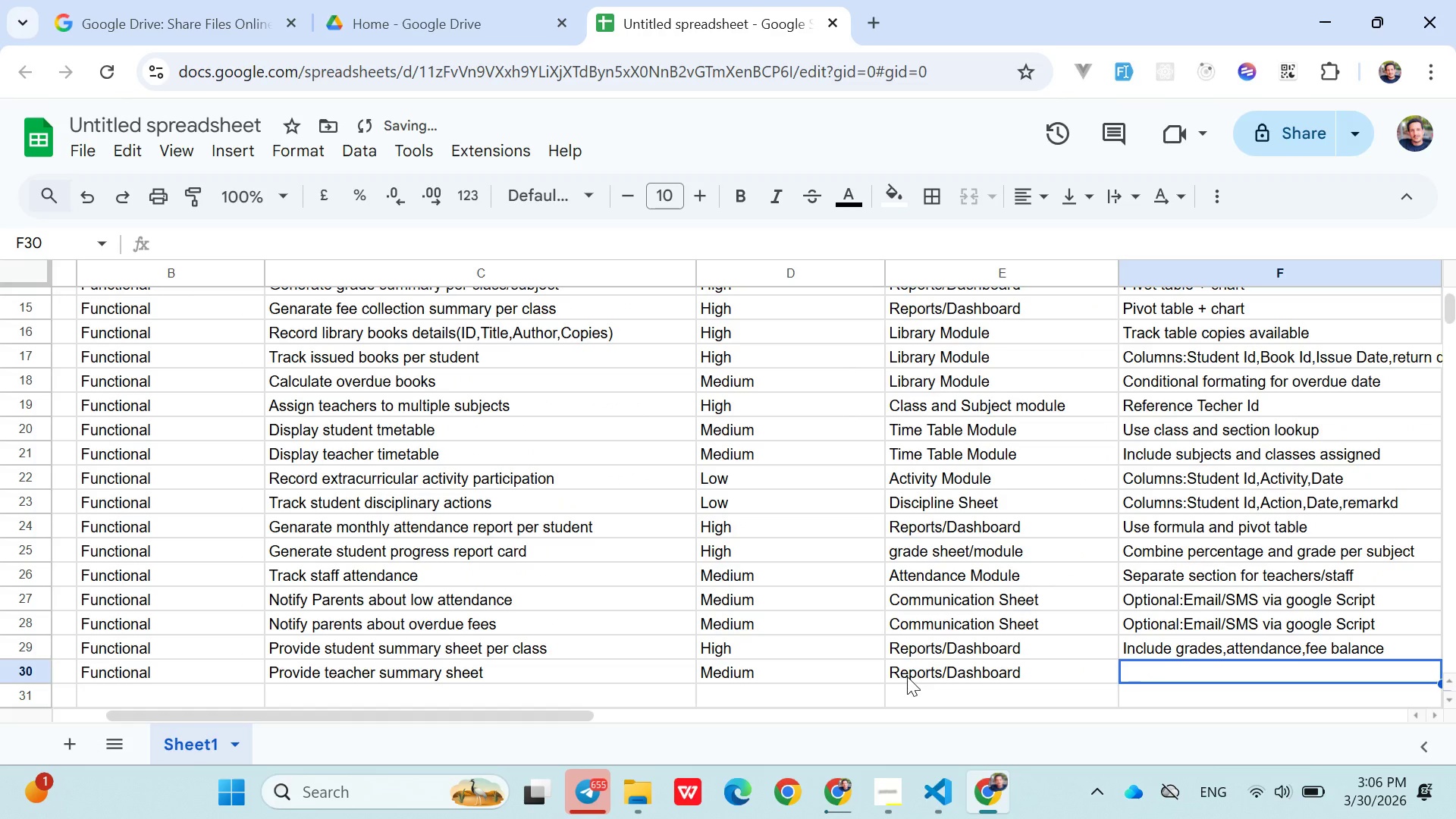 
type(Include classes assigned students handled)
 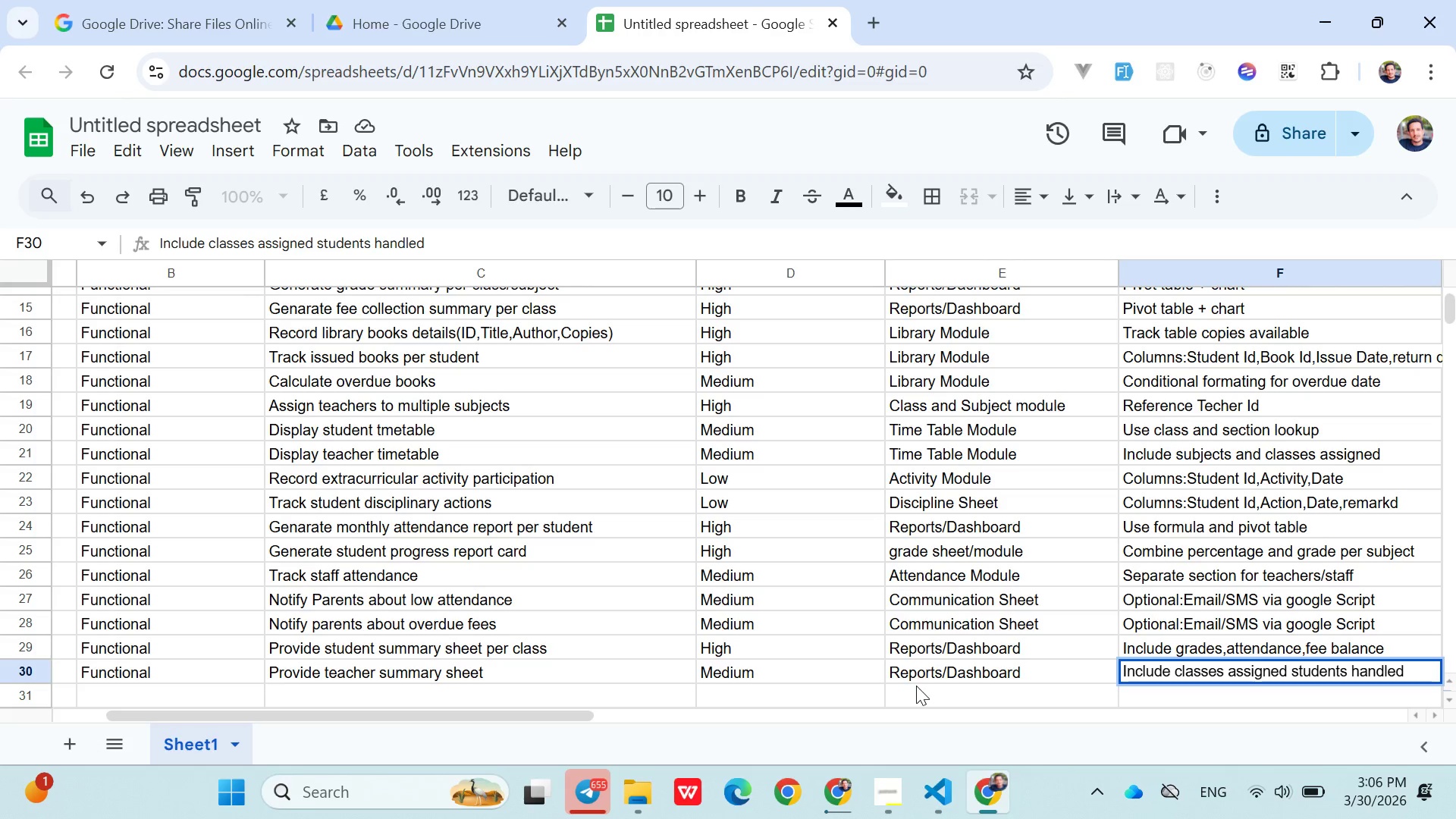 
left_click([917, 686])
 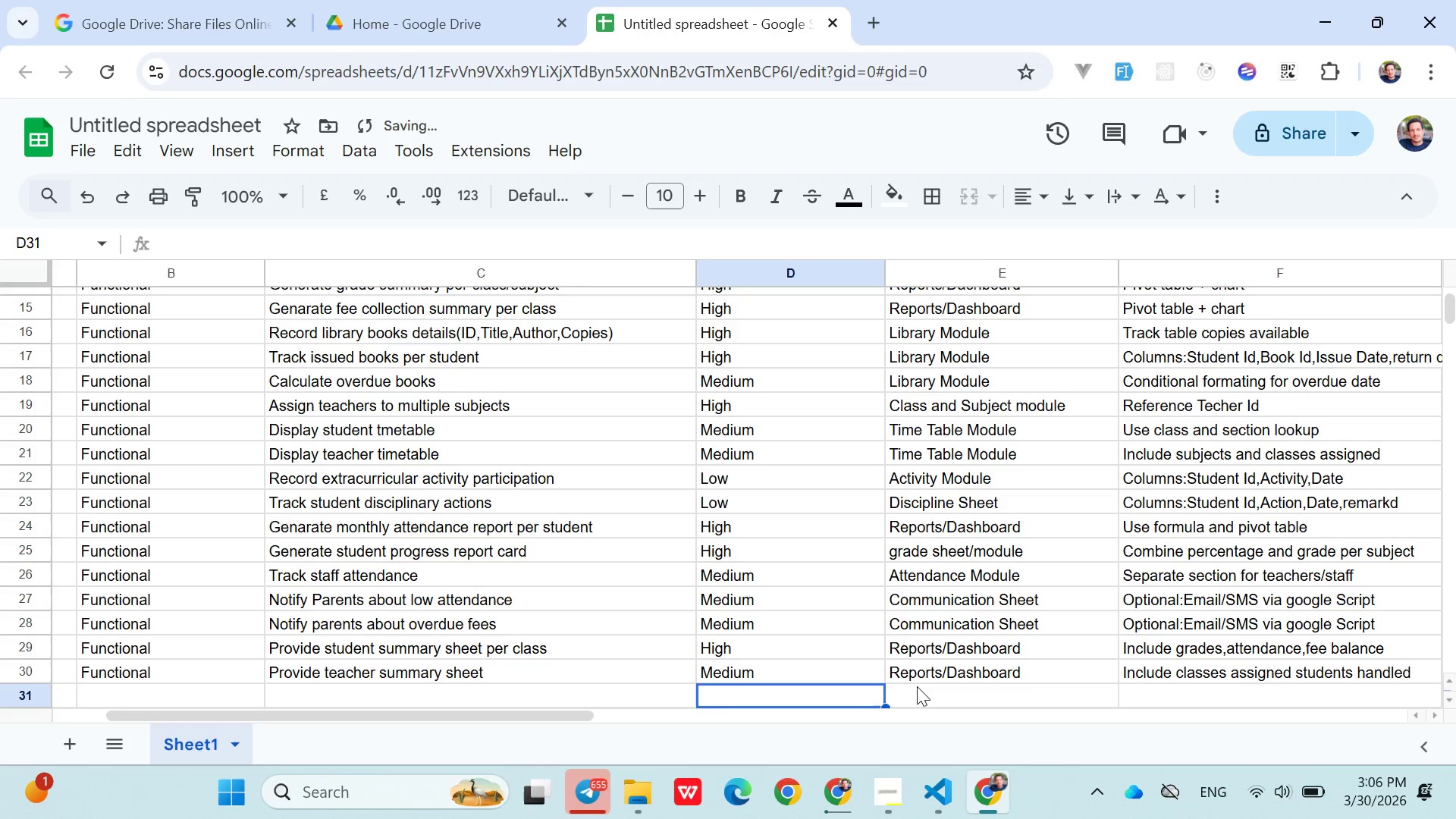 
key(ArrowLeft)
 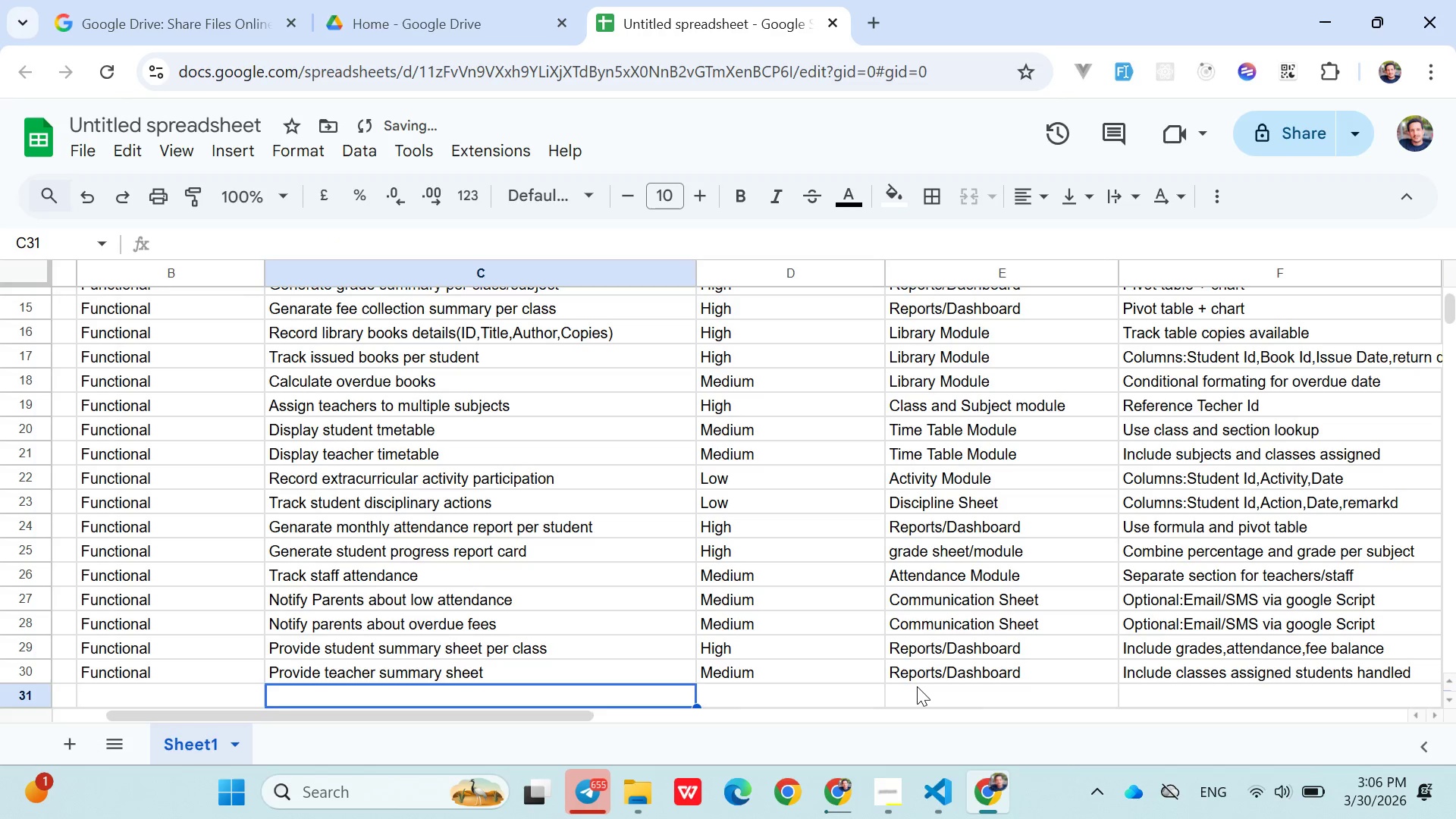 
key(ArrowLeft)
 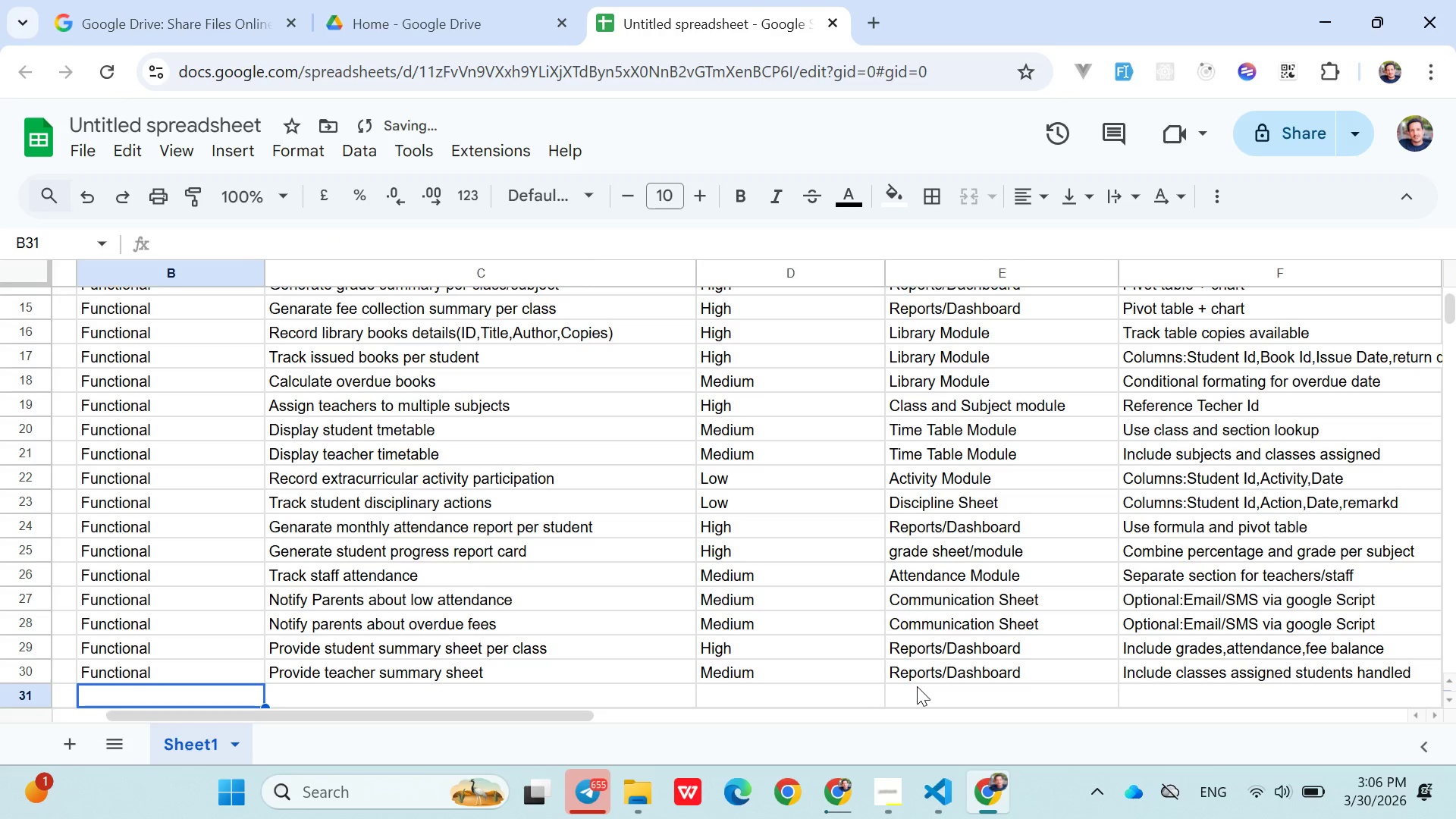 
key(ArrowLeft)
 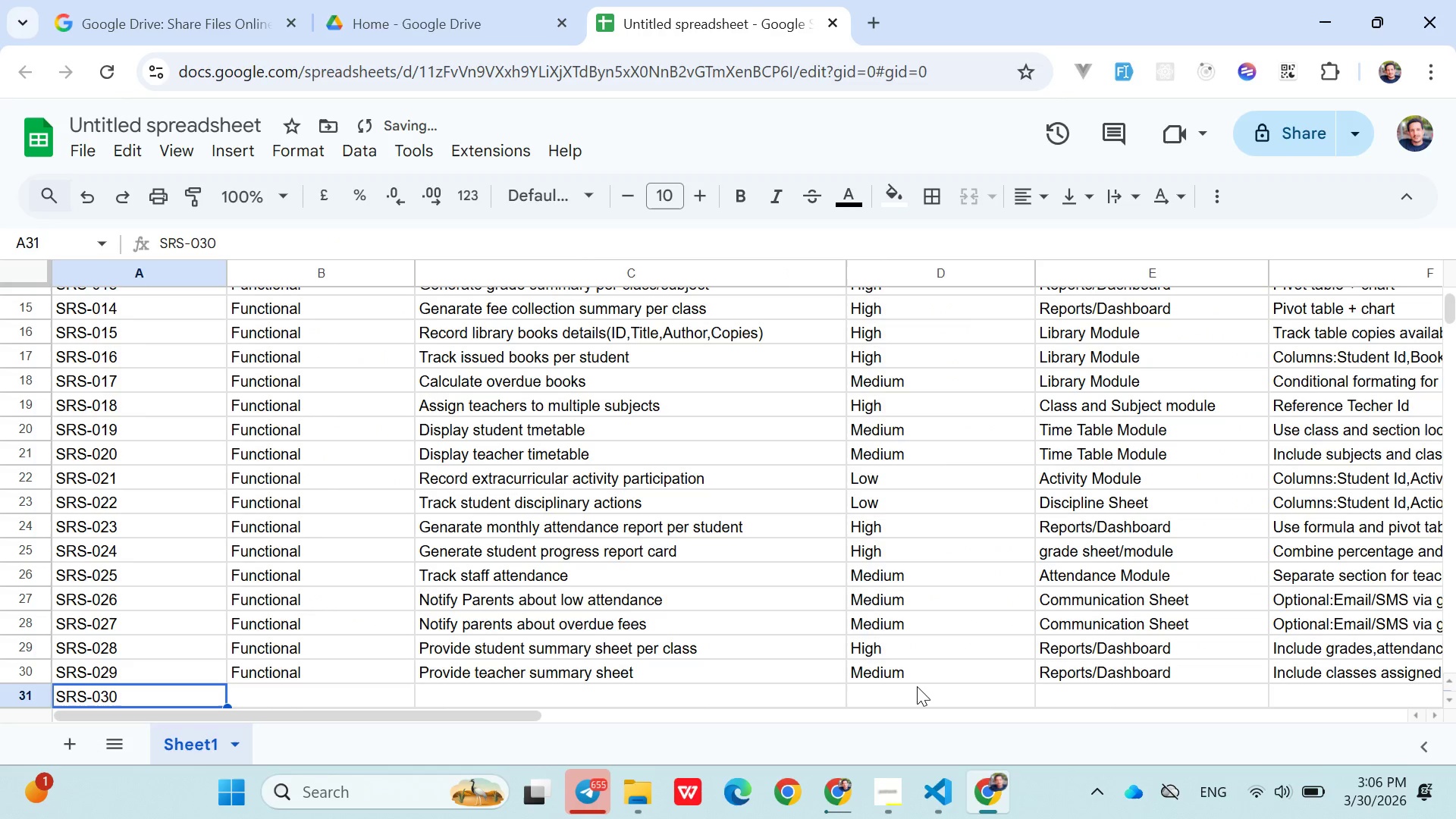 
key(ArrowLeft)
 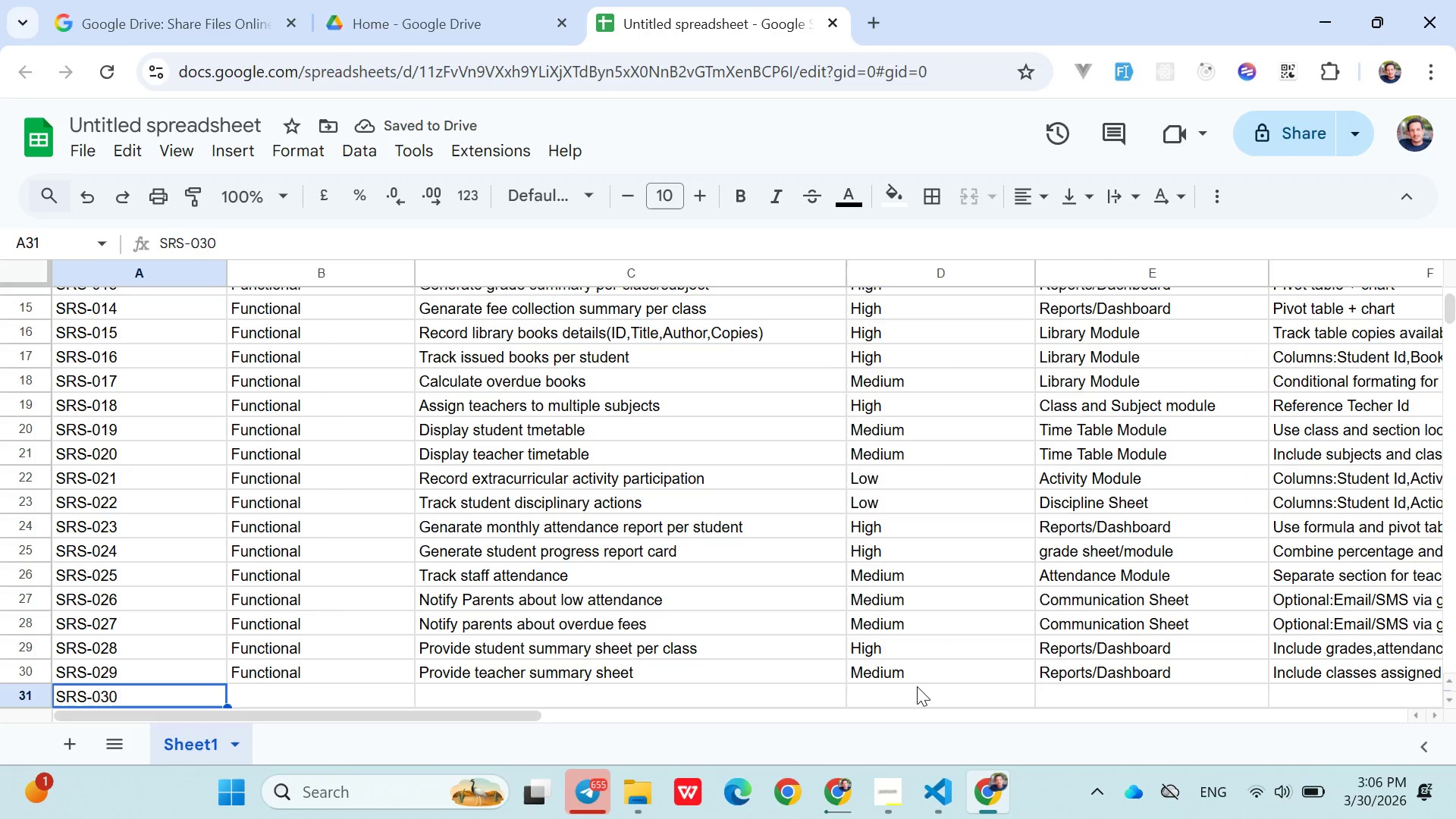 
key(ArrowRight)
 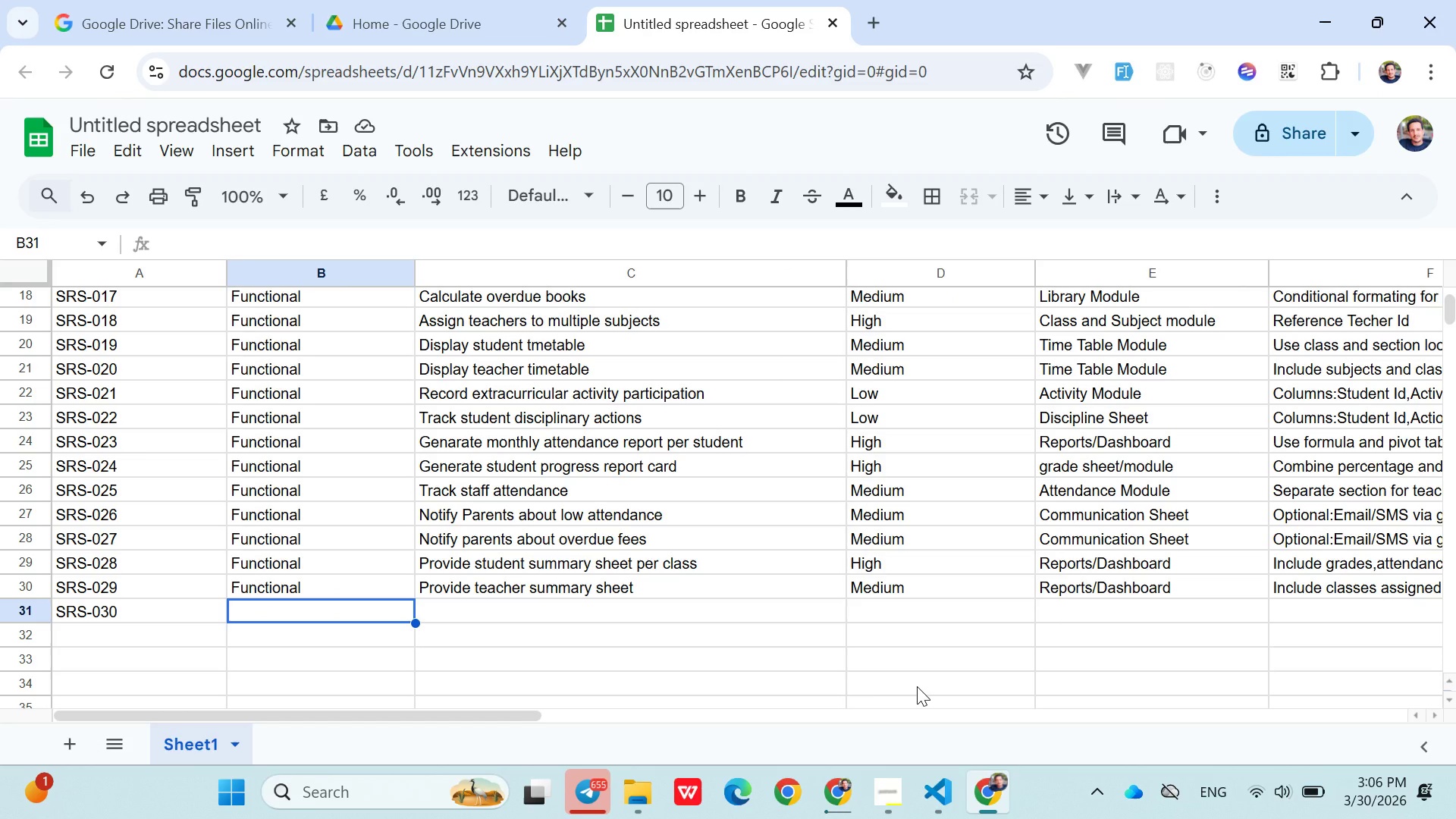 
wait(11.33)
 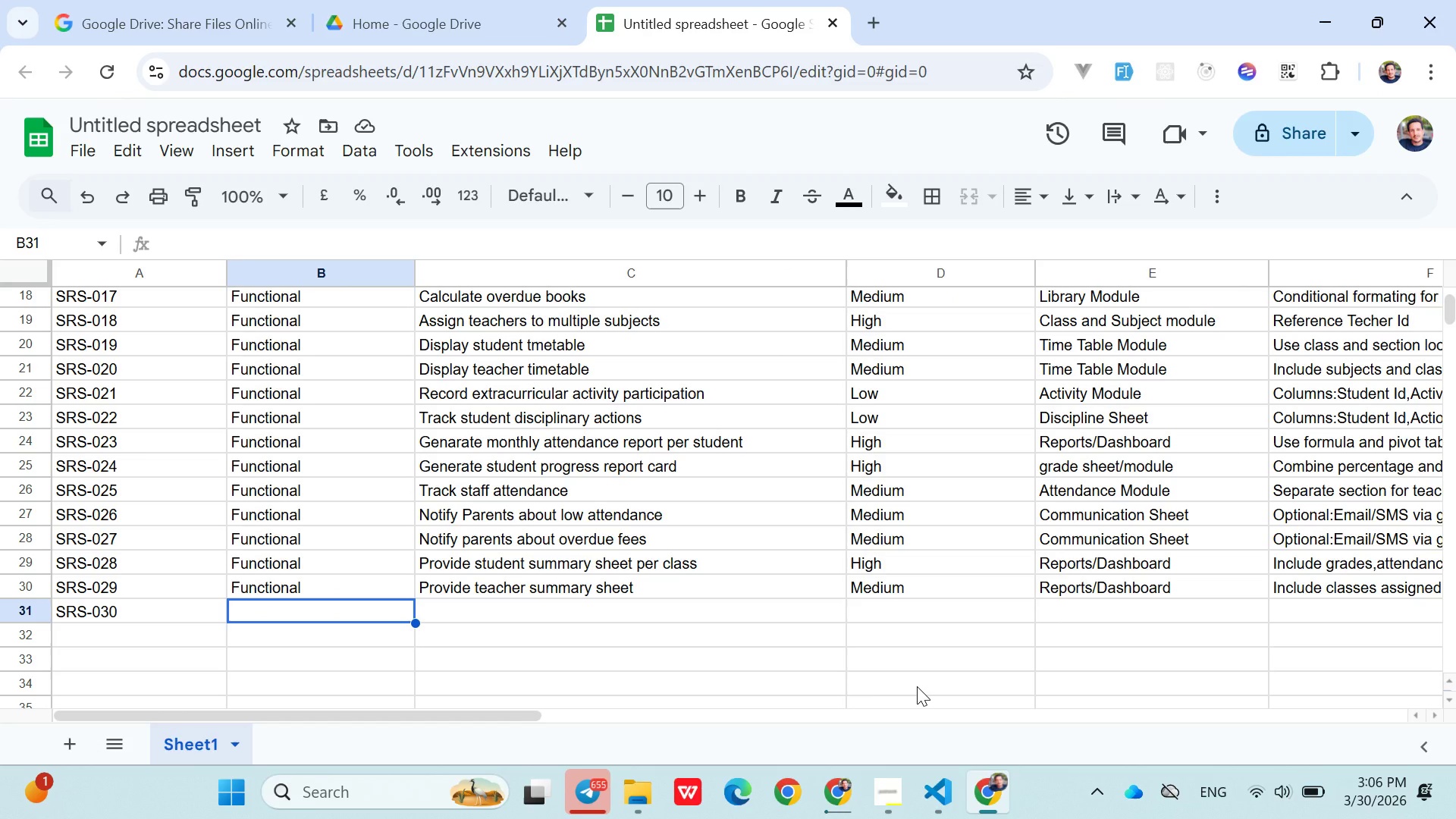 
type(Tr)
key(Backspace)
key(Backspace)
type(F)
 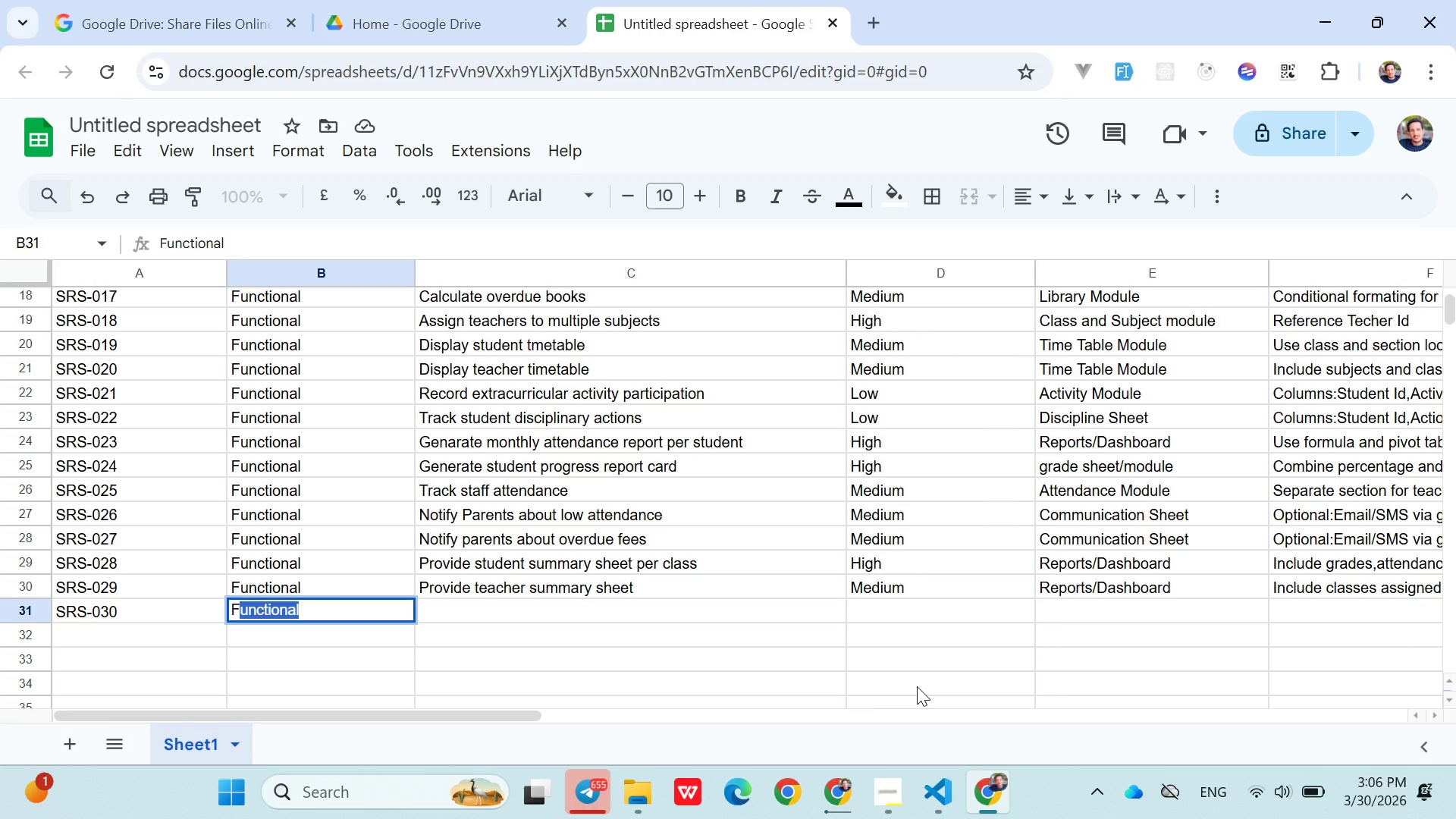 
key(ArrowRight)
 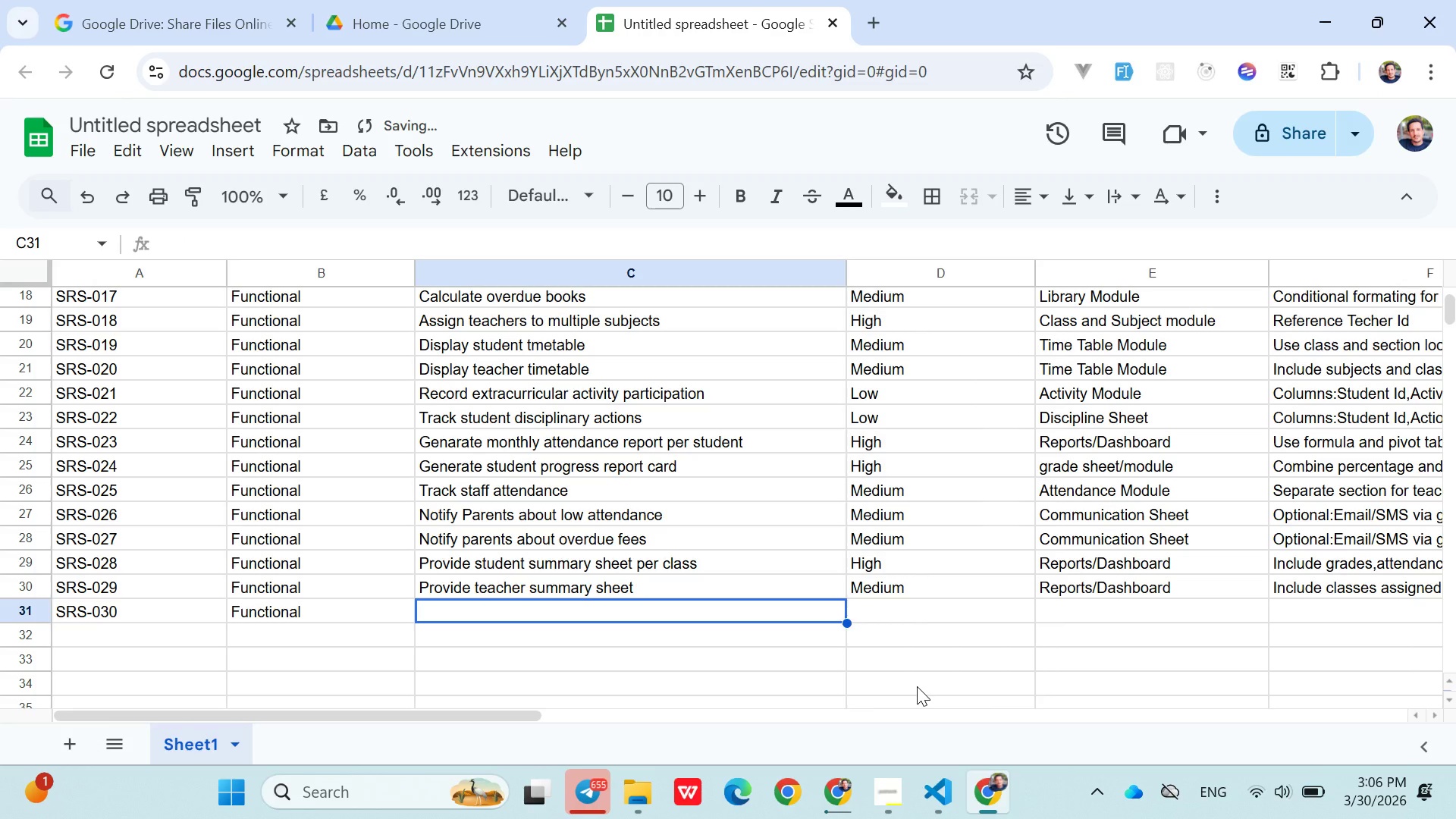 
type(Track total school population (_)
key(Backspace)
type())
 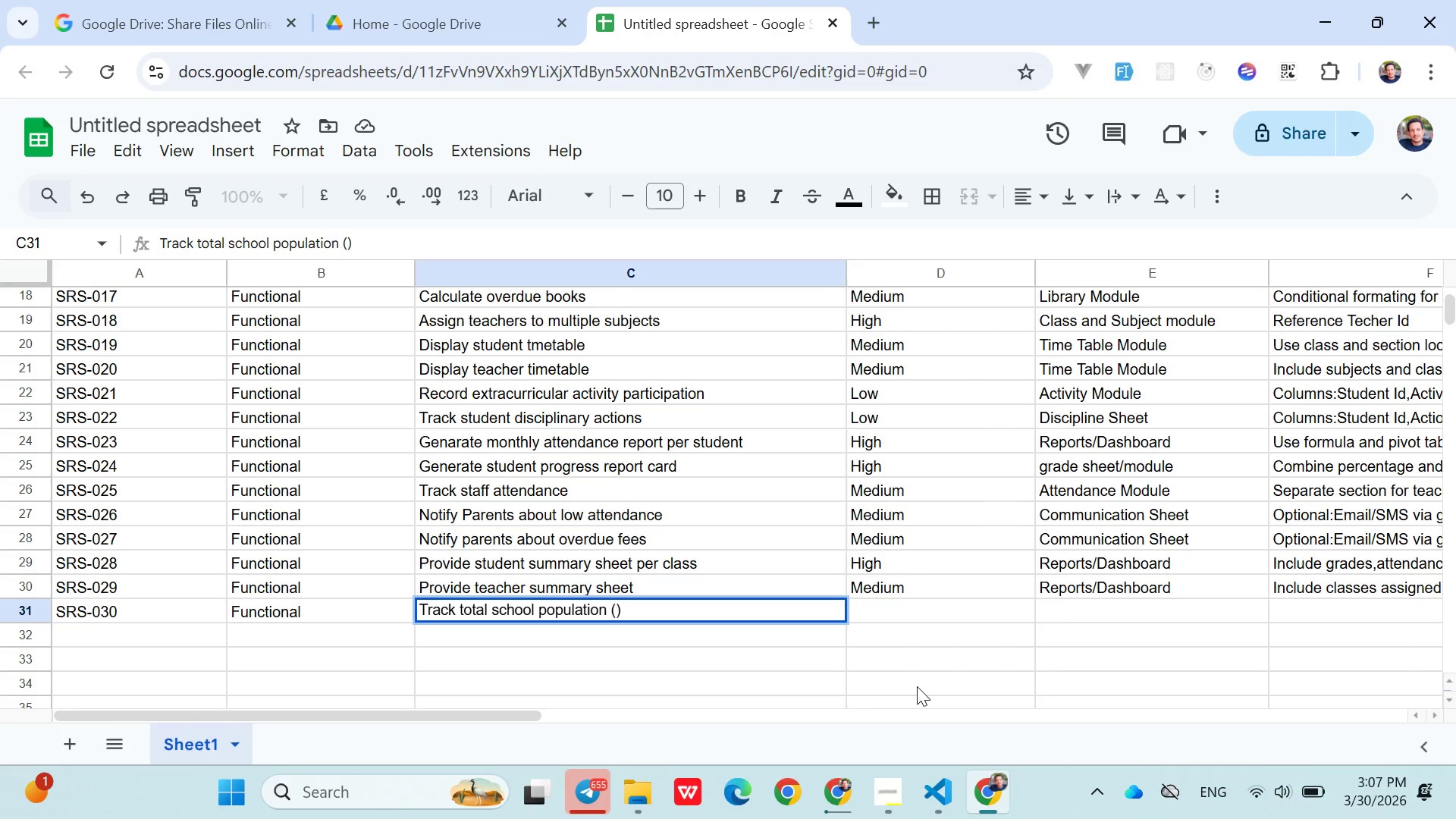 
key(ArrowLeft)
 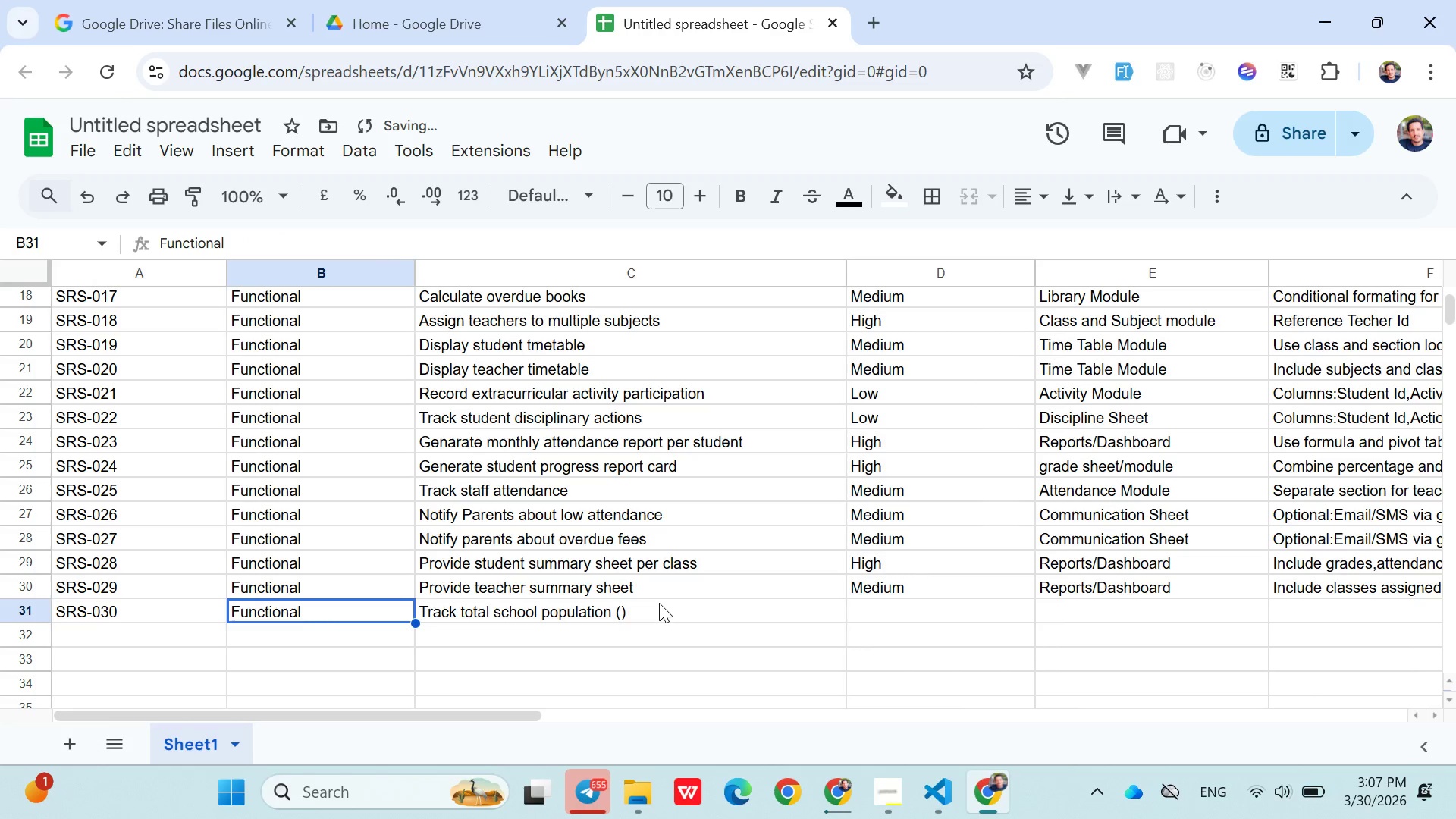 
double_click([659, 603])
 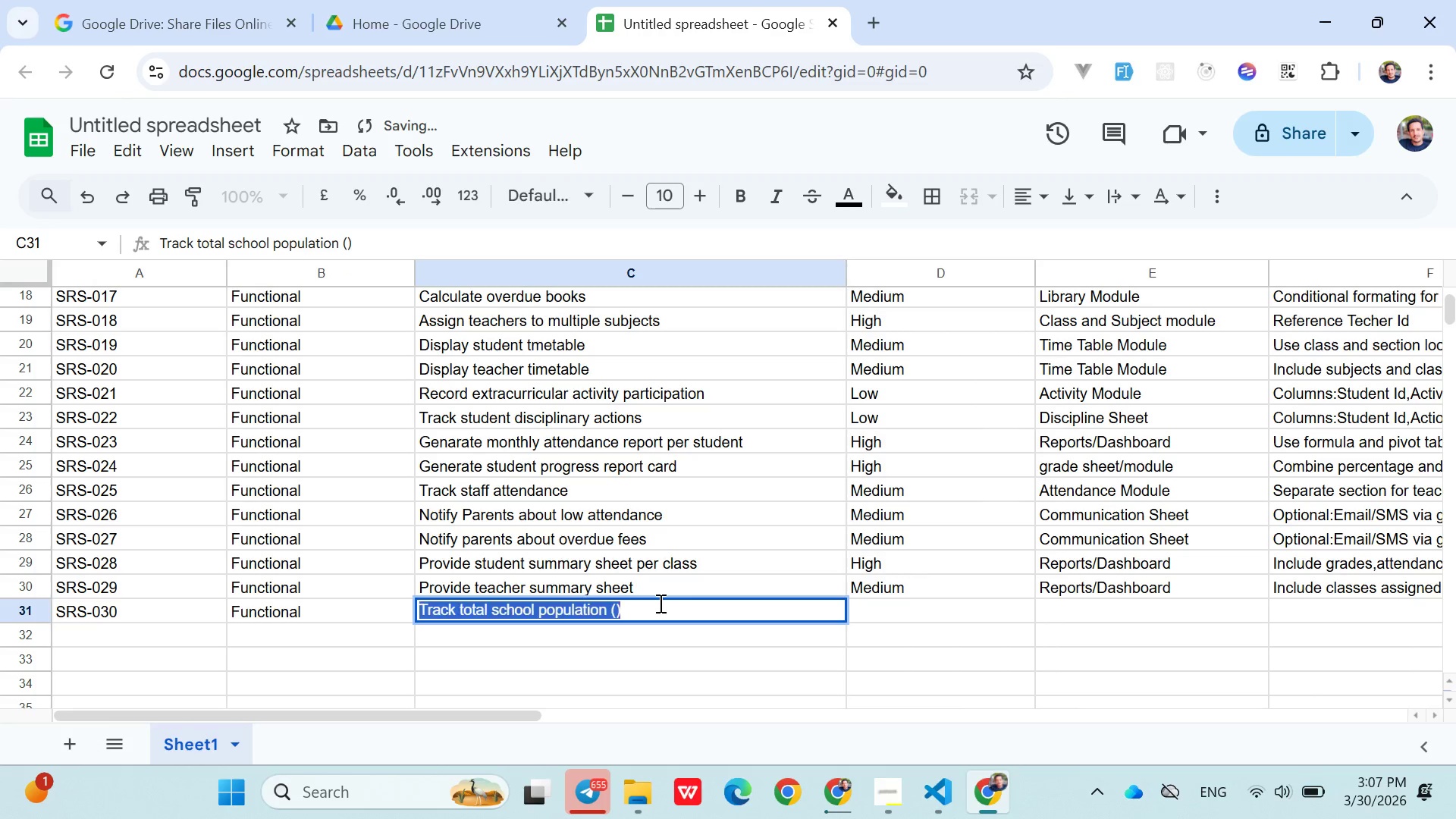 
triple_click([659, 603])
 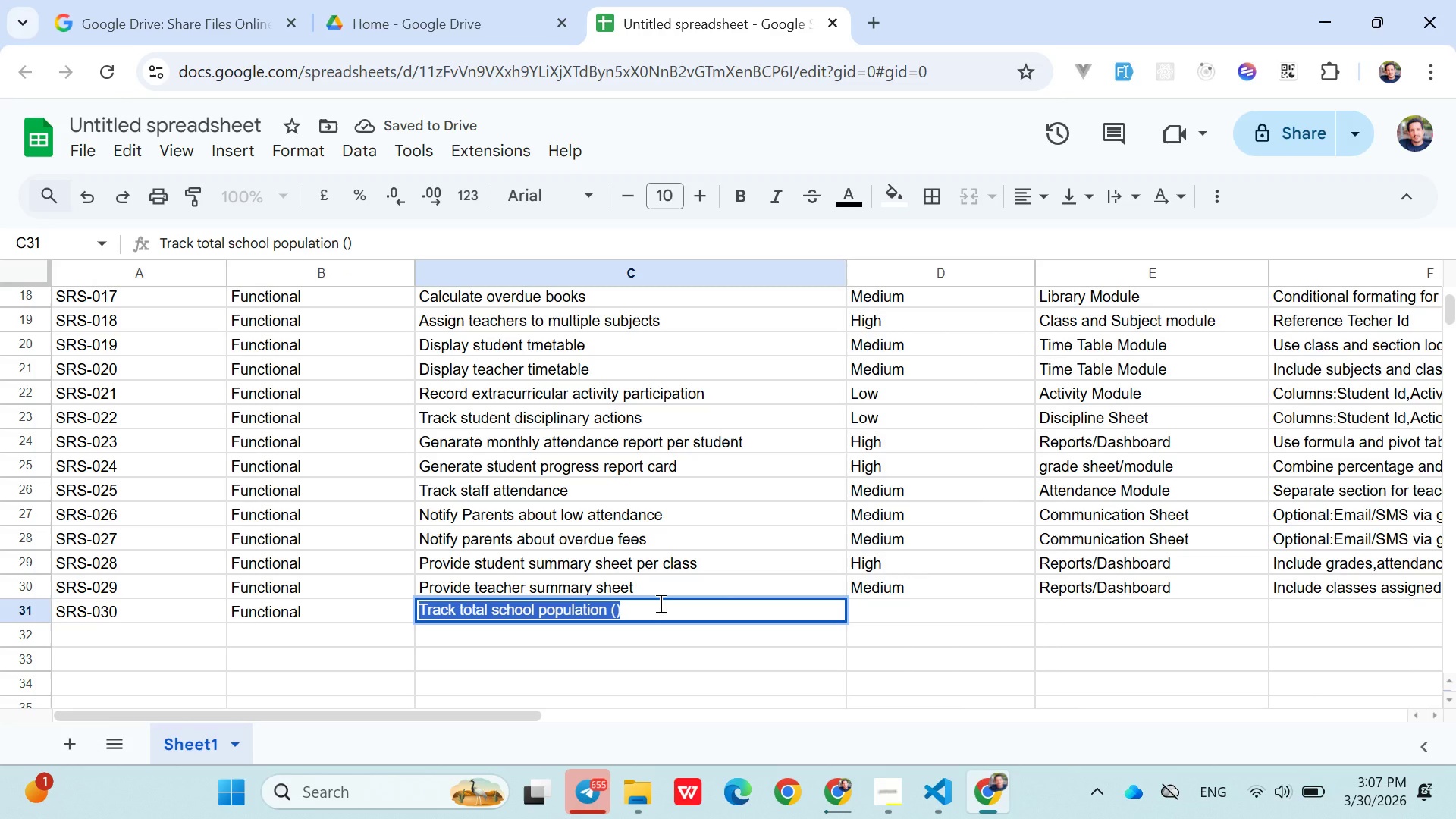 
left_click([659, 603])
 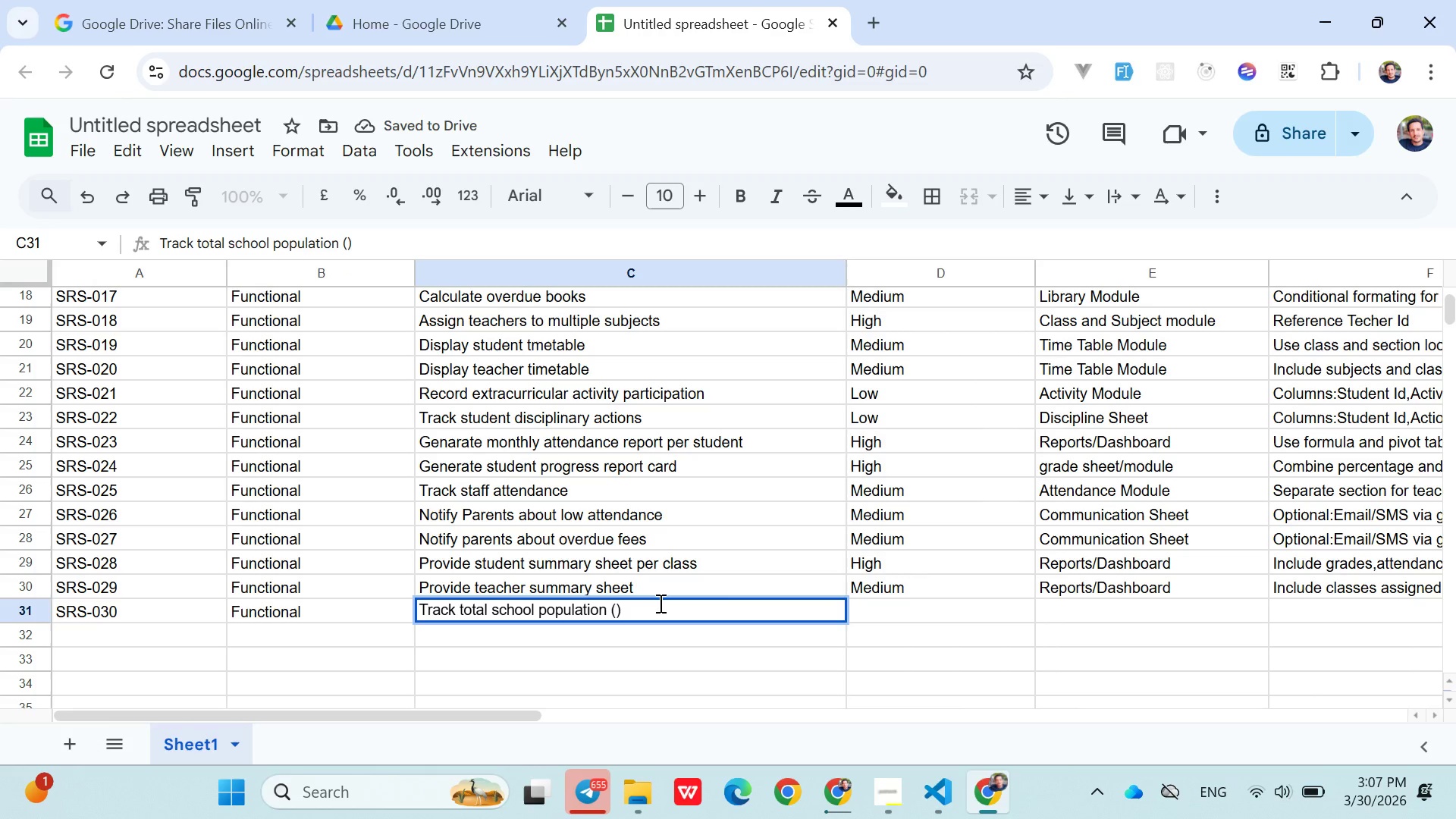 
key(ArrowLeft)
 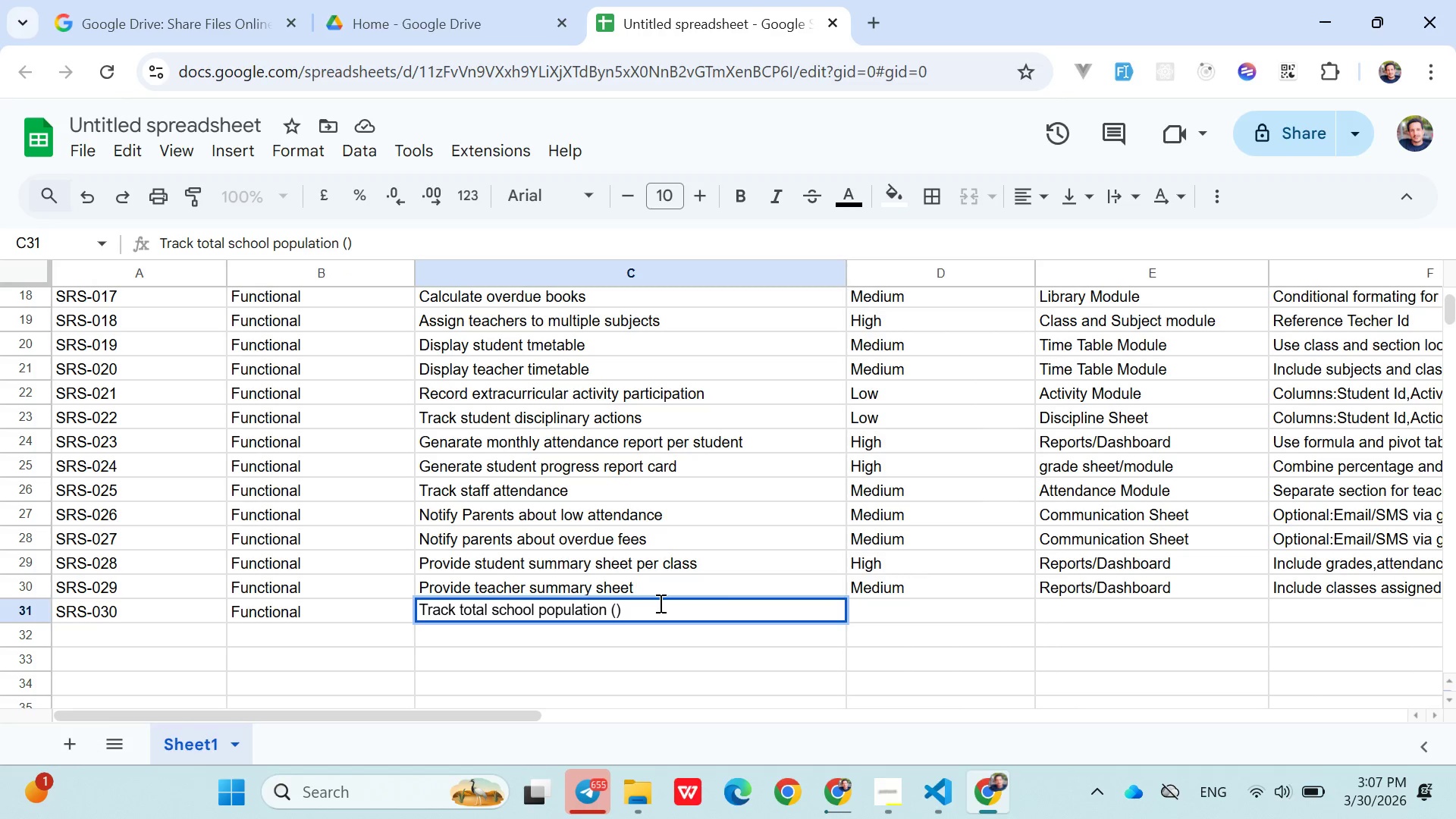 
type(sudents and staff)
 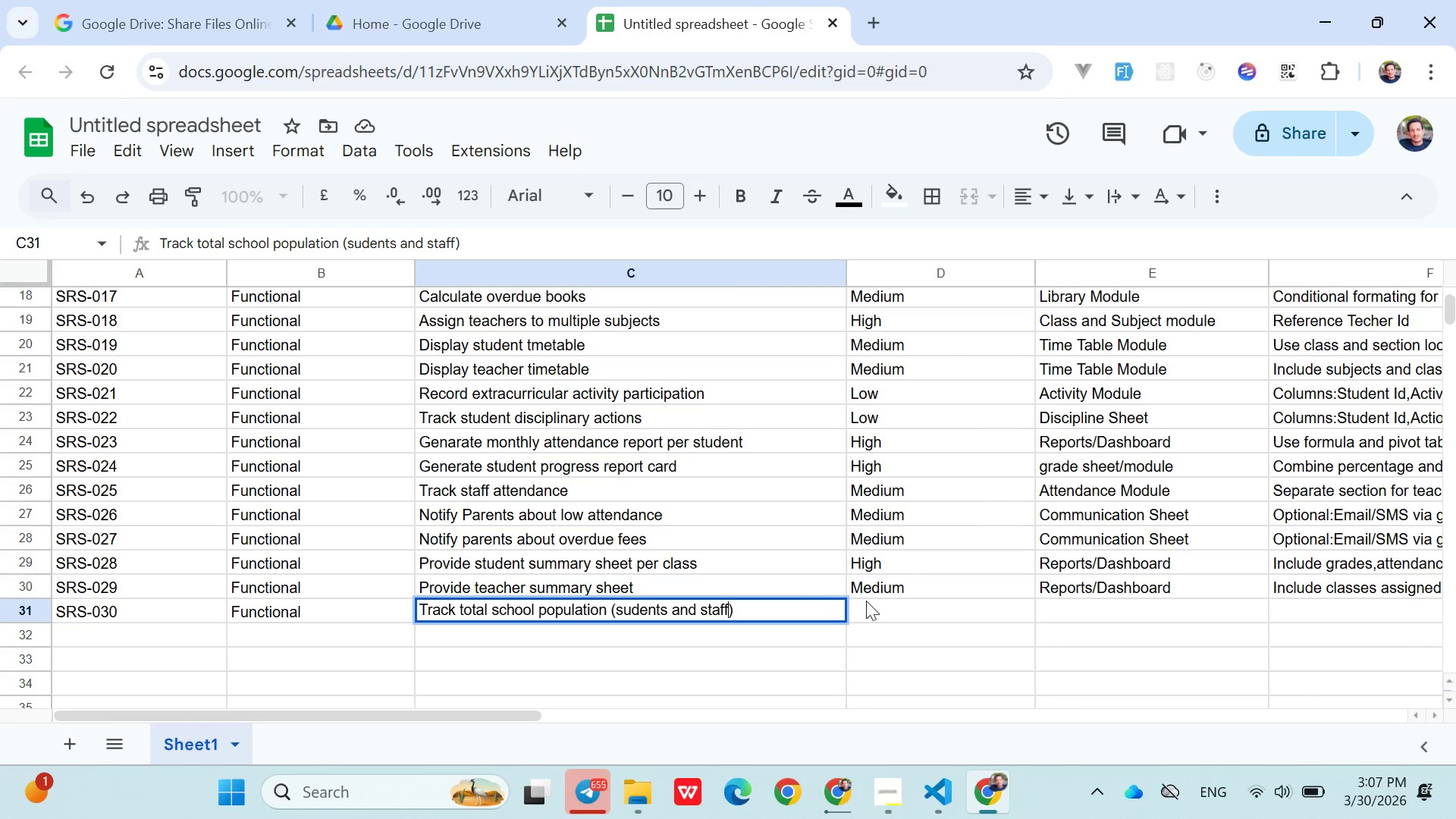 
left_click([885, 605])
 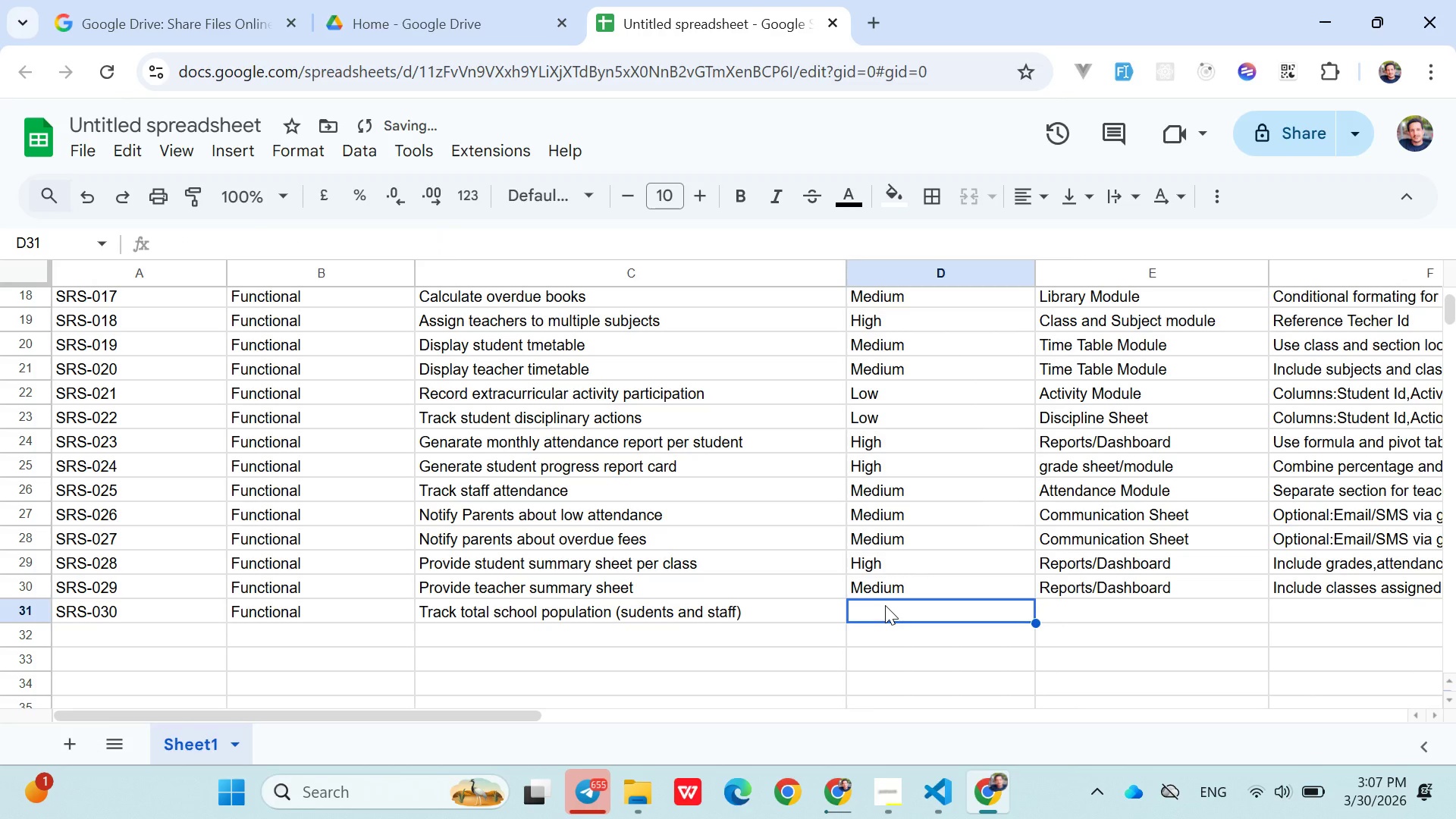 
key(H)
 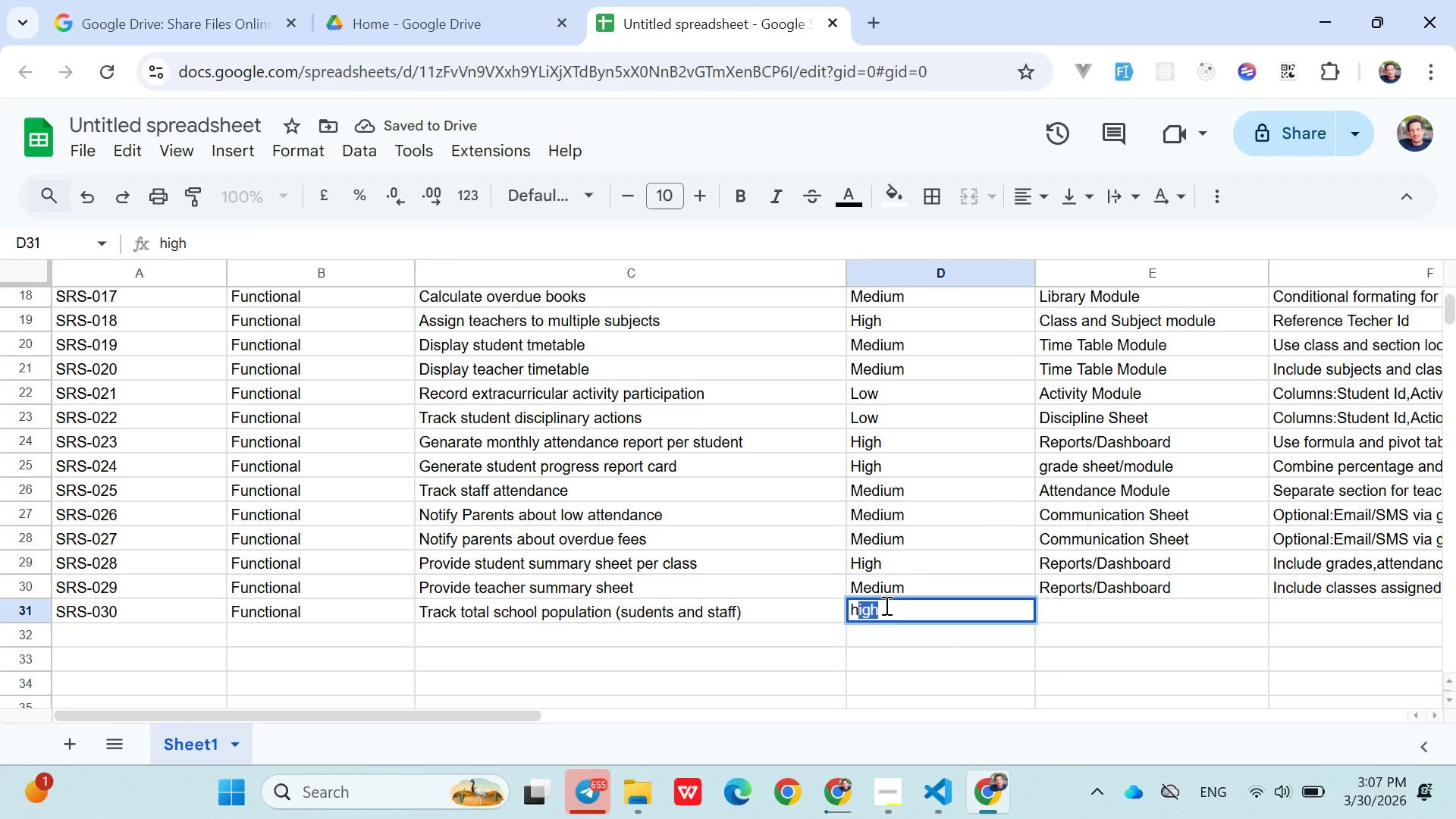 
key(ArrowRight)
 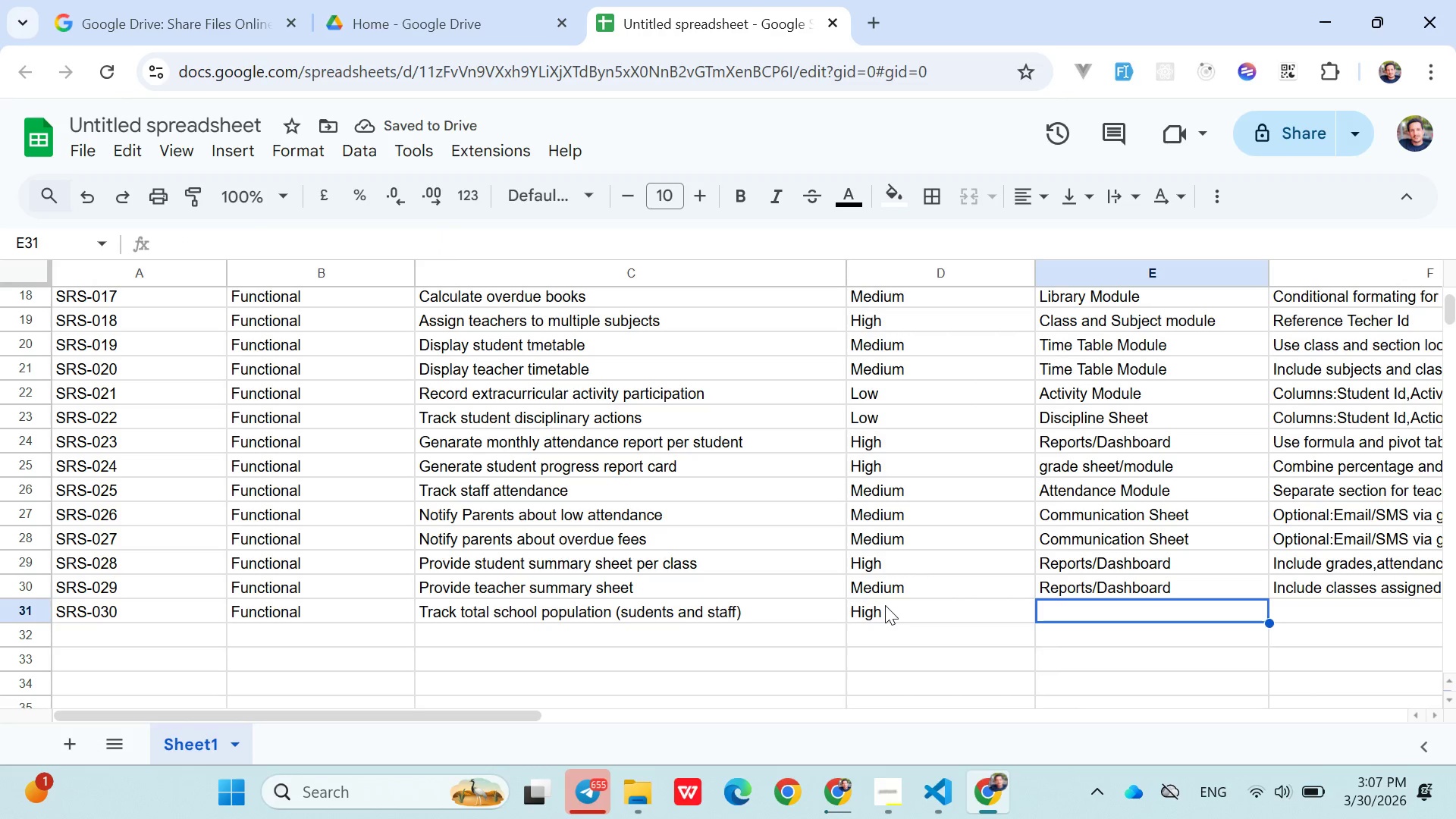 
key(R)
 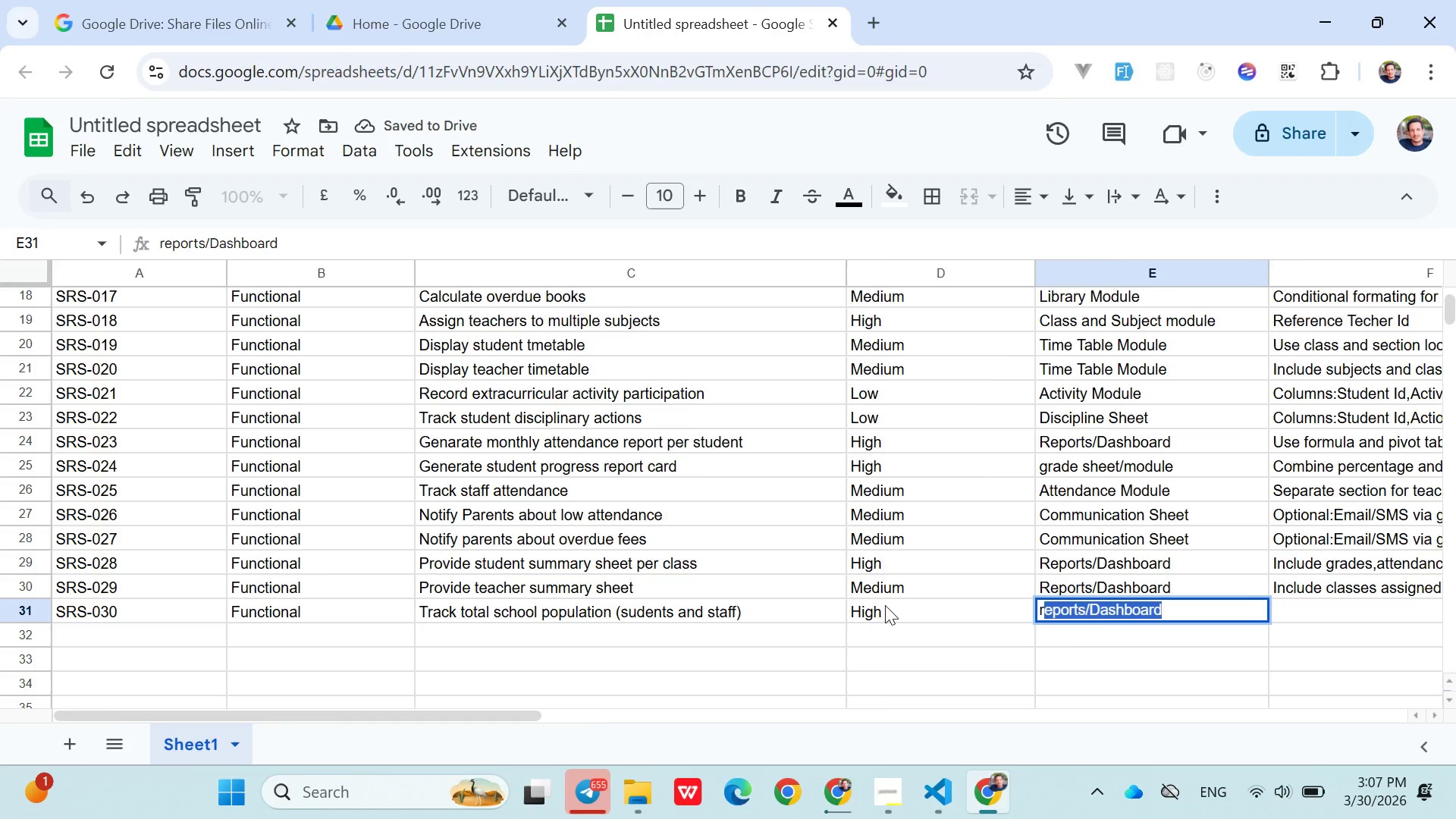 
key(ArrowRight)
 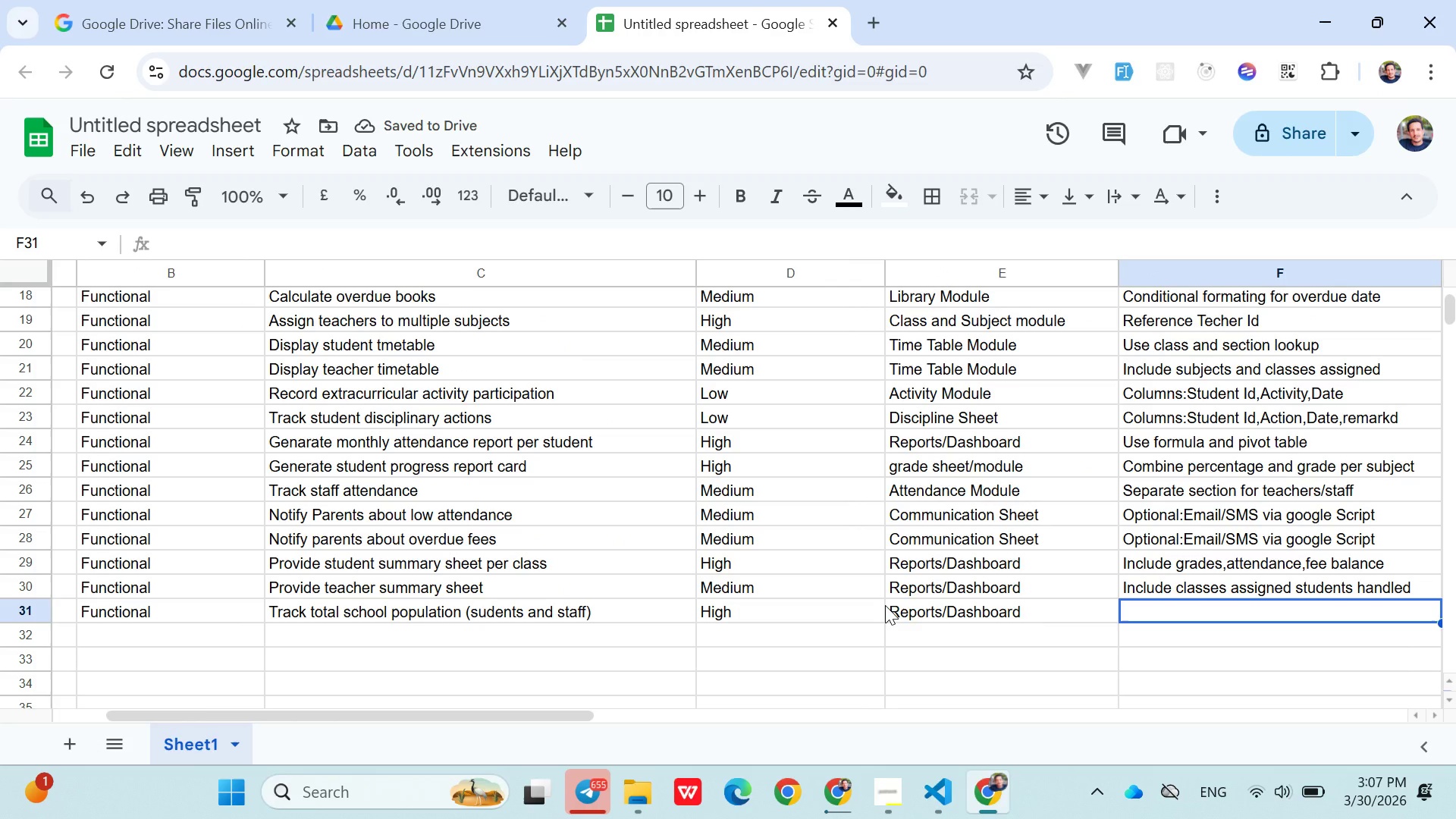 
type(auto update)
 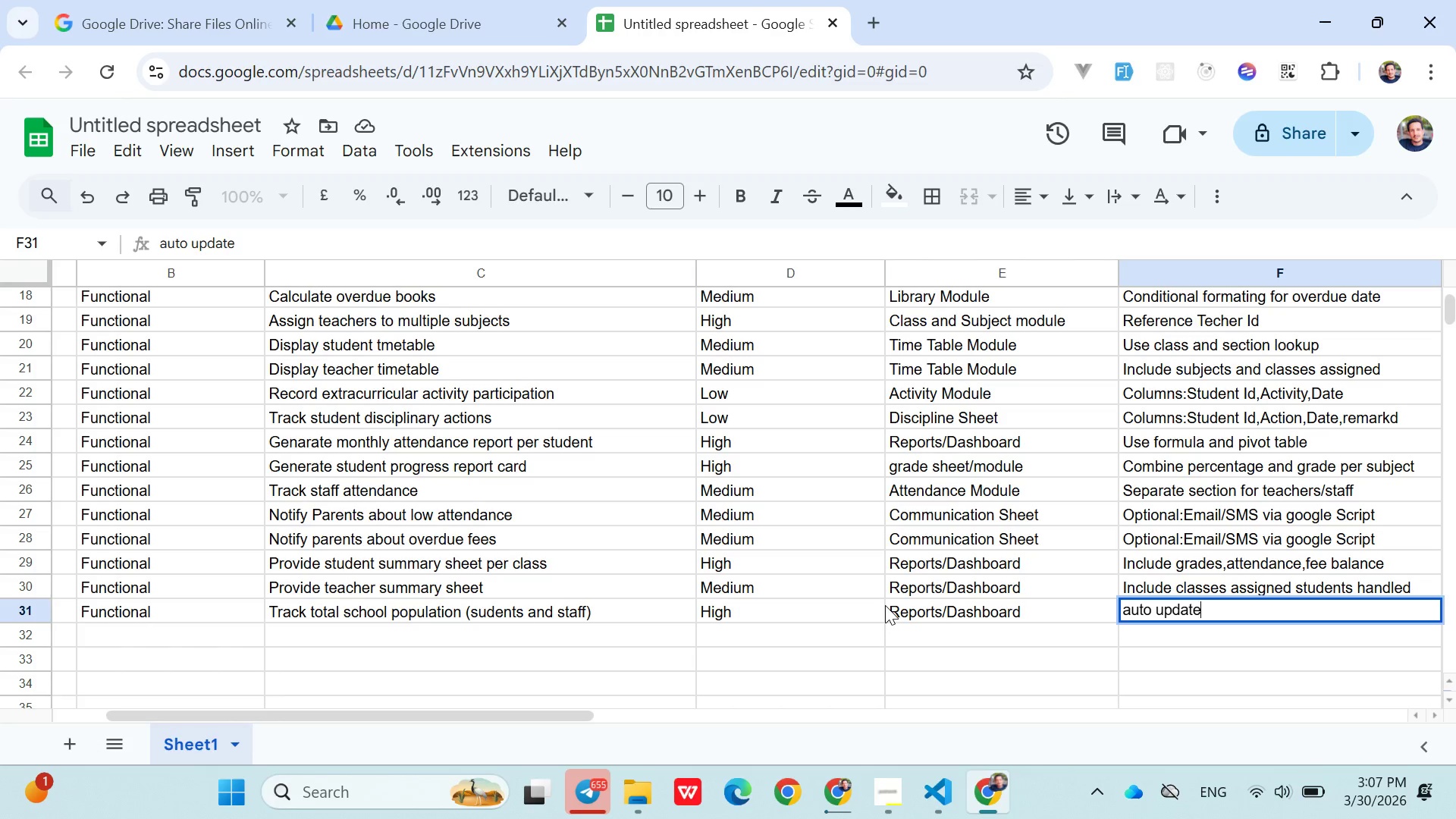 
key(ArrowLeft)
 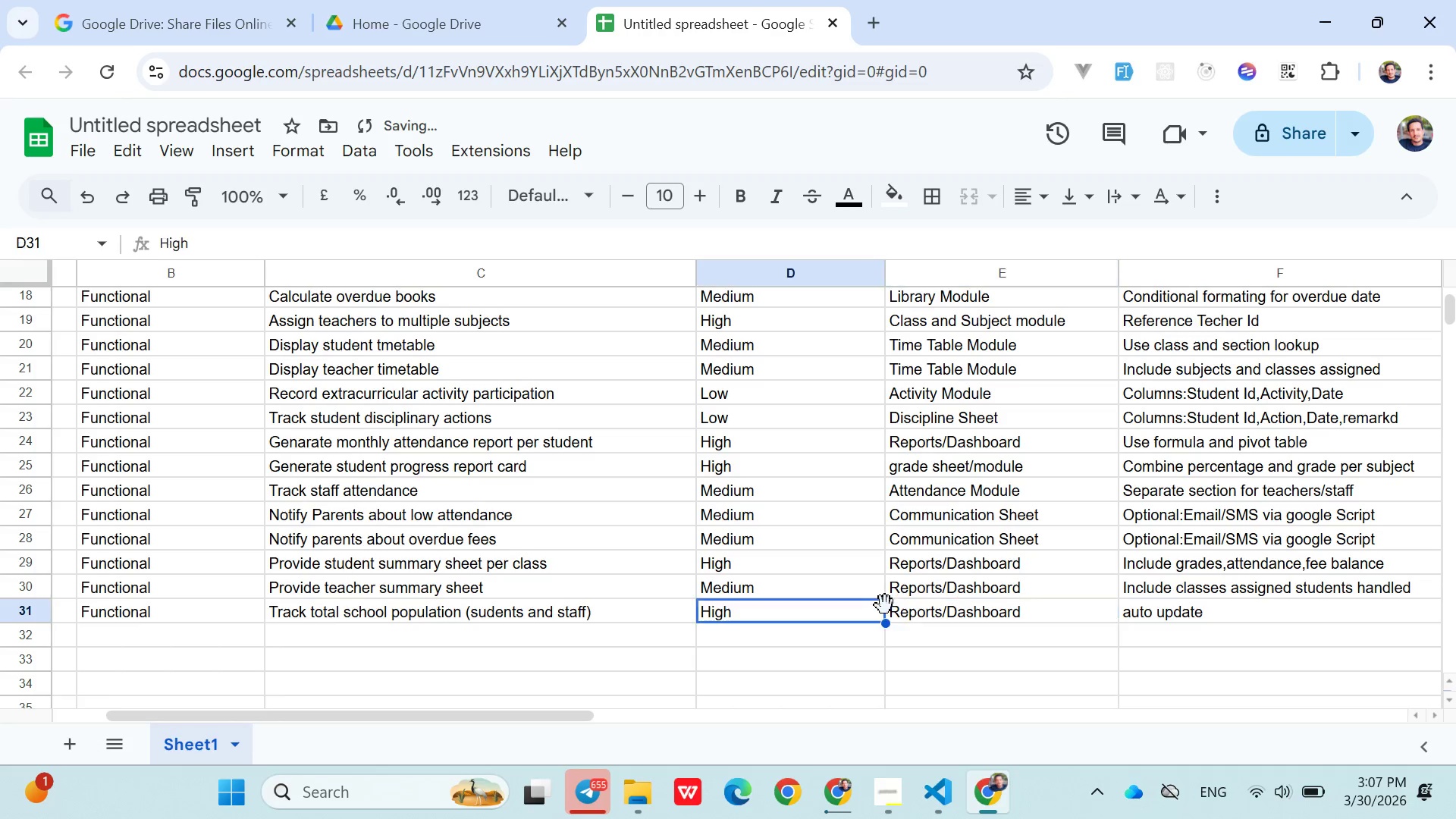 
key(ArrowLeft)
 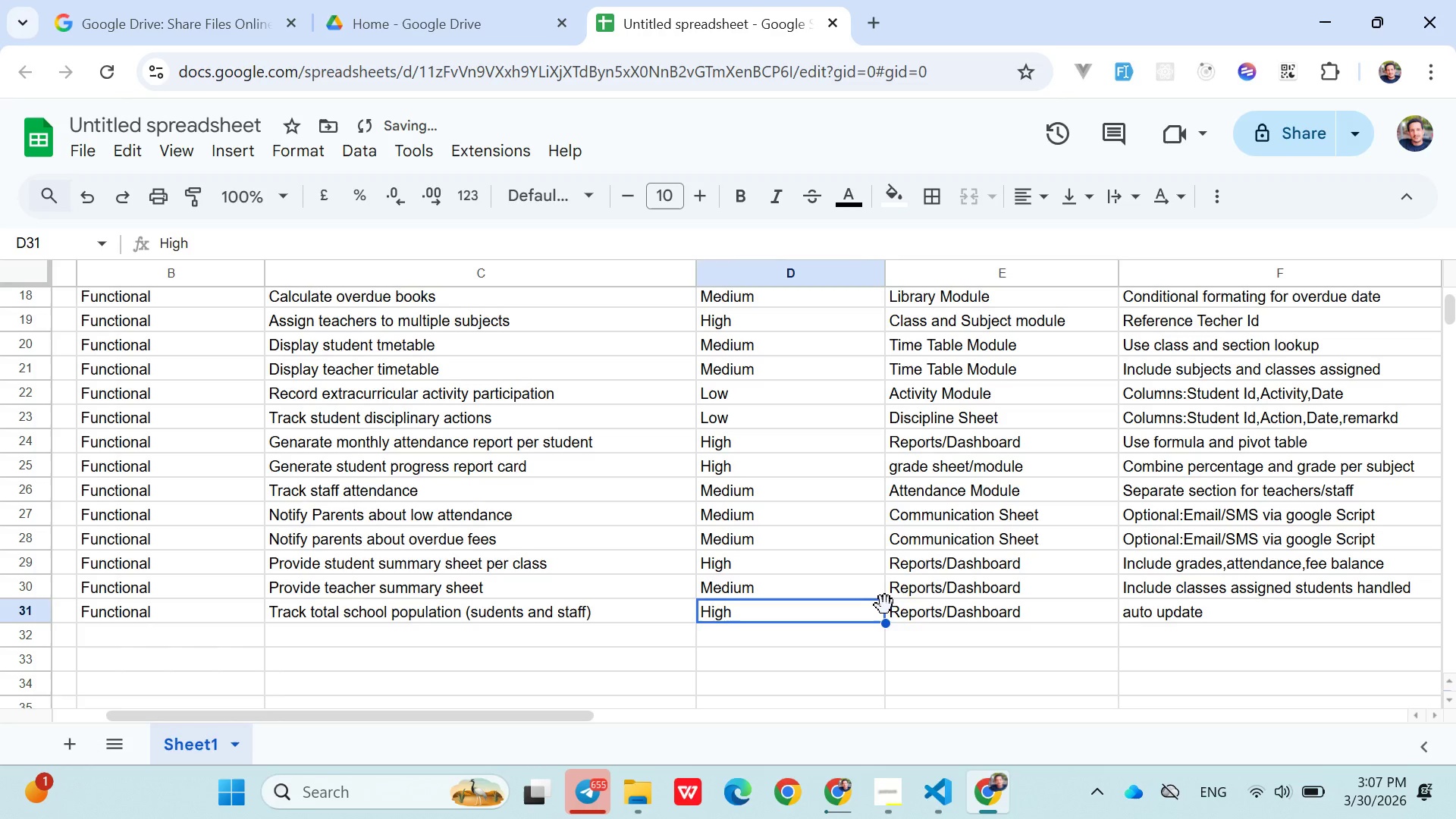 
key(ArrowRight)
 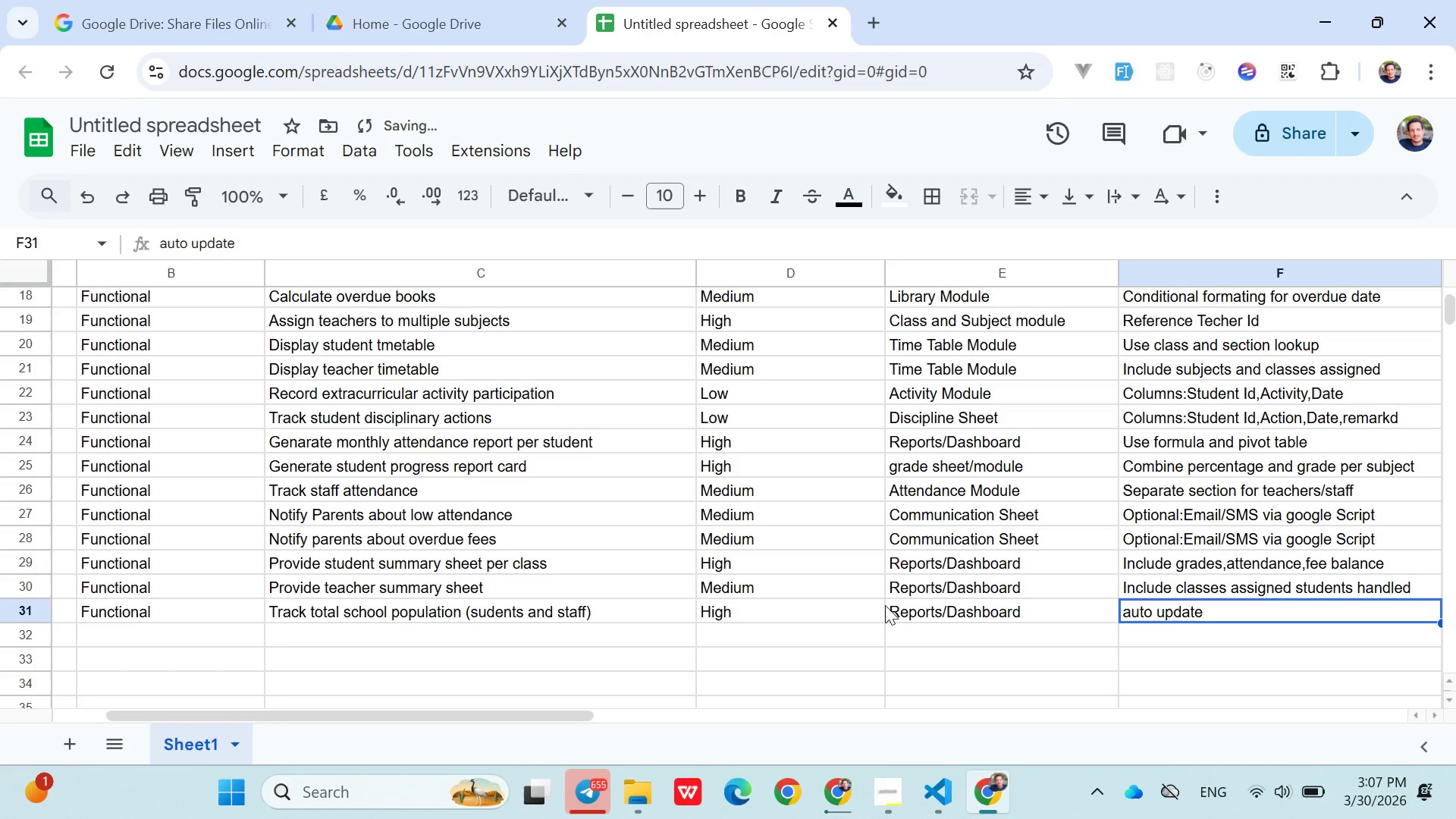 
key(ArrowRight)
 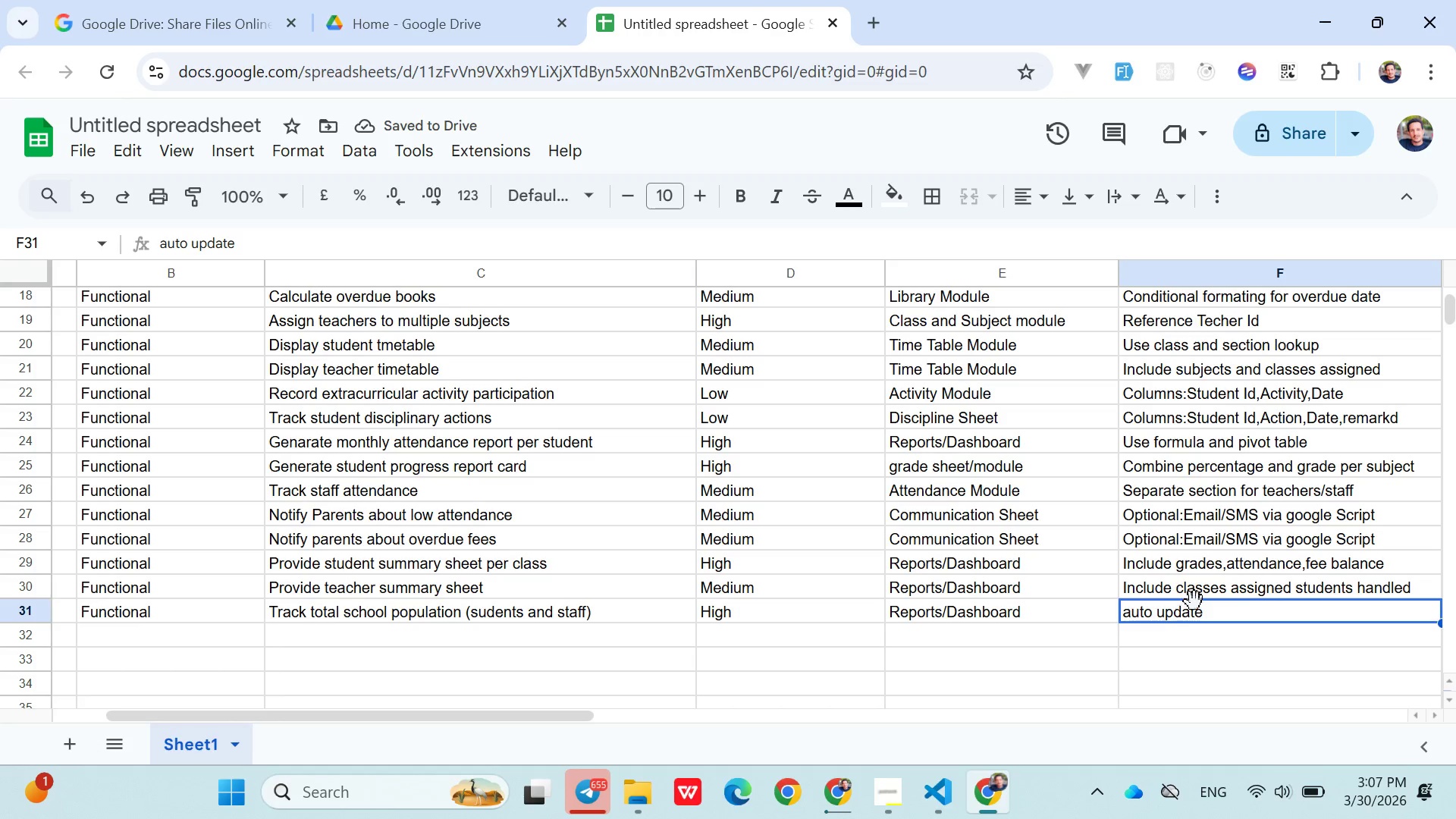 
double_click([1200, 613])
 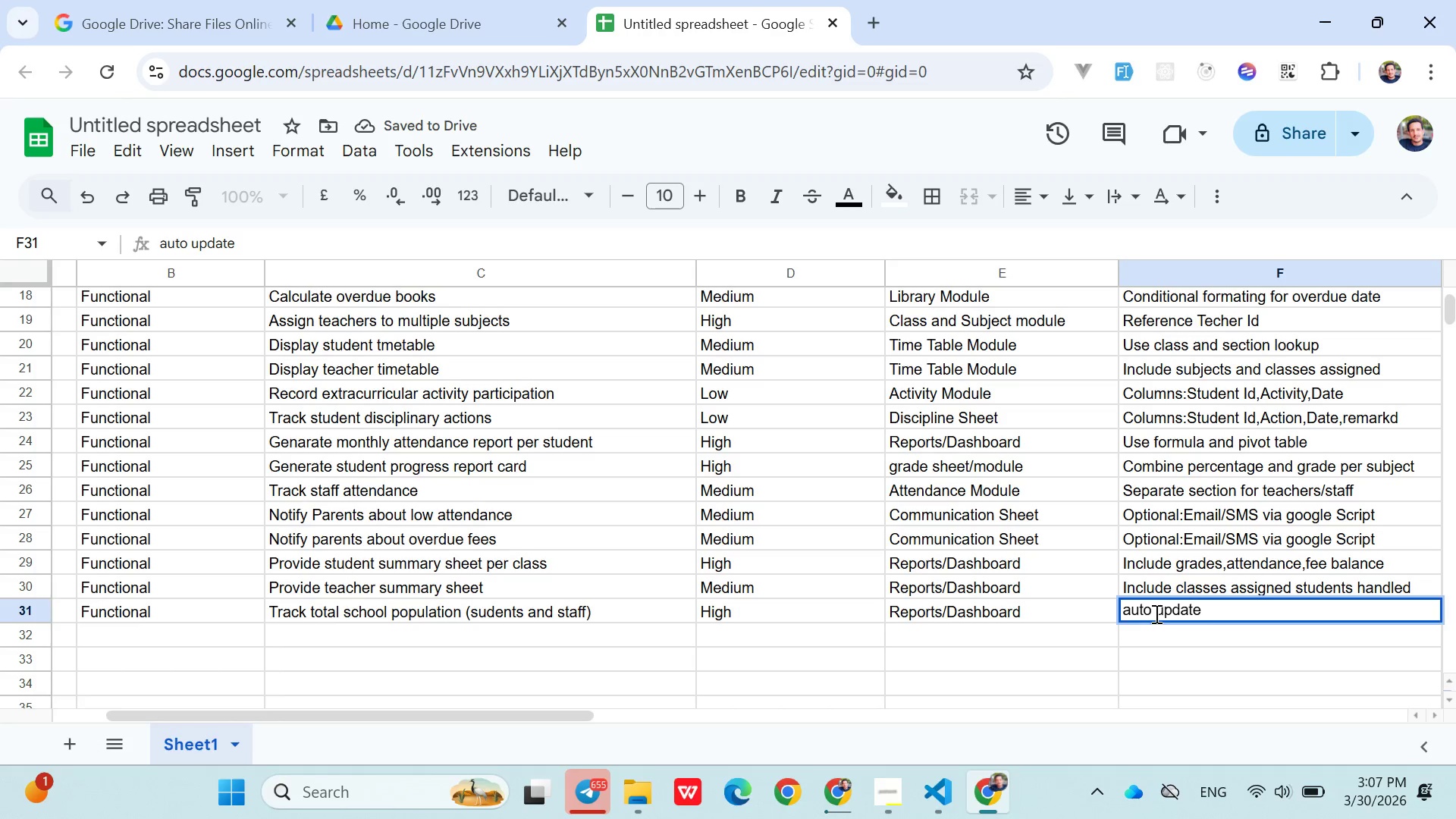 
left_click([1155, 613])
 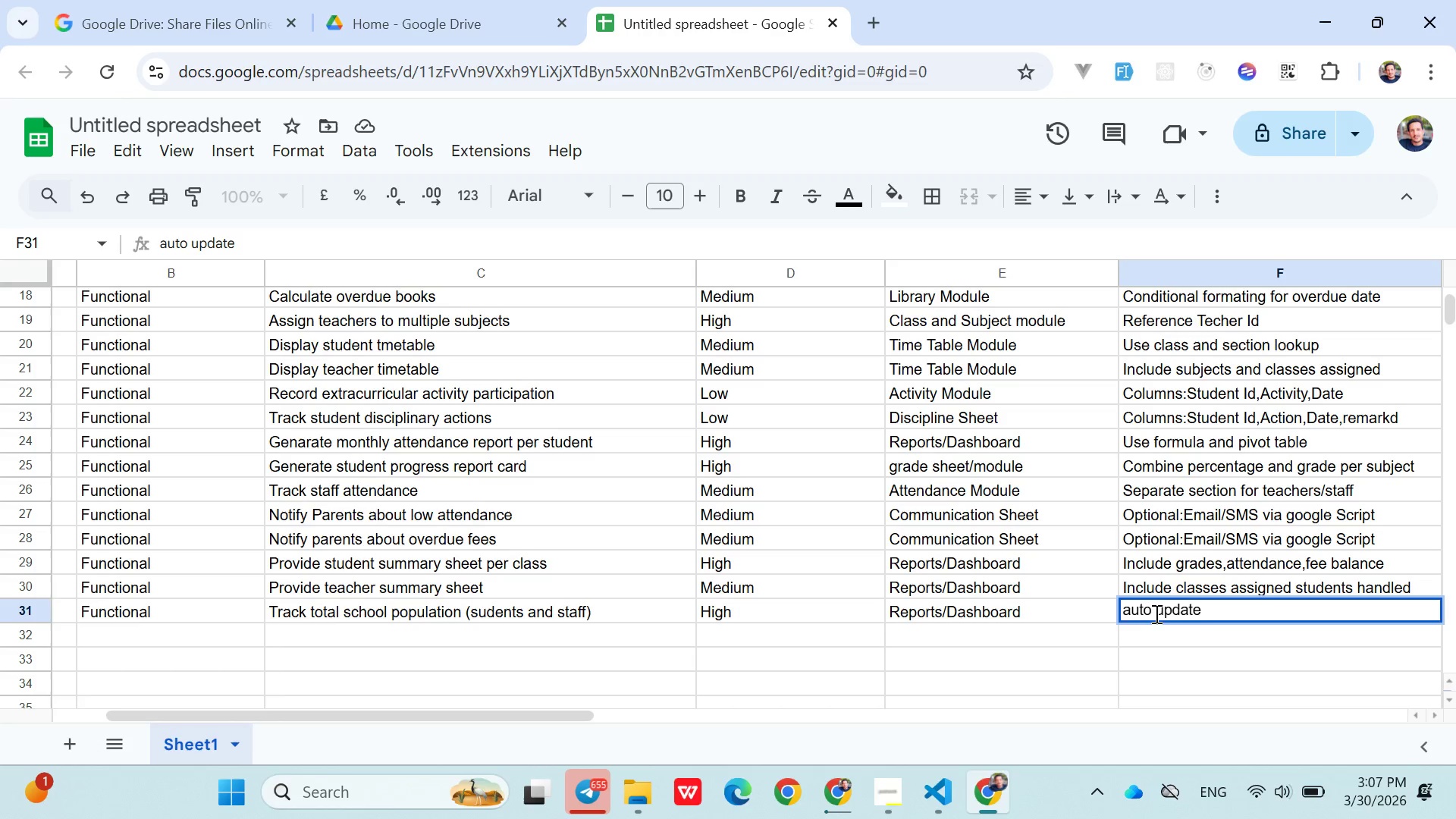 
key(Backspace)
 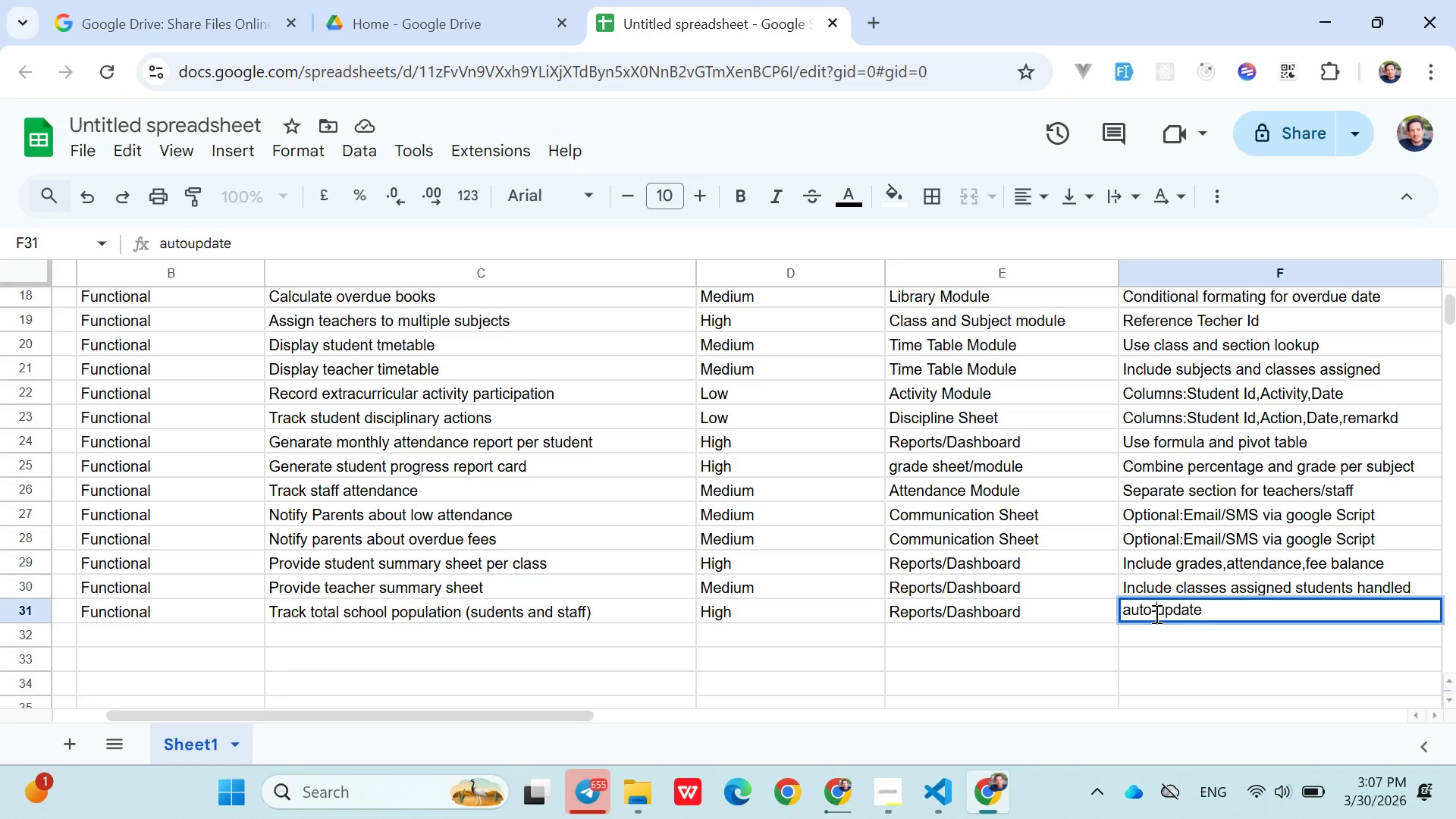 
key(Minus)
 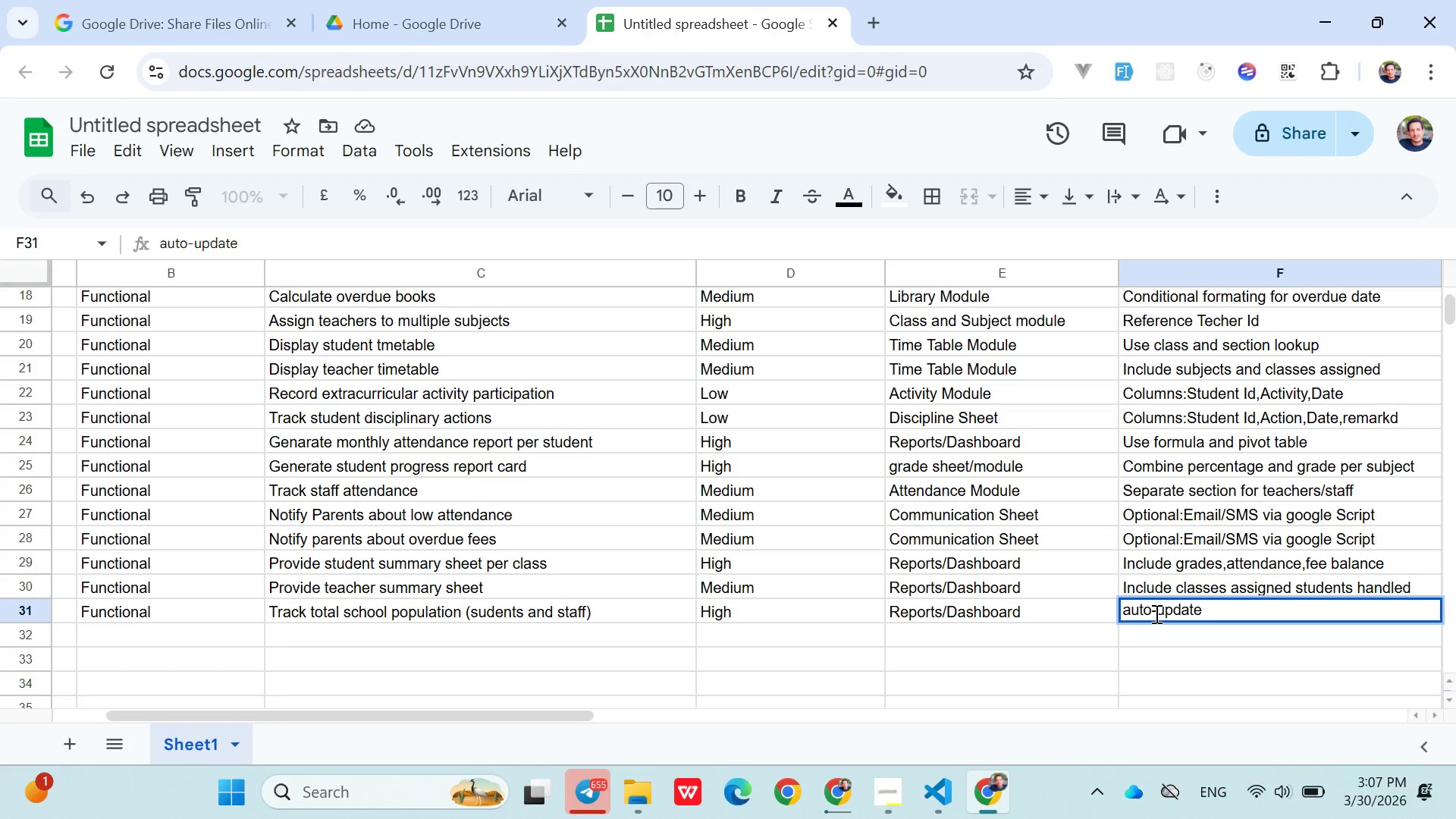 
key(ArrowRight)
 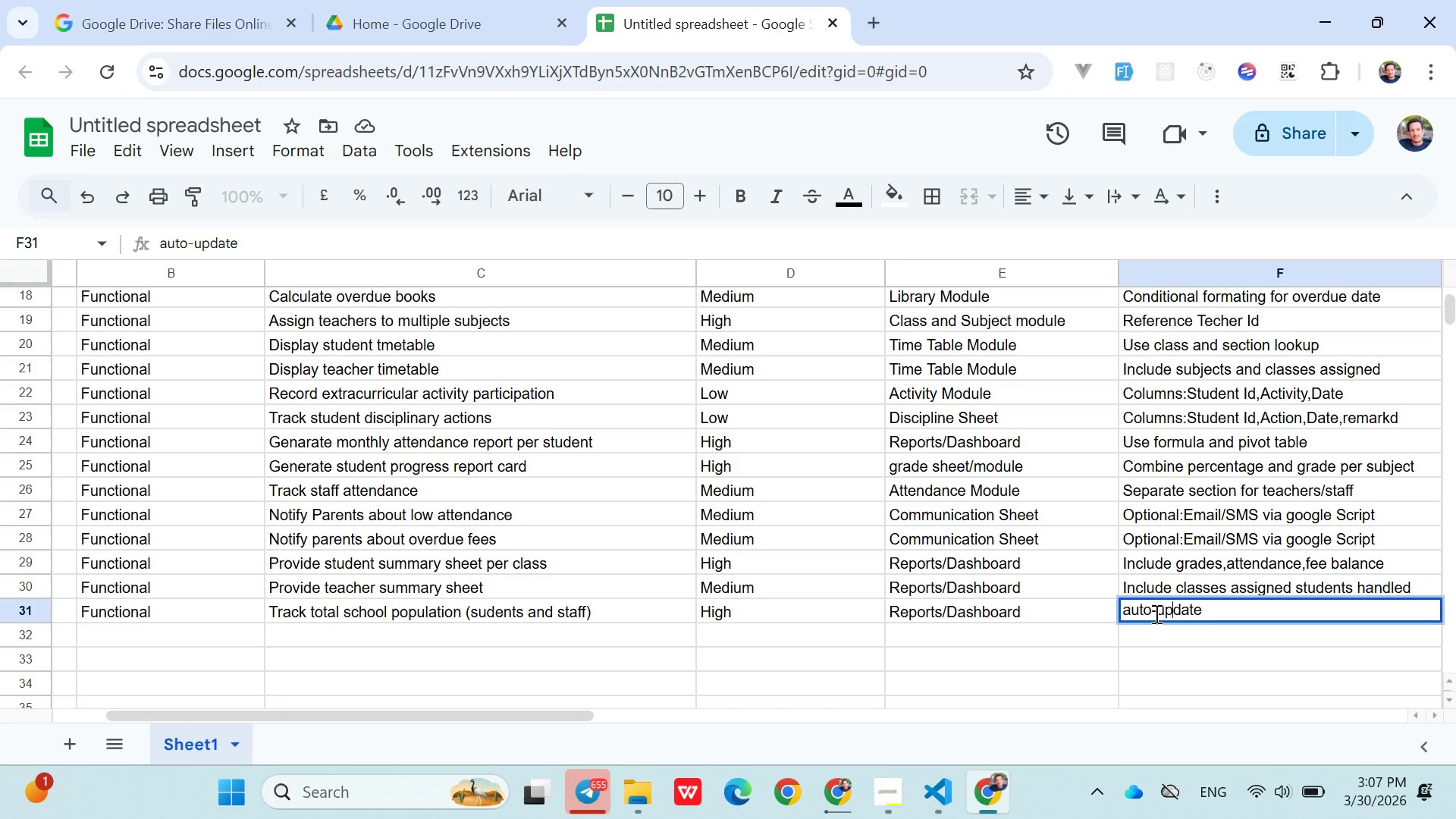 
key(ArrowRight)
 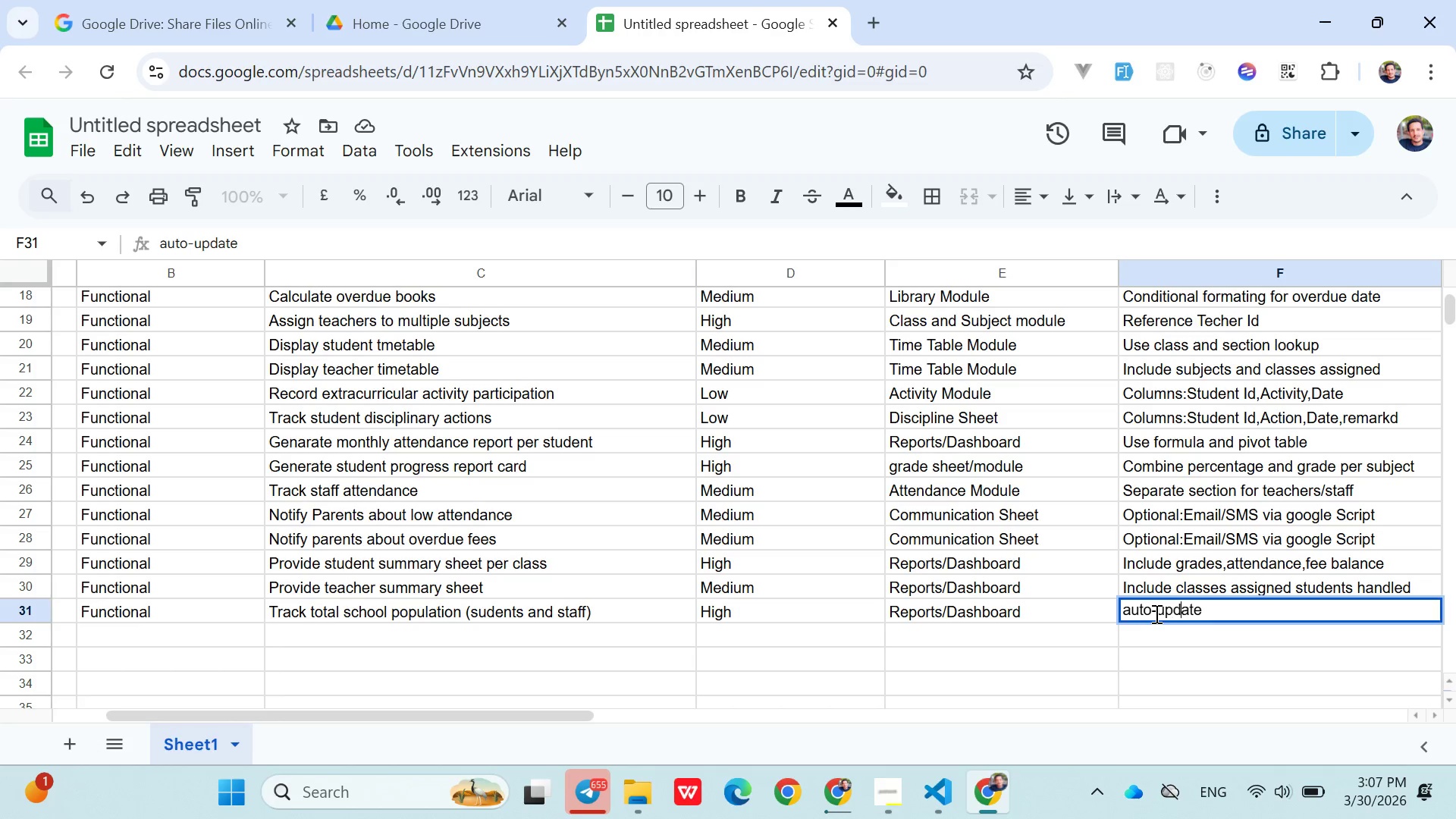 
key(ArrowRight)
 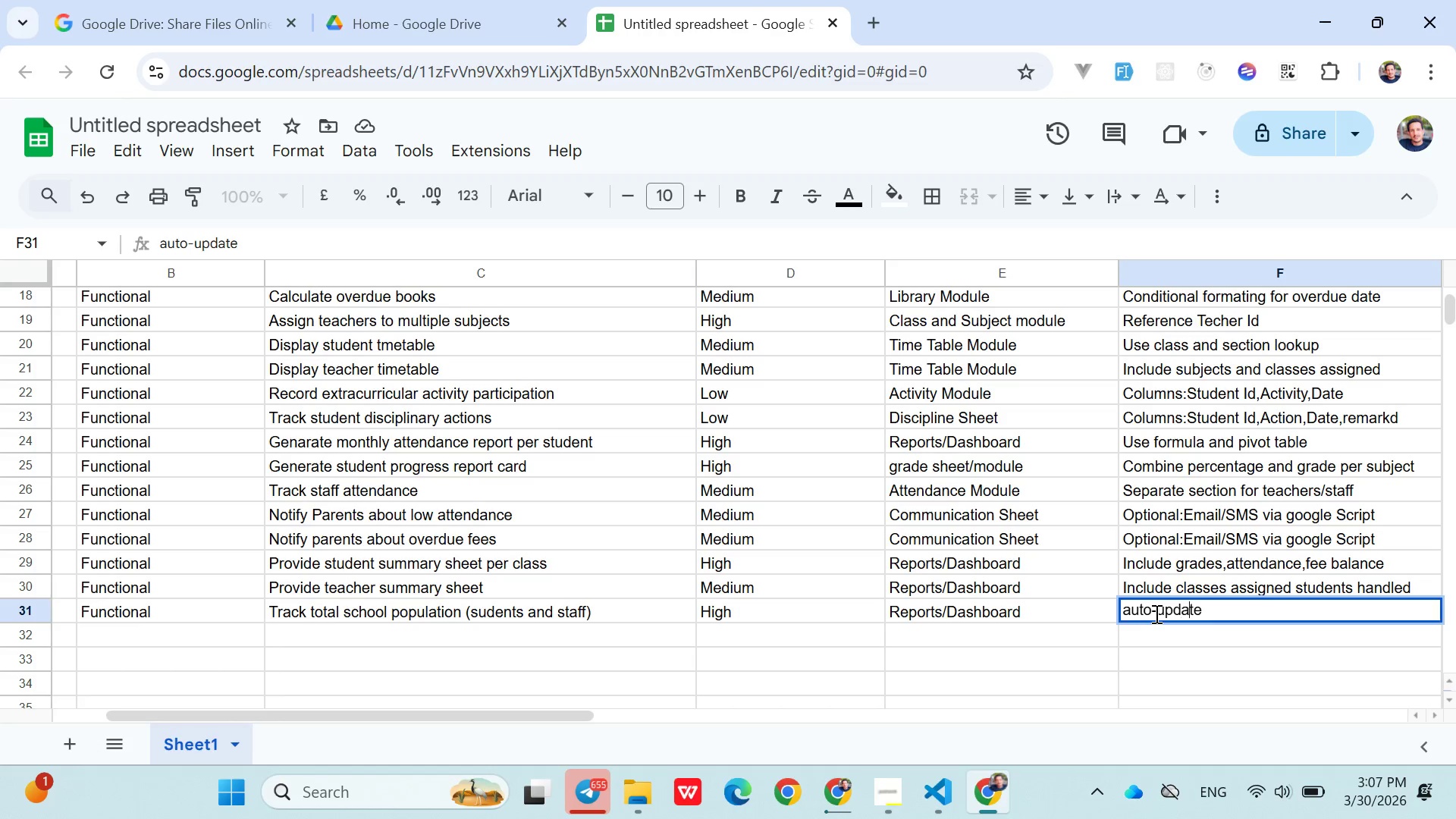 
key(ArrowRight)
 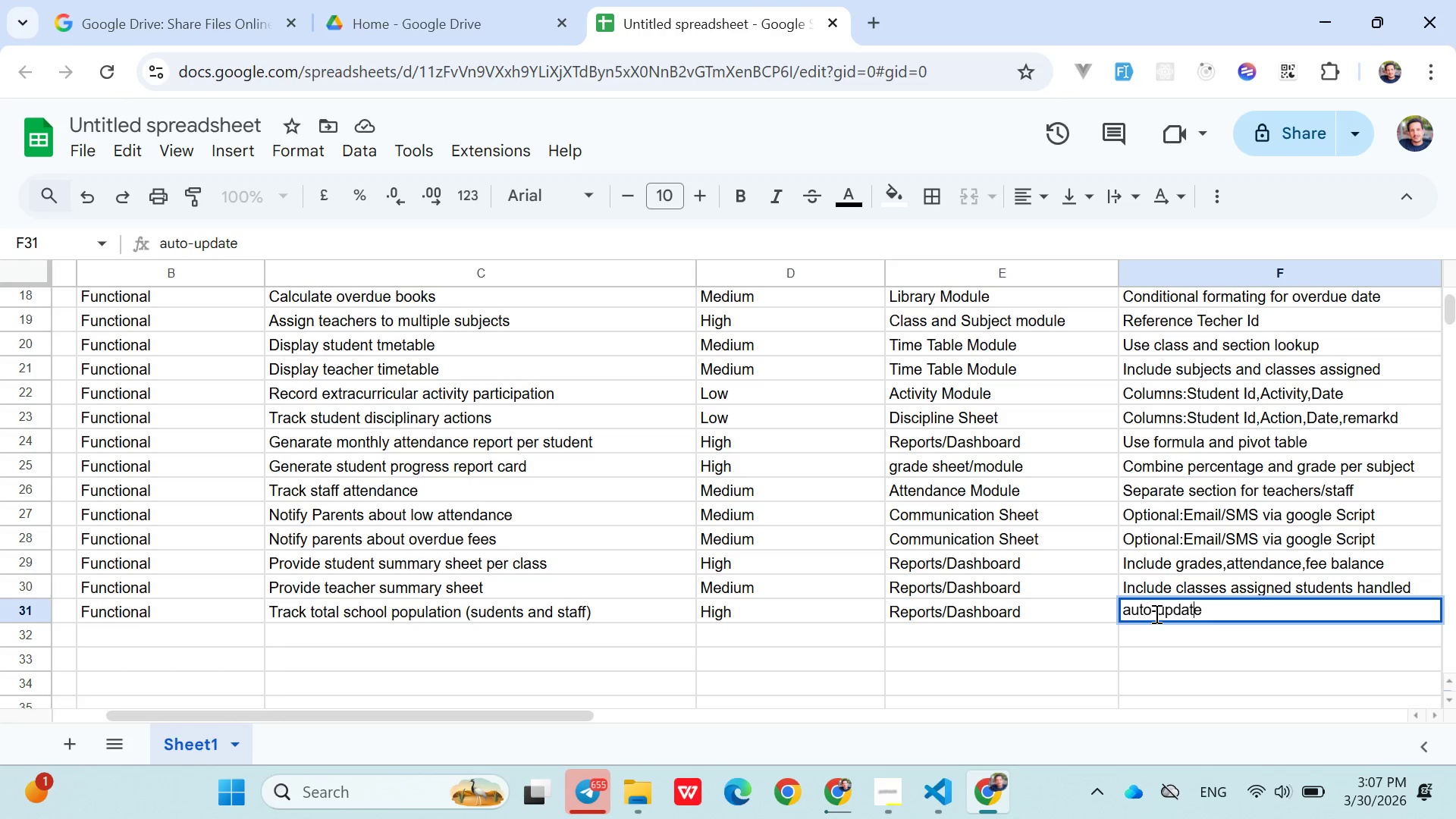 
key(ArrowRight)
 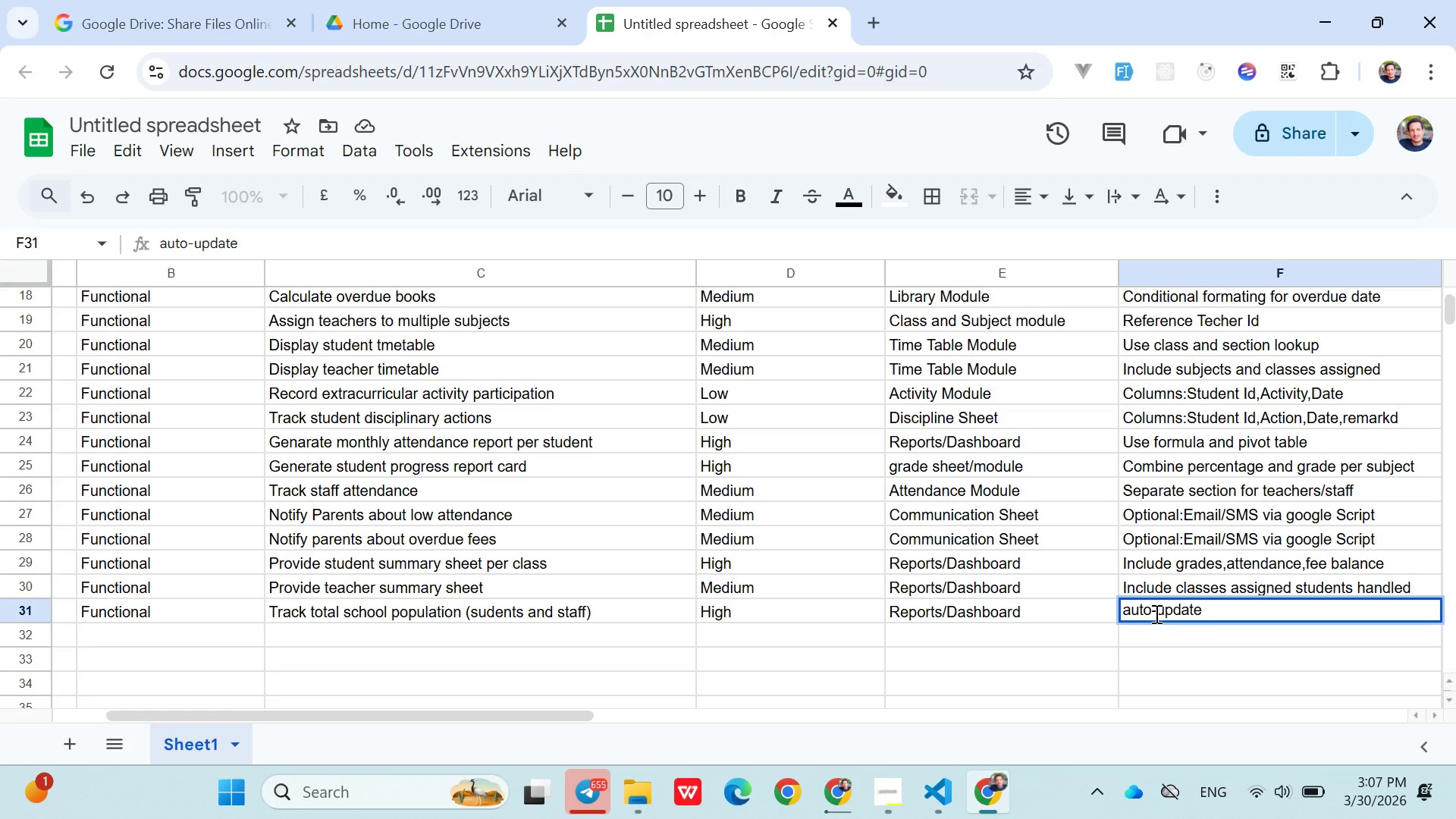 
key(ArrowRight)
 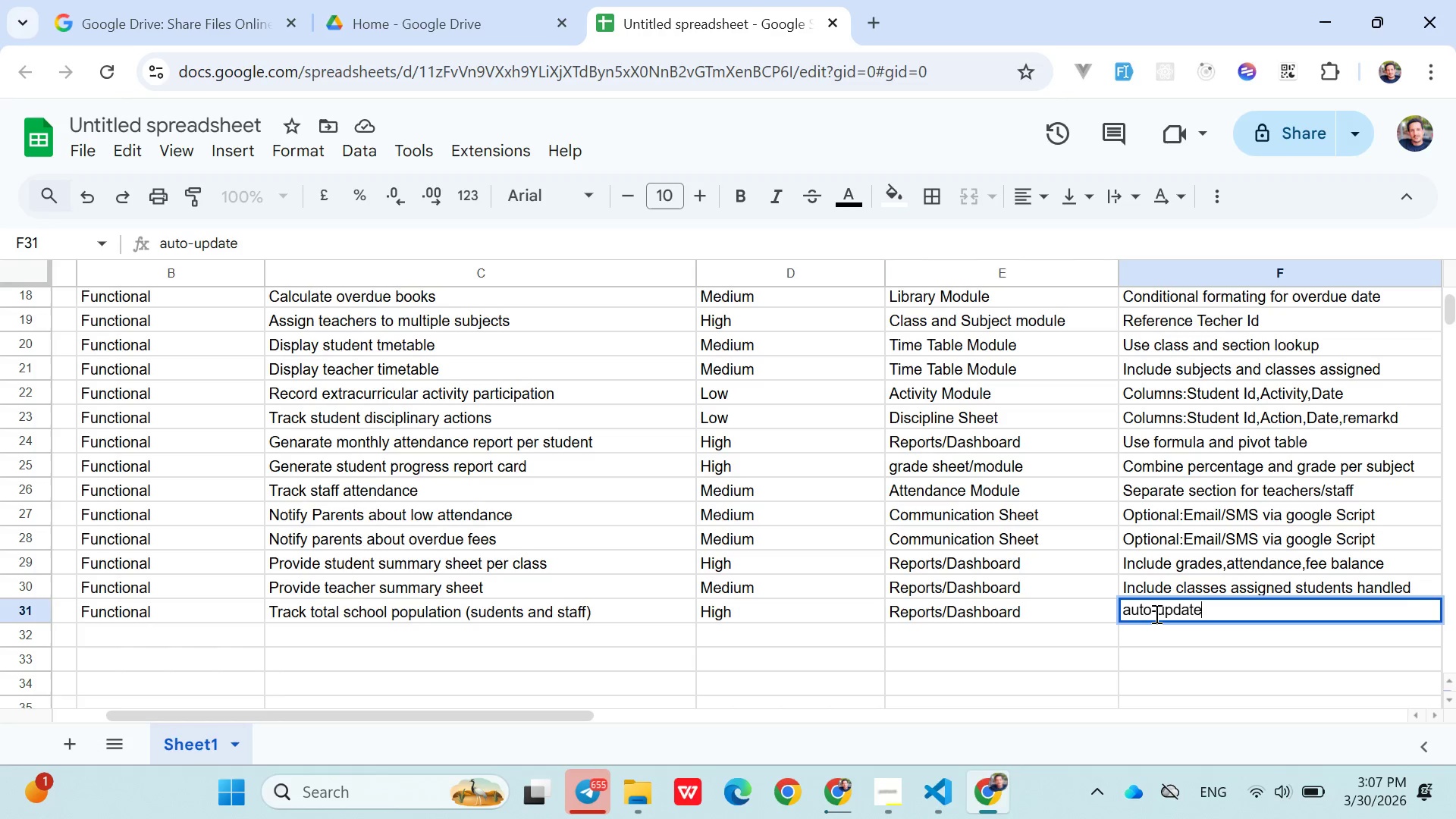 
type( counts via formulas)
 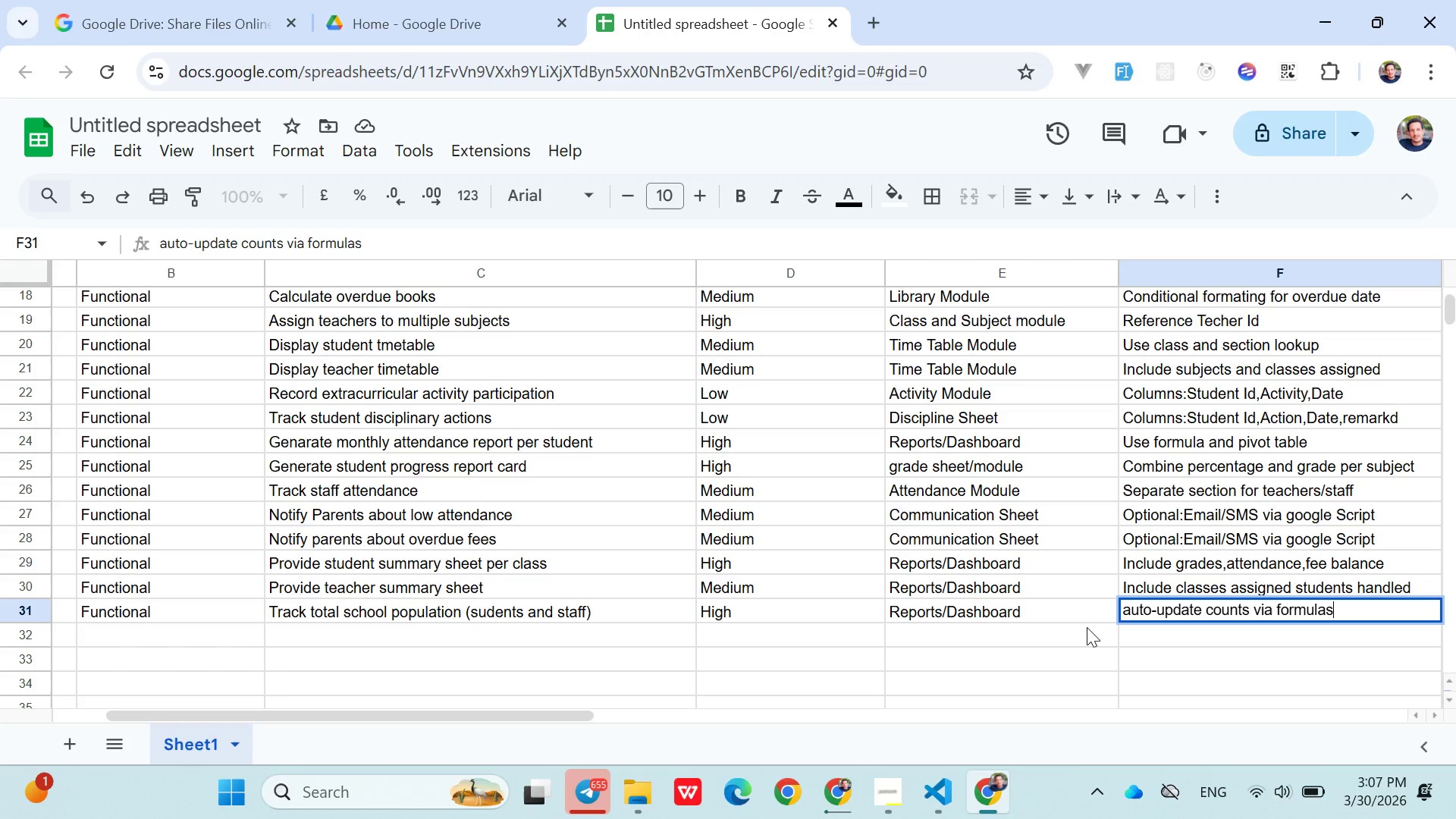 
left_click([1071, 632])
 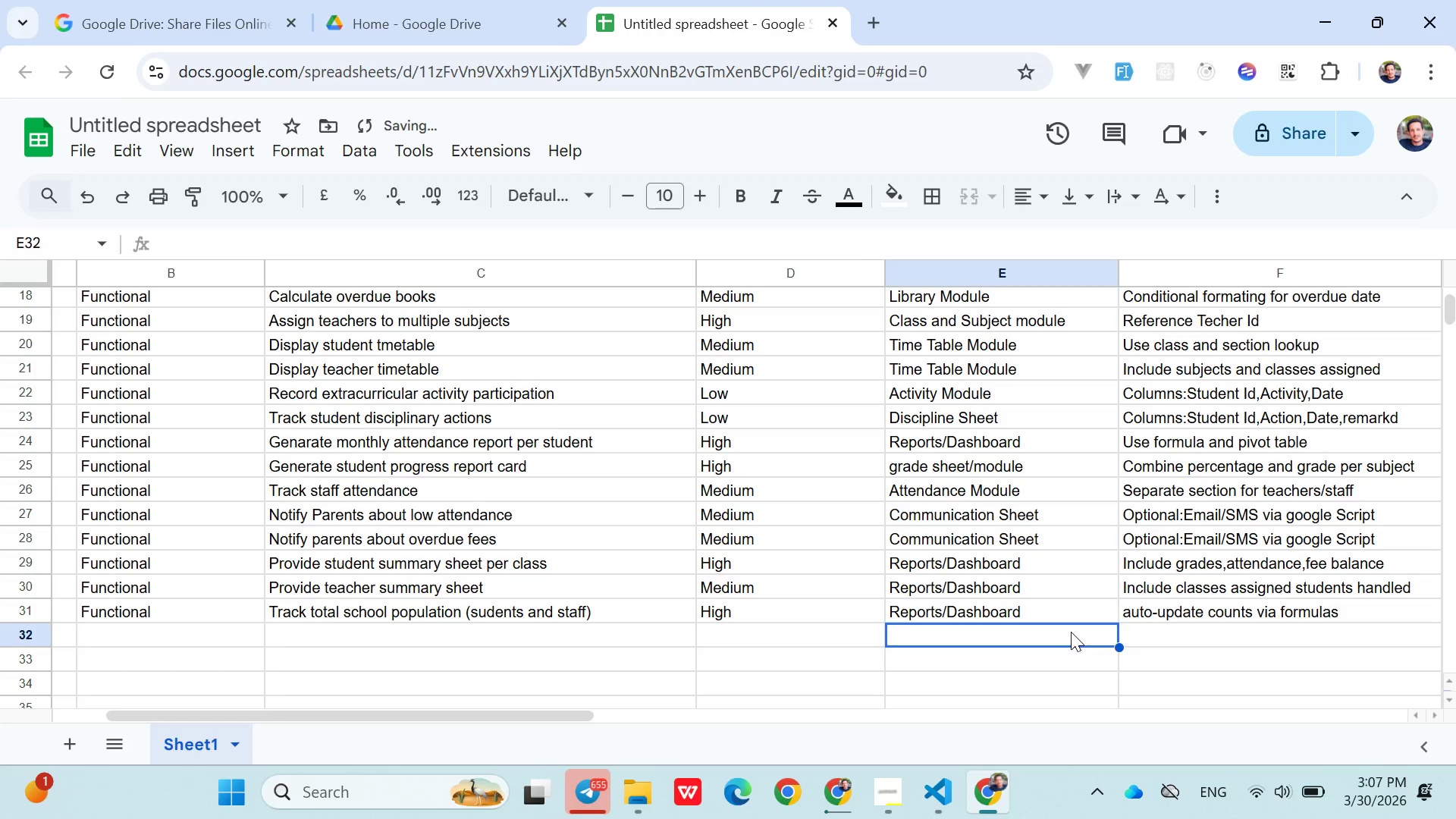 
key(ArrowLeft)
 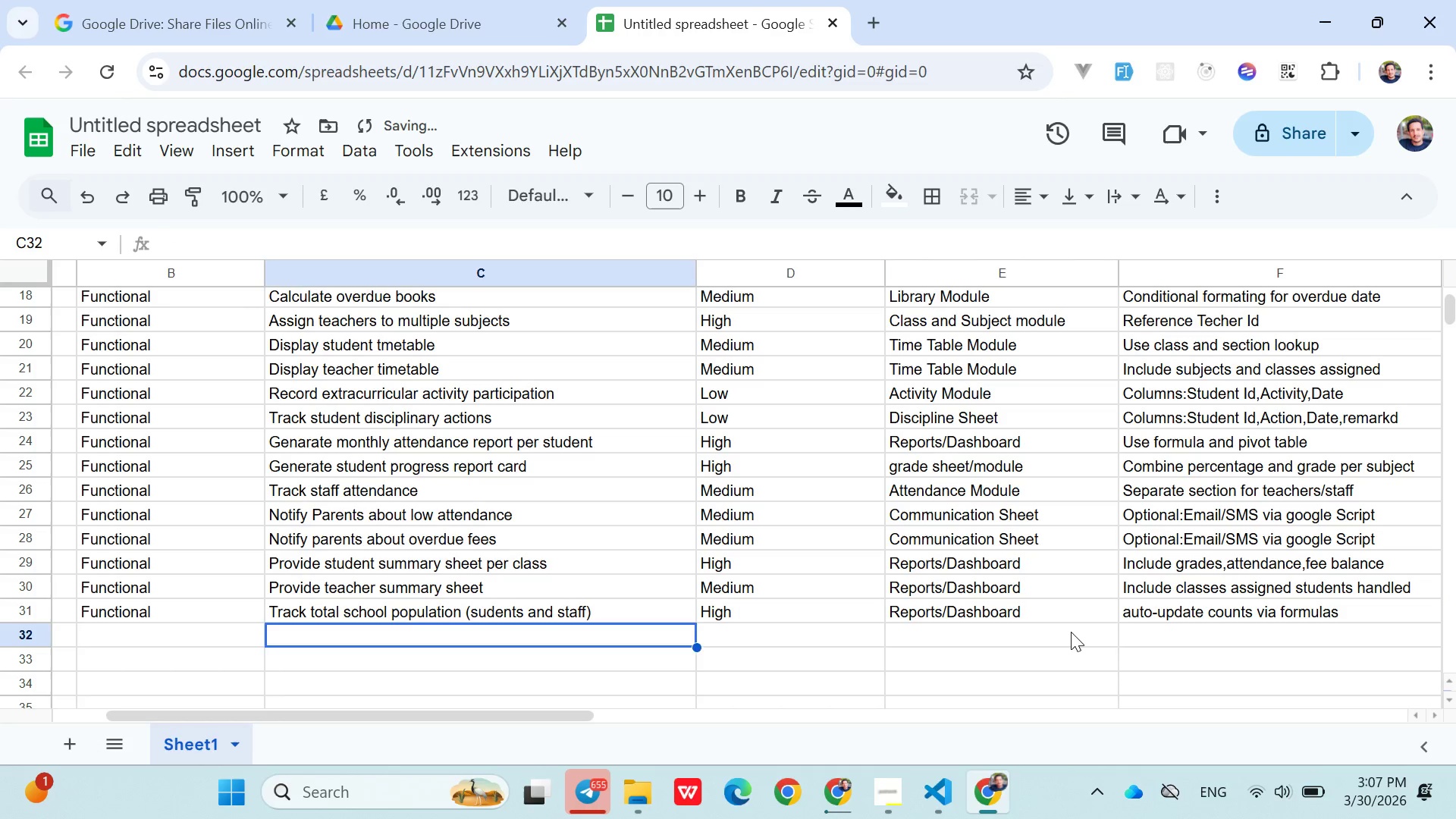 
key(ArrowLeft)
 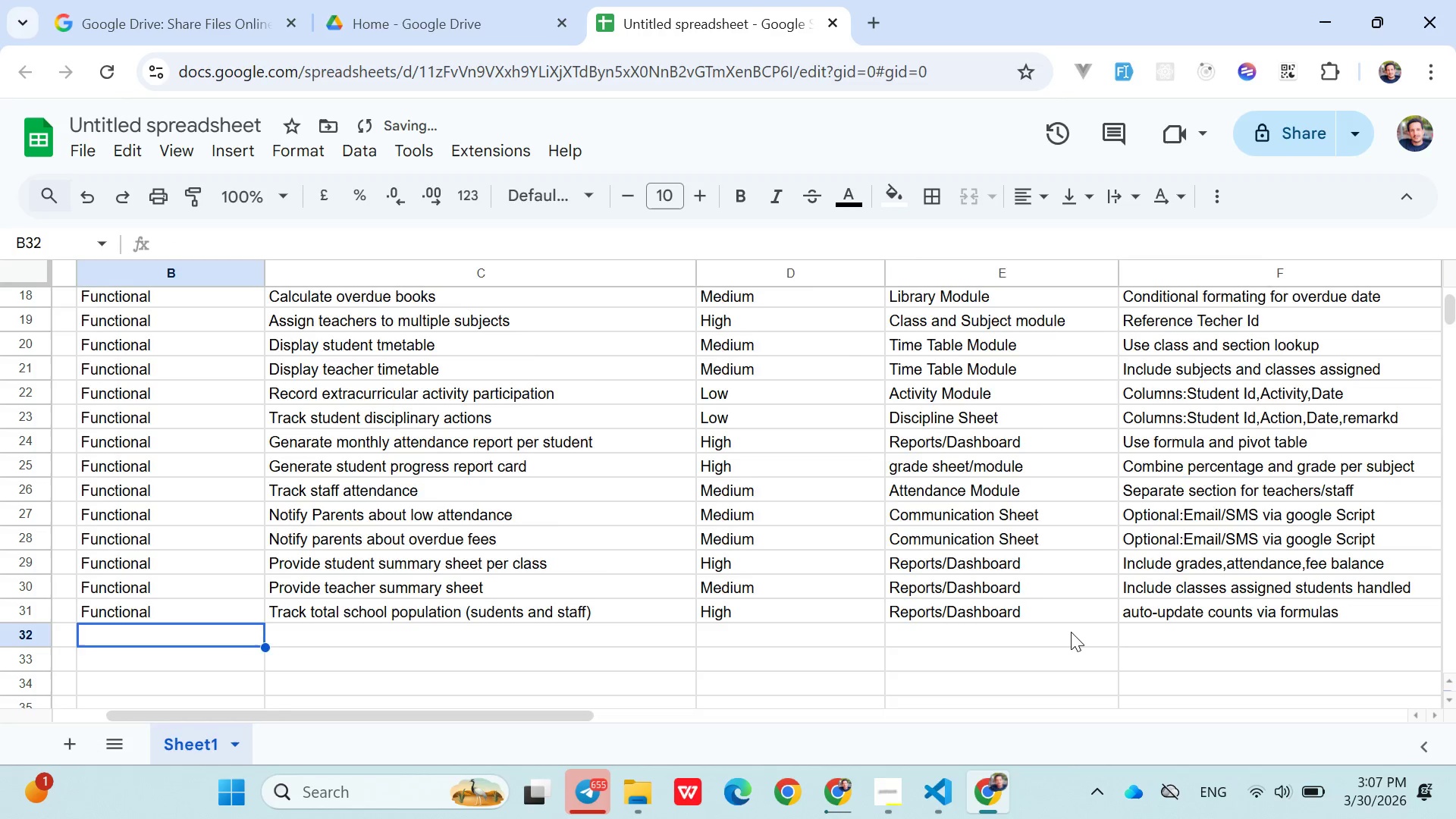 
key(ArrowLeft)
 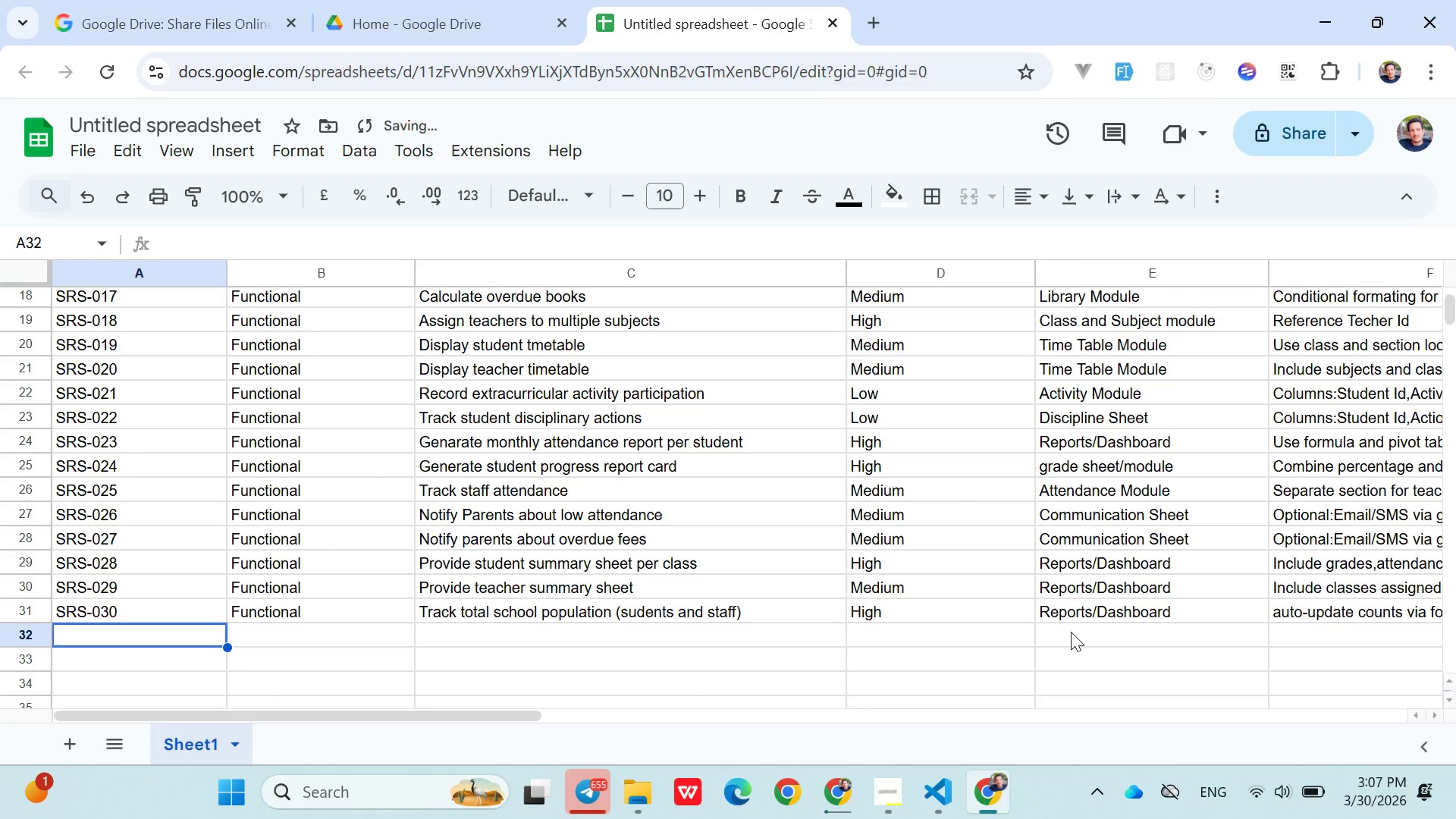 
key(ArrowLeft)
 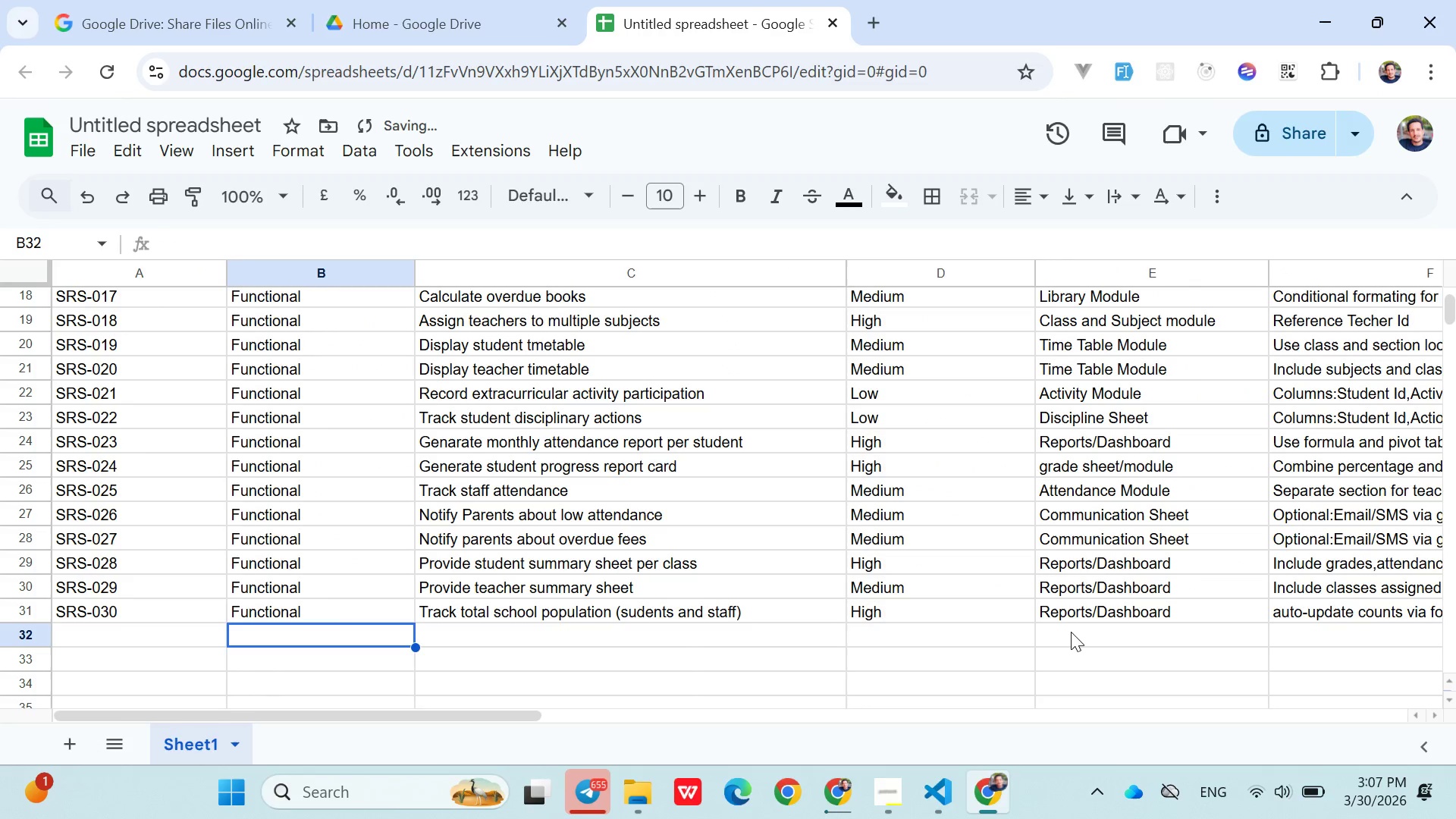 
key(ArrowRight)
 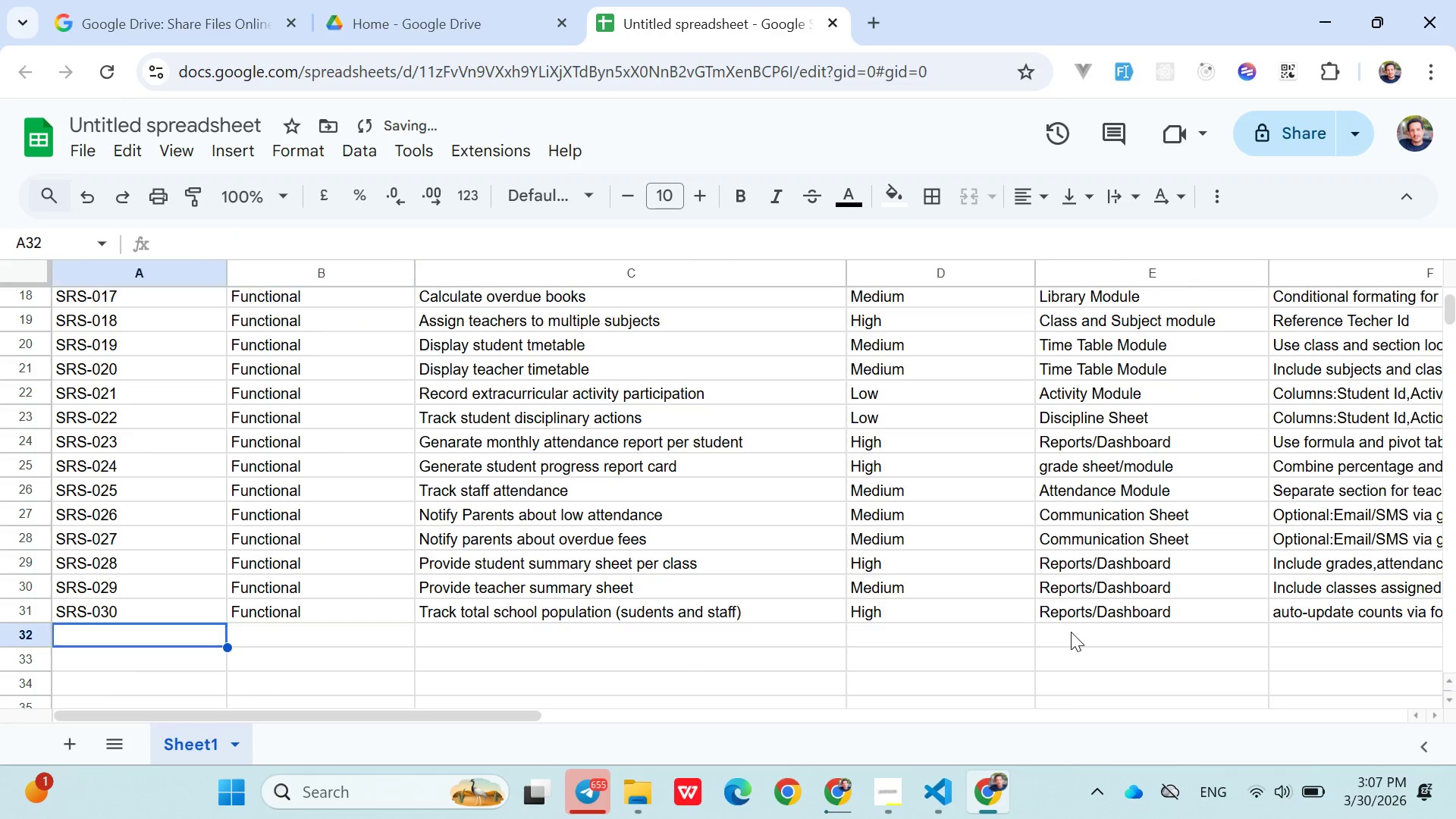 
key(ArrowLeft)
 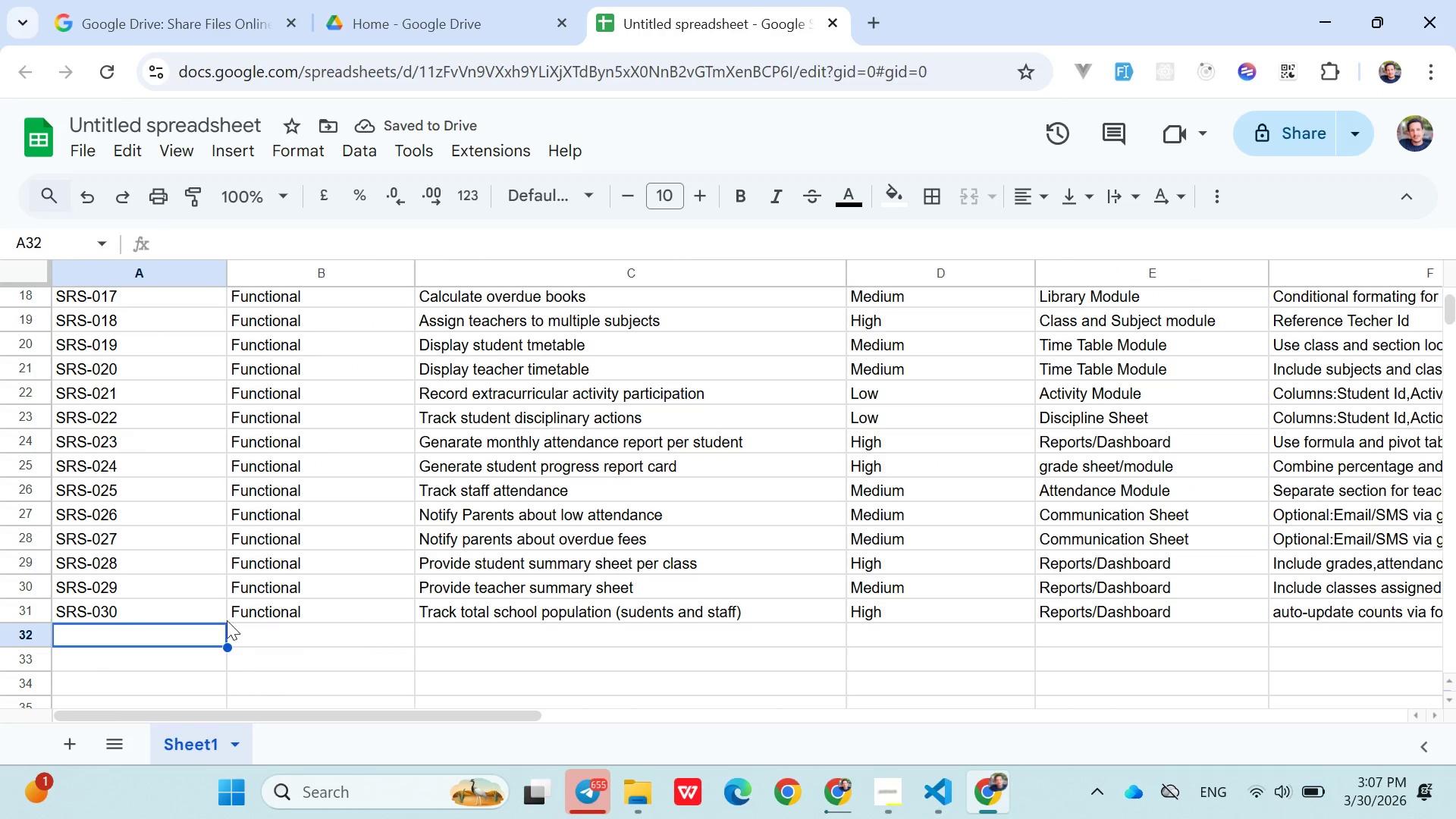 
left_click([205, 605])
 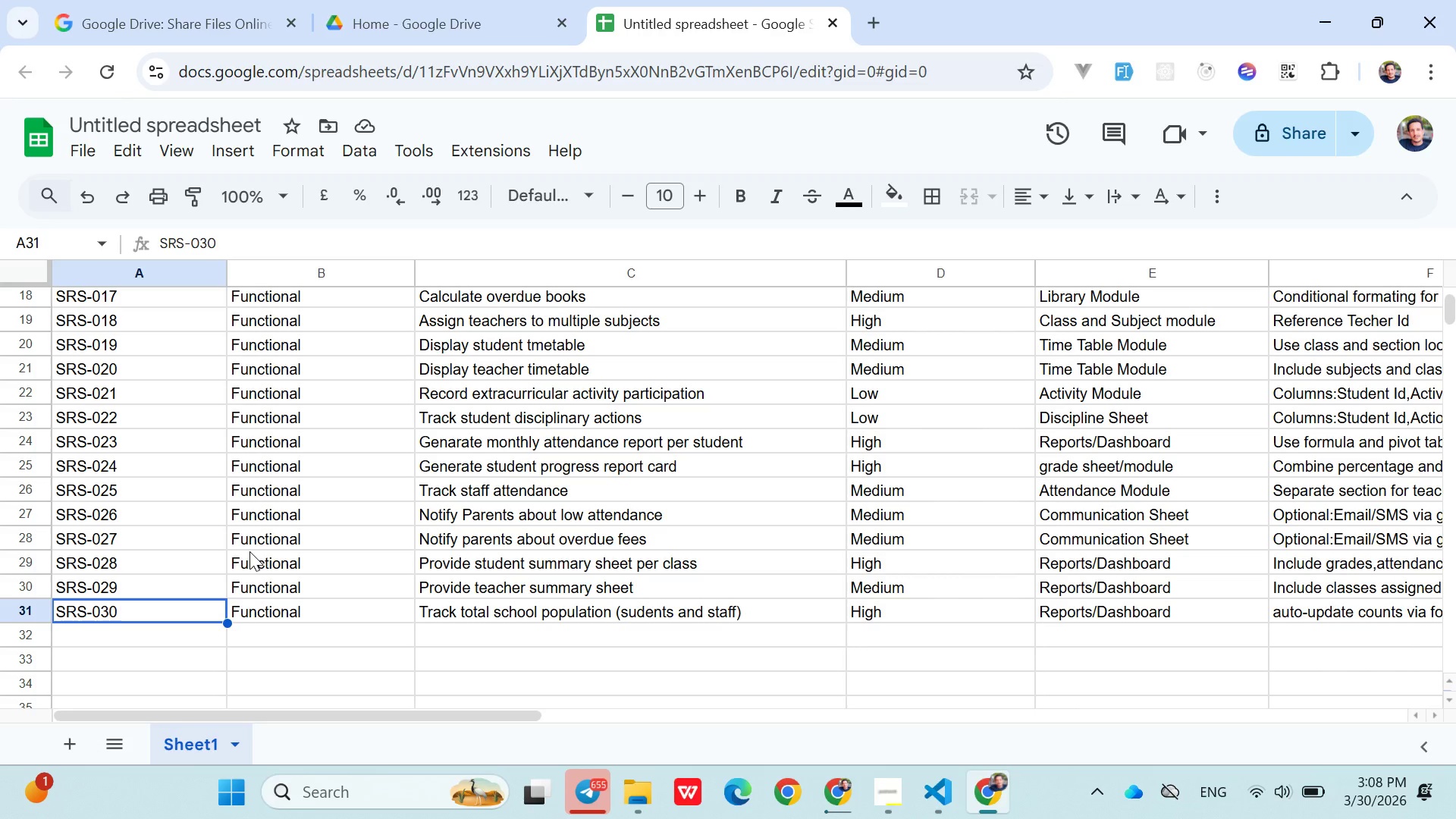 
wait(13.5)
 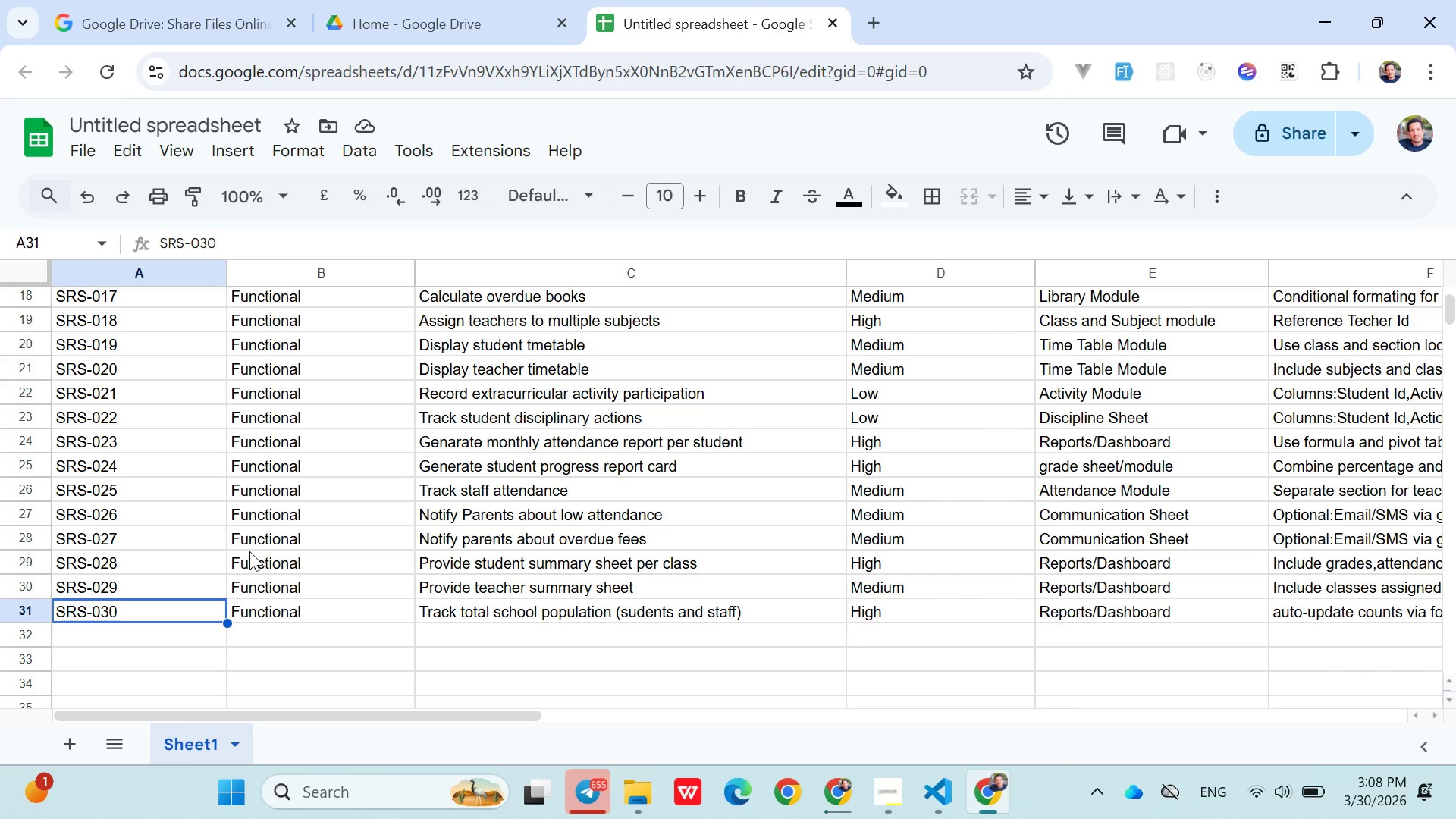 
left_click_drag(start_coordinate=[228, 428], to_coordinate=[205, 563])
 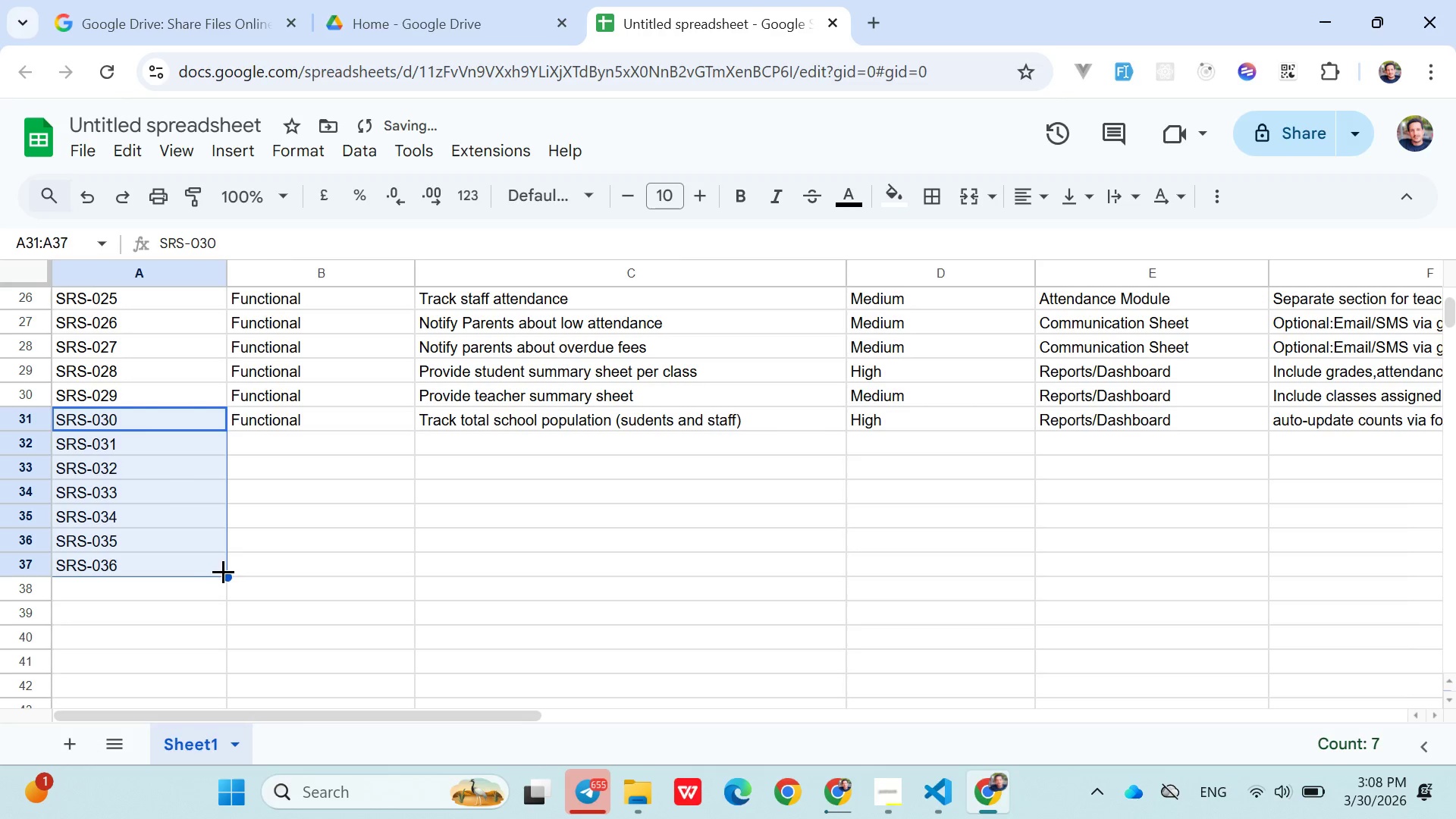 
left_click_drag(start_coordinate=[226, 571], to_coordinate=[228, 548])
 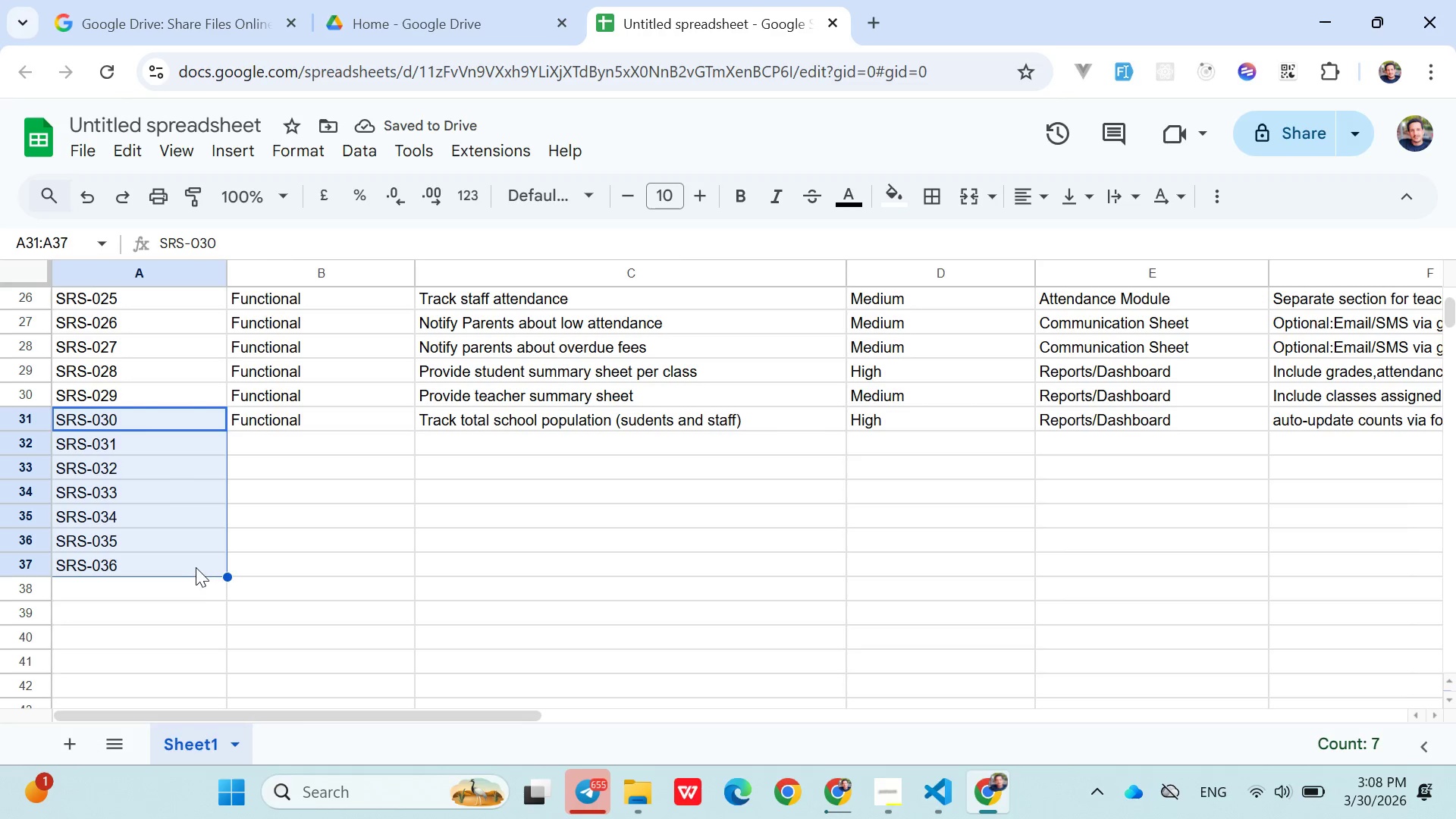 
left_click([193, 567])
 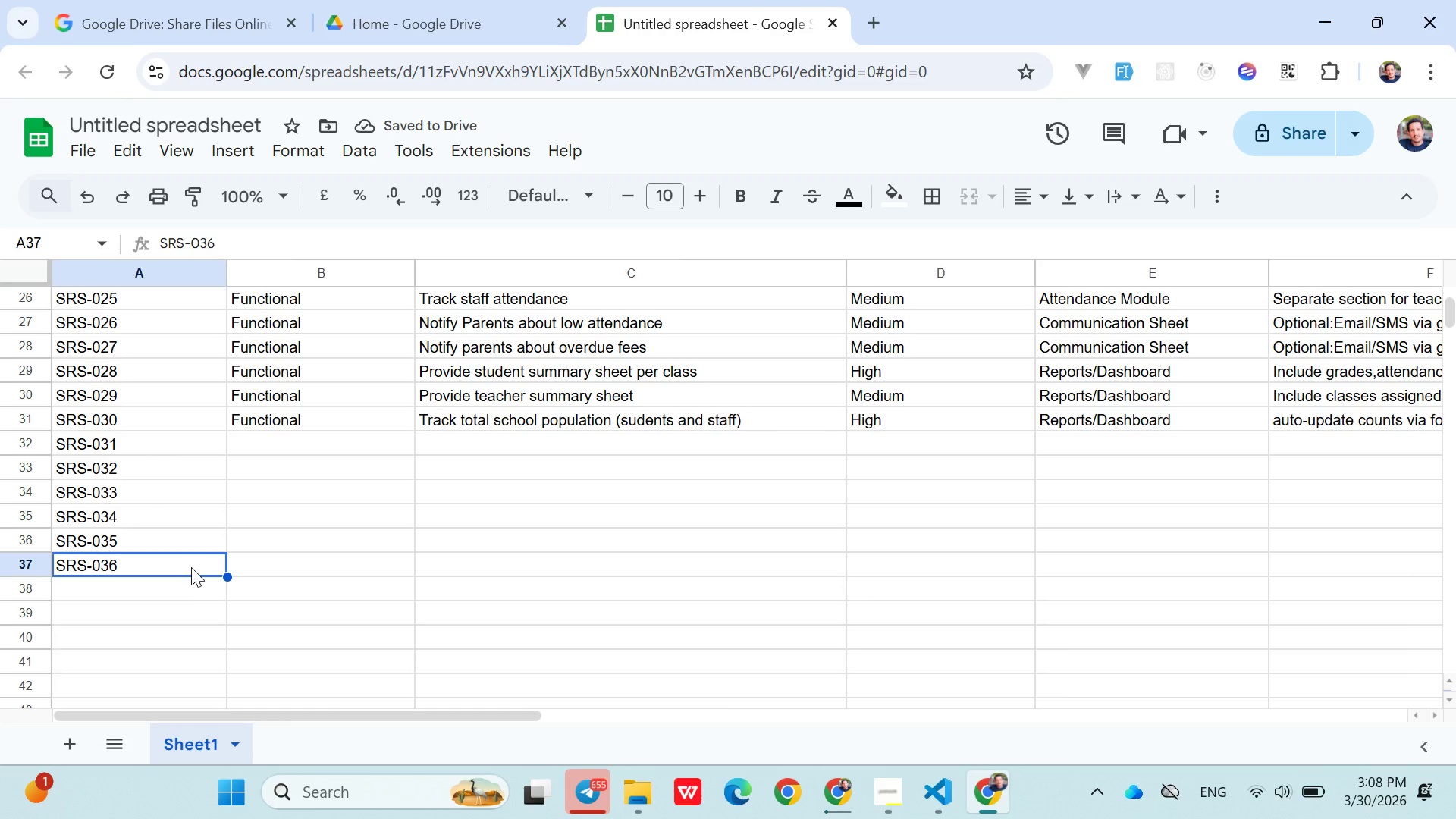 
double_click([191, 567])
 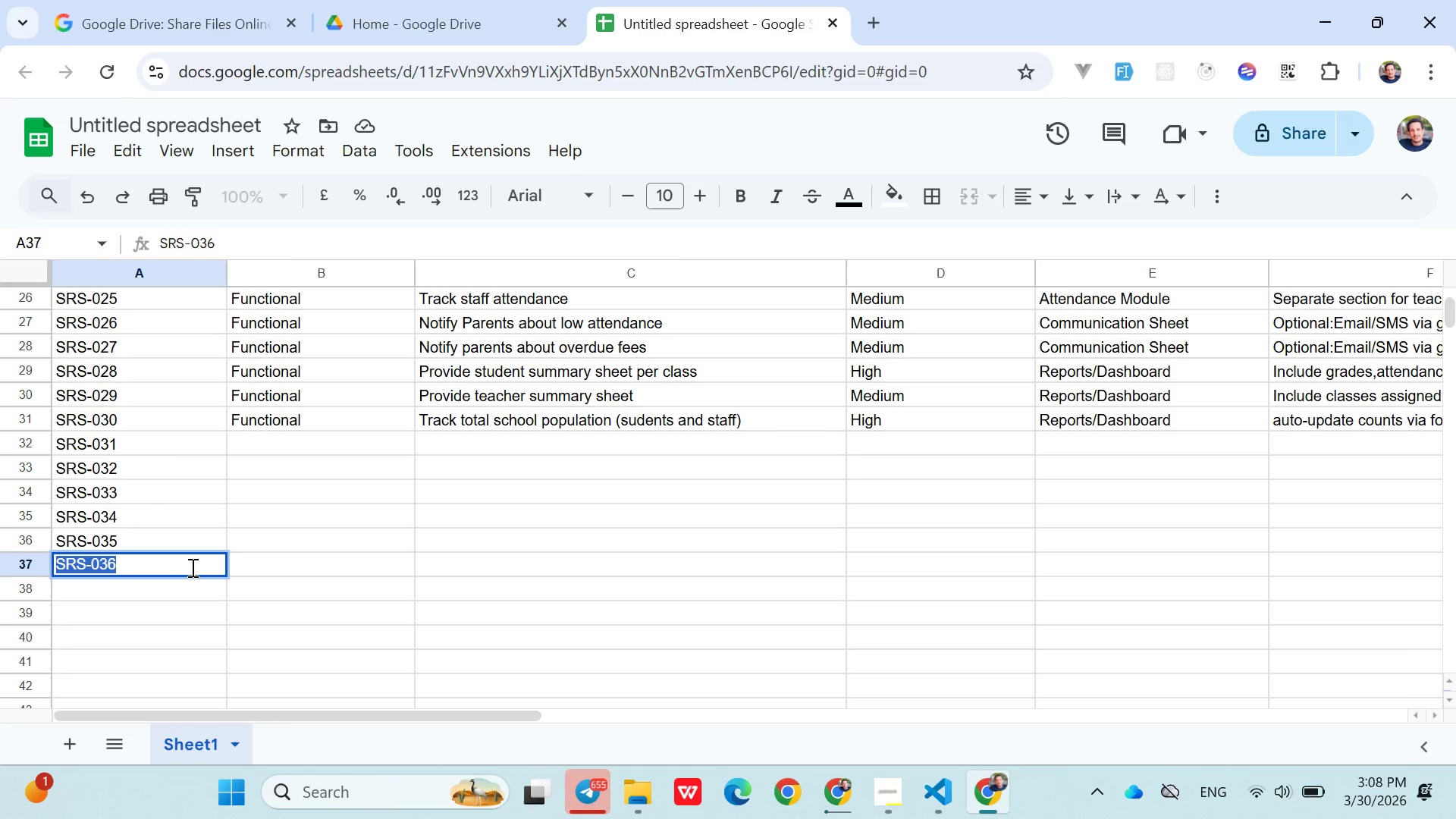 
triple_click([191, 567])
 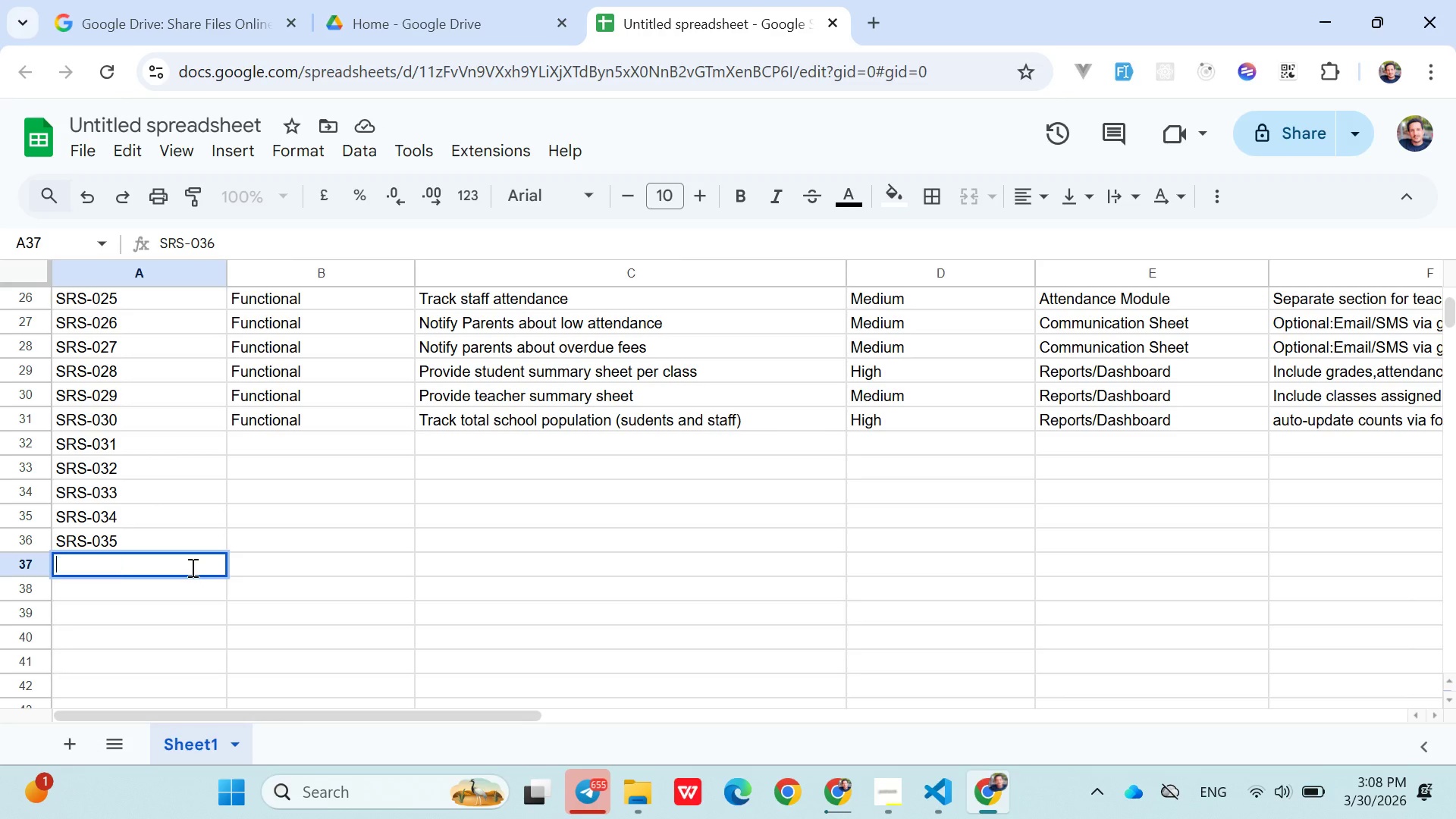 
key(Backspace)
 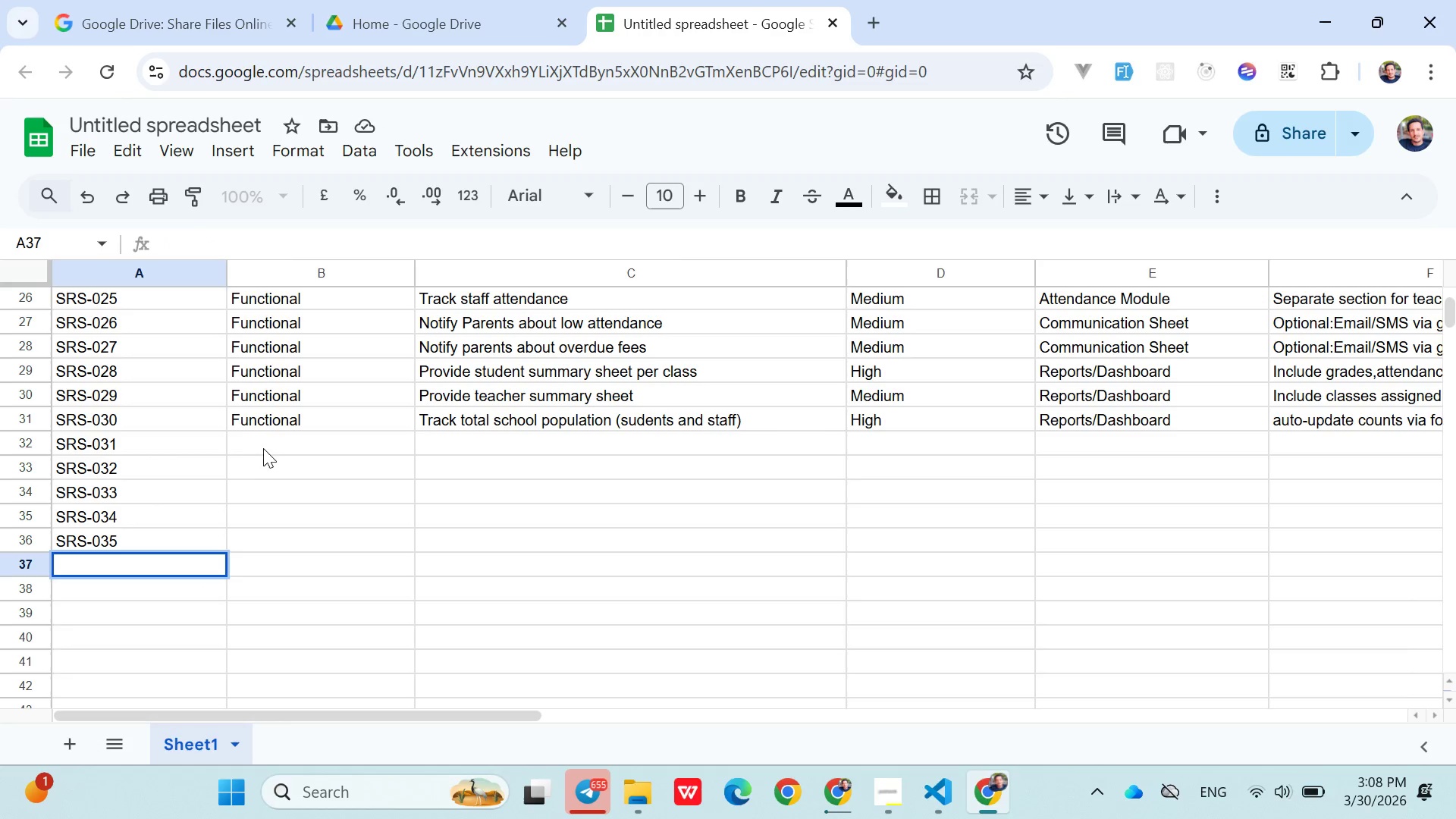 
left_click([265, 444])
 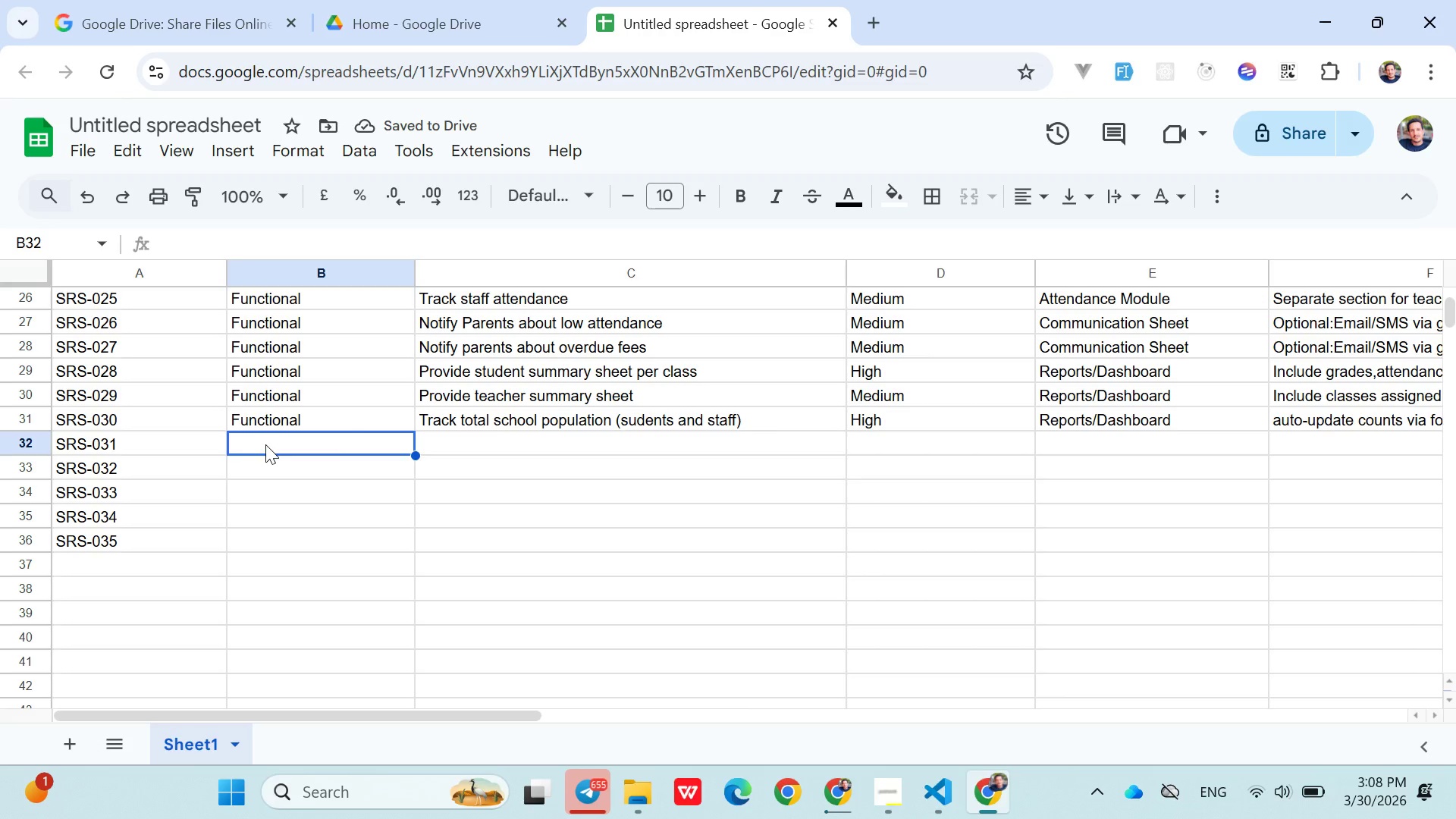 
wait(6.89)
 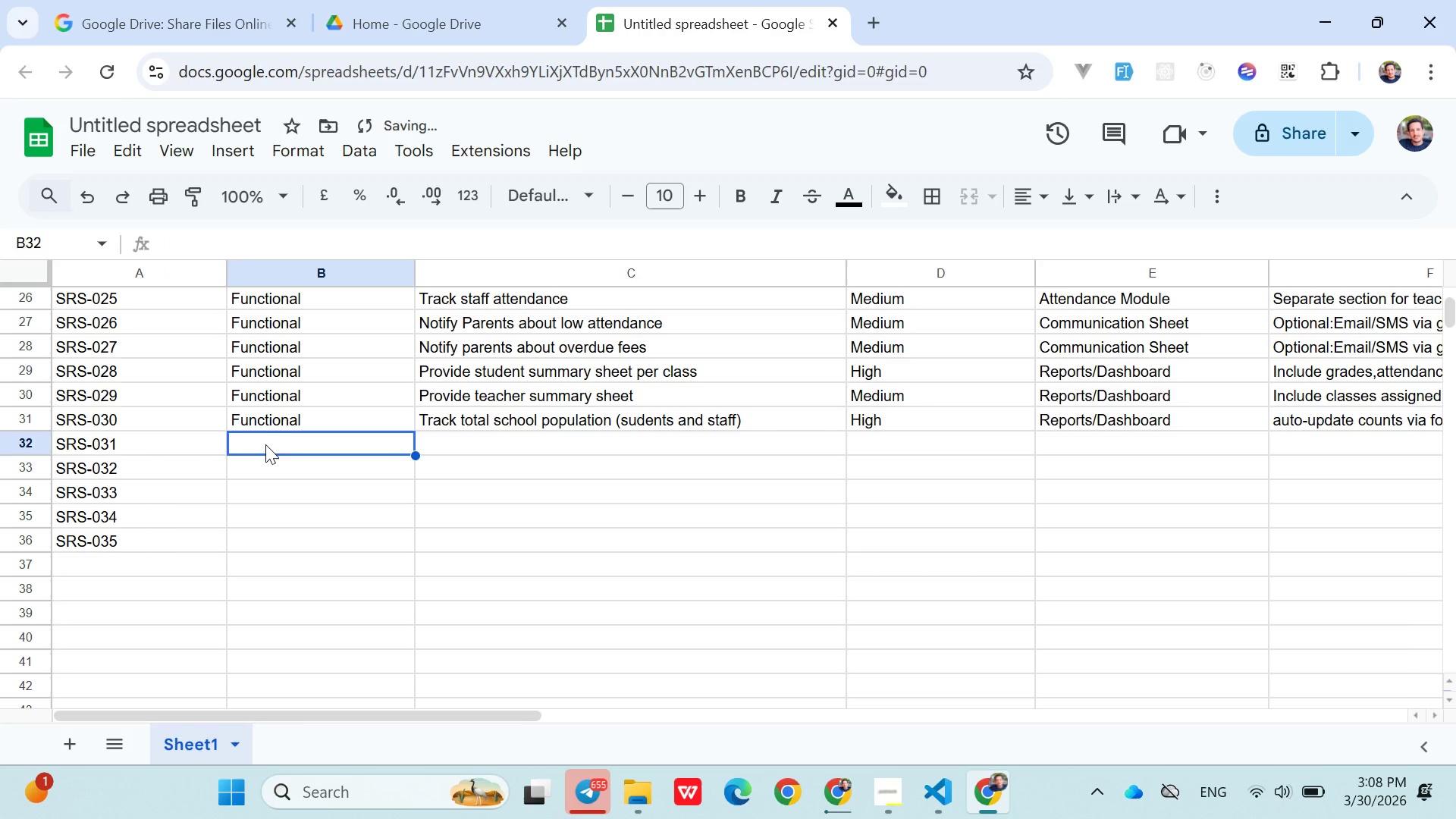 
double_click([265, 442])
 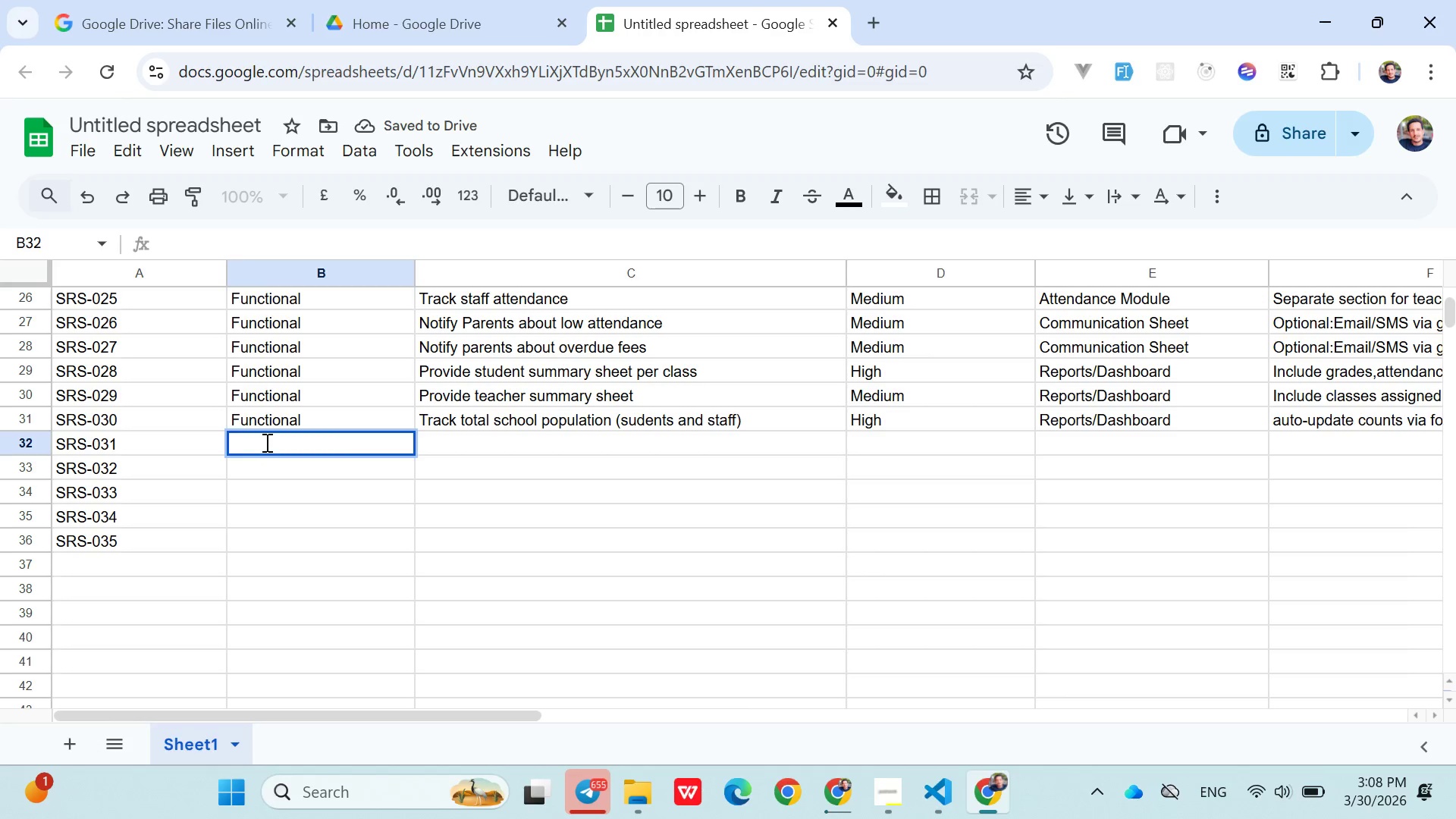 
key(Shift+ShiftLeft)
 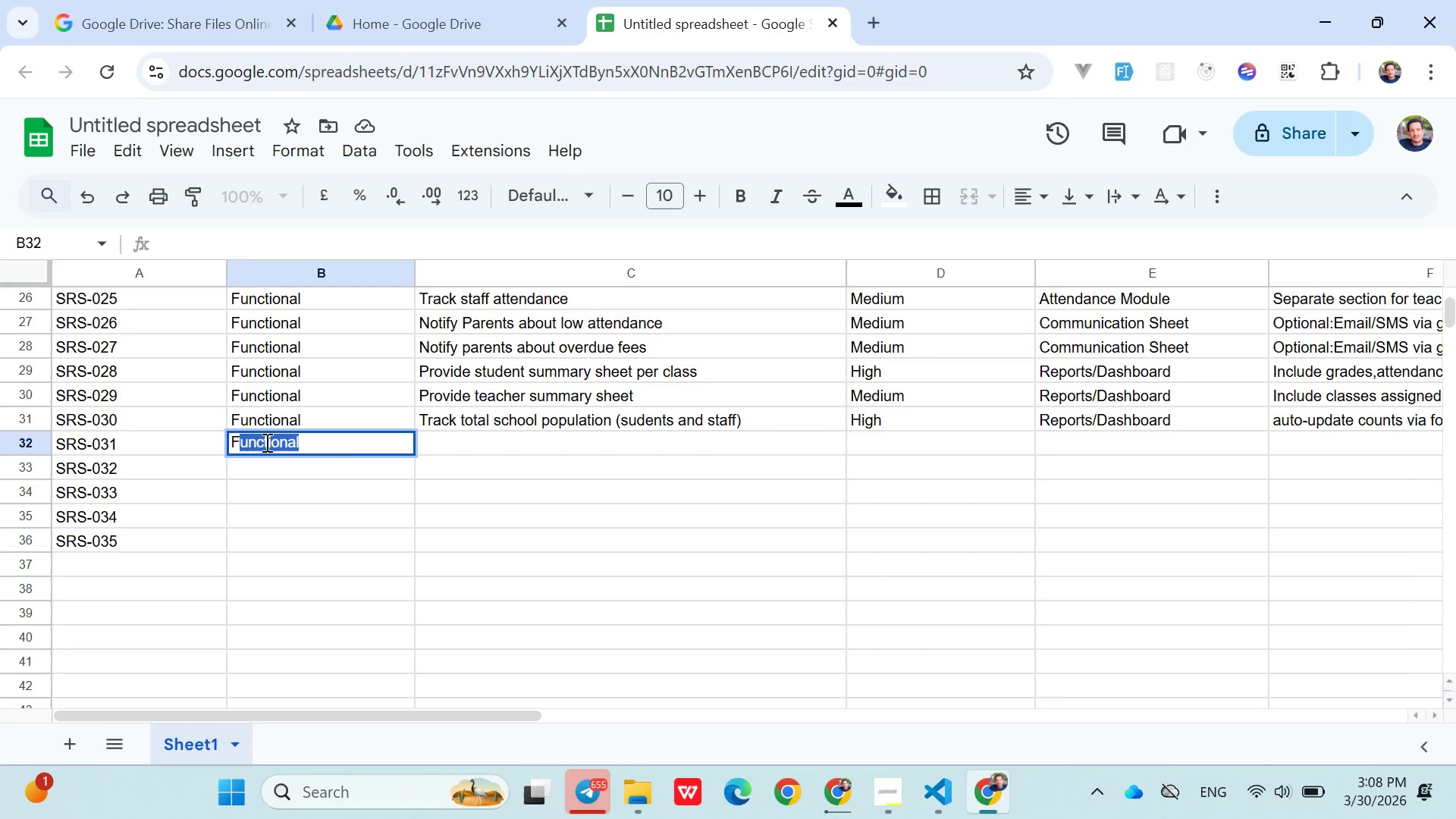 
key(Shift+F)
 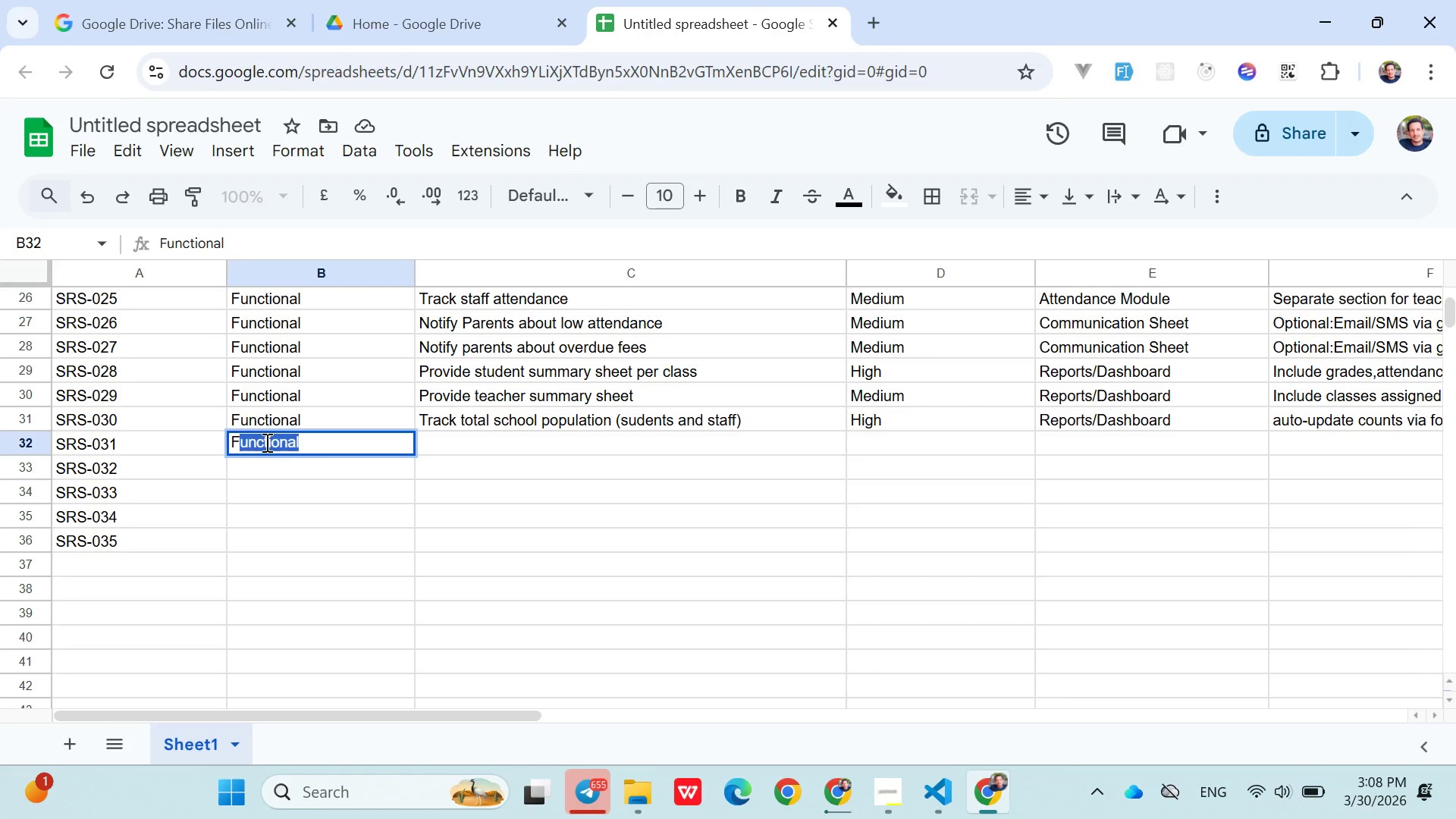 
key(ArrowRight)
 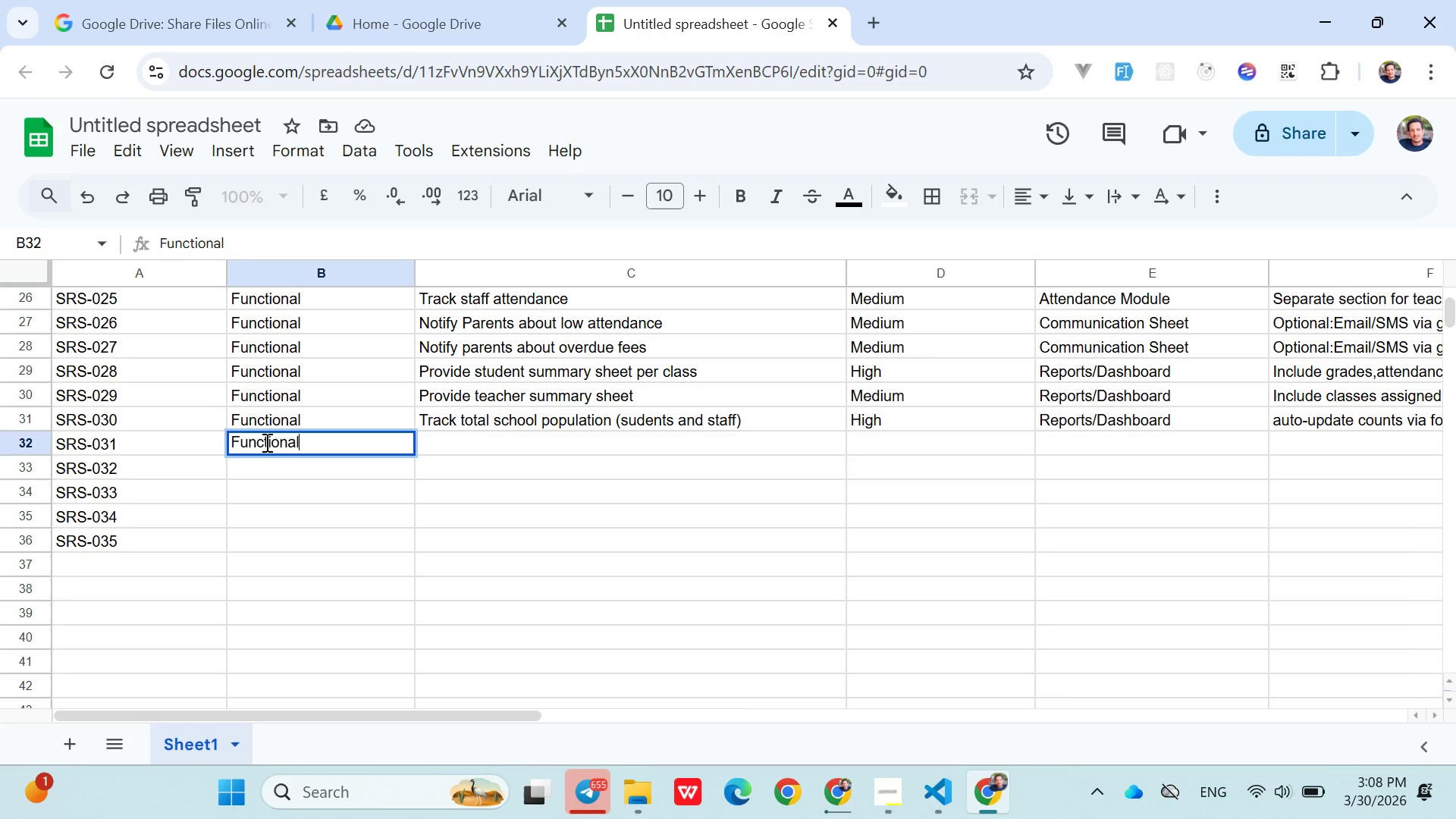 
key(ArrowRight)
 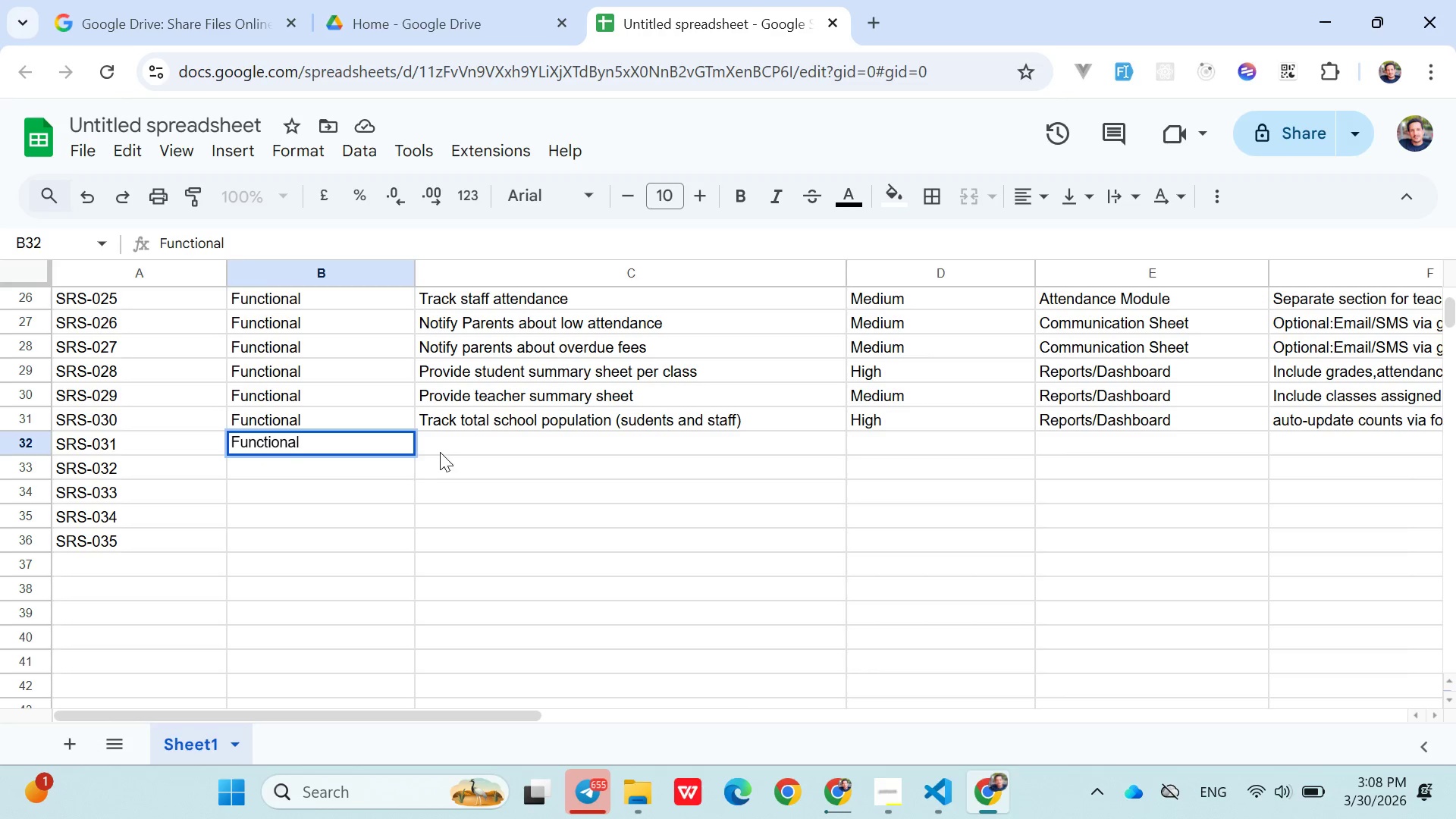 
left_click([457, 446])
 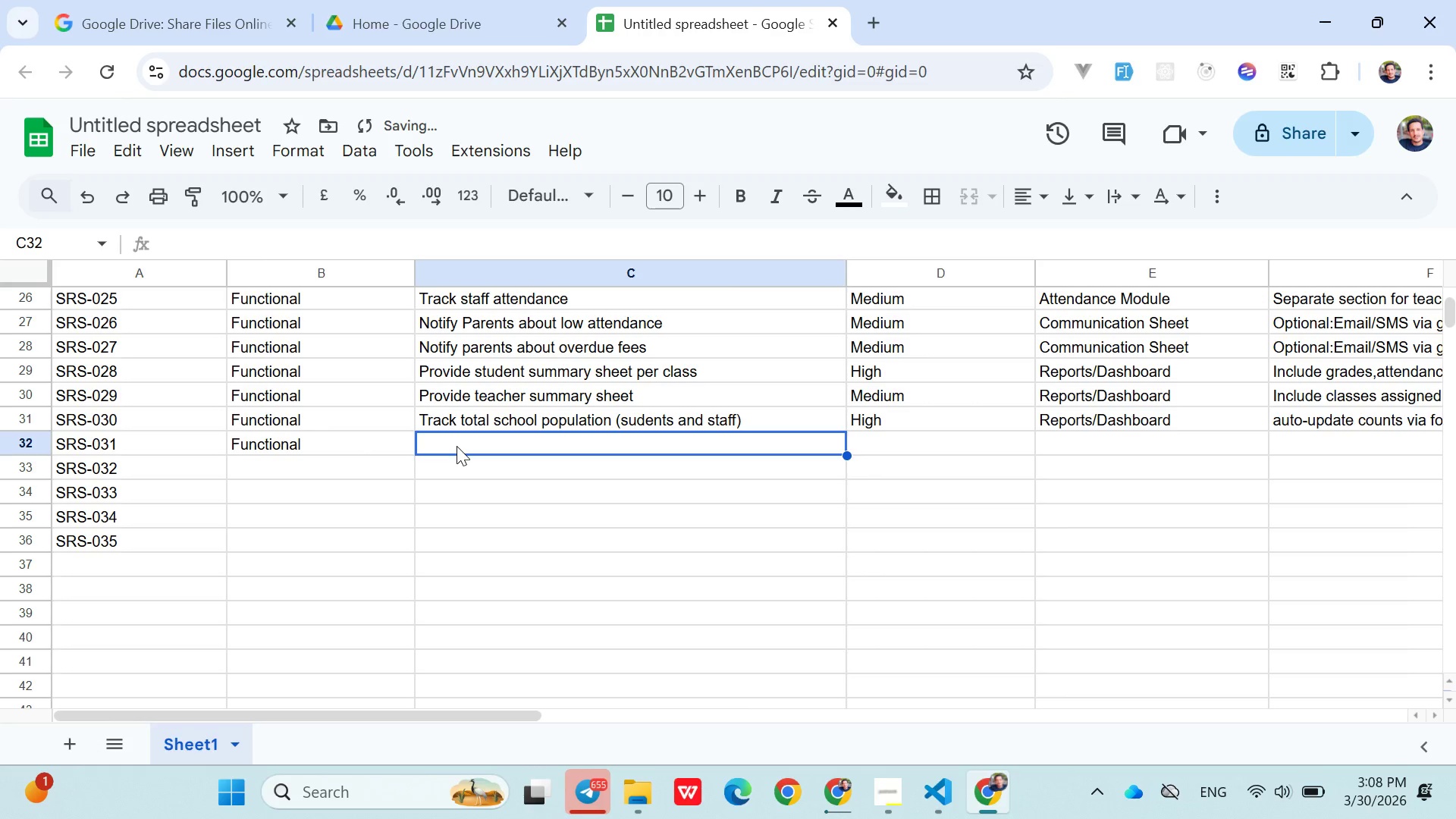 
double_click([457, 446])
 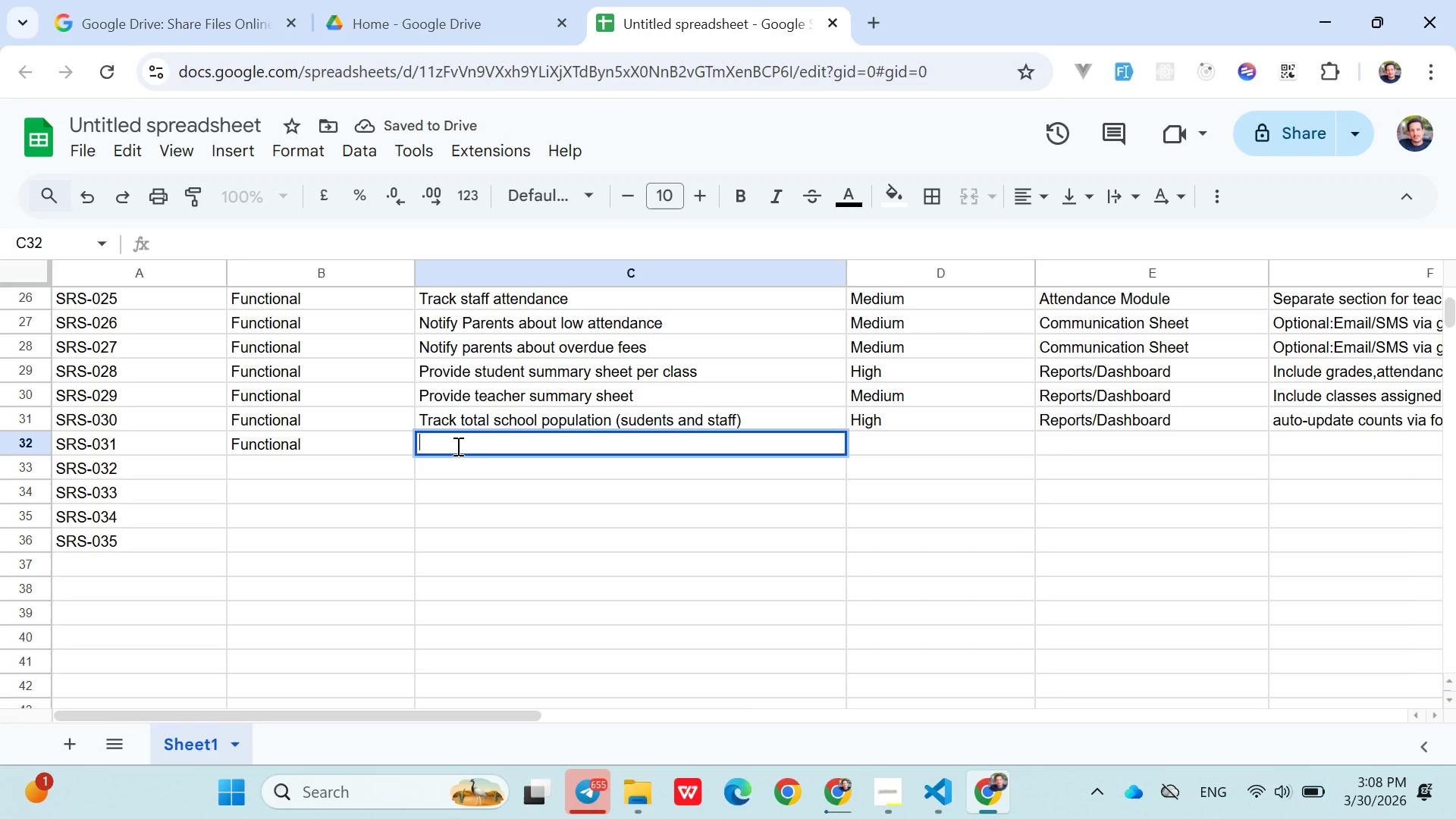 
wait(8.47)
 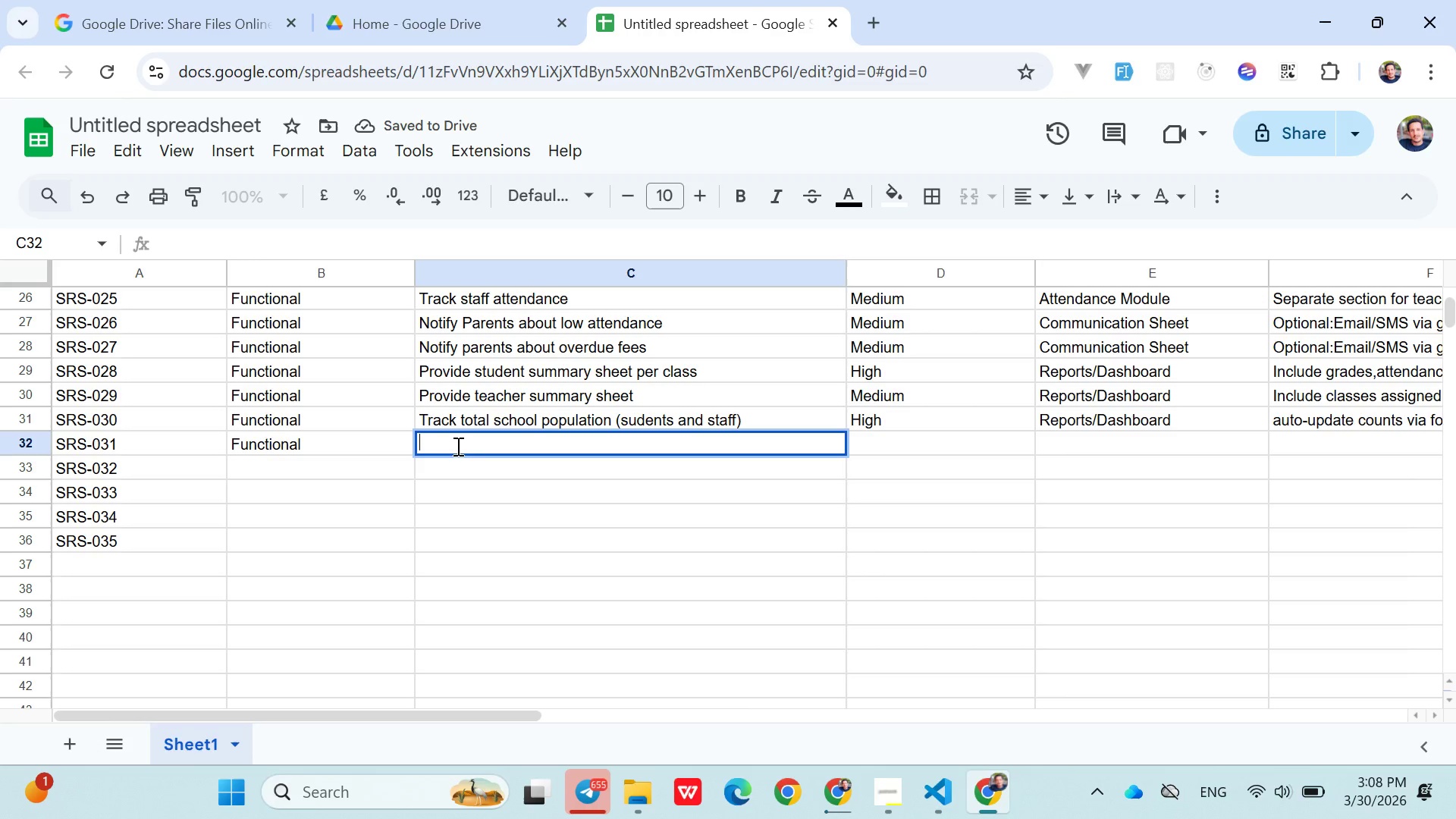 
type(Record student emergencyc)
key(Backspace)
type( contact info)
 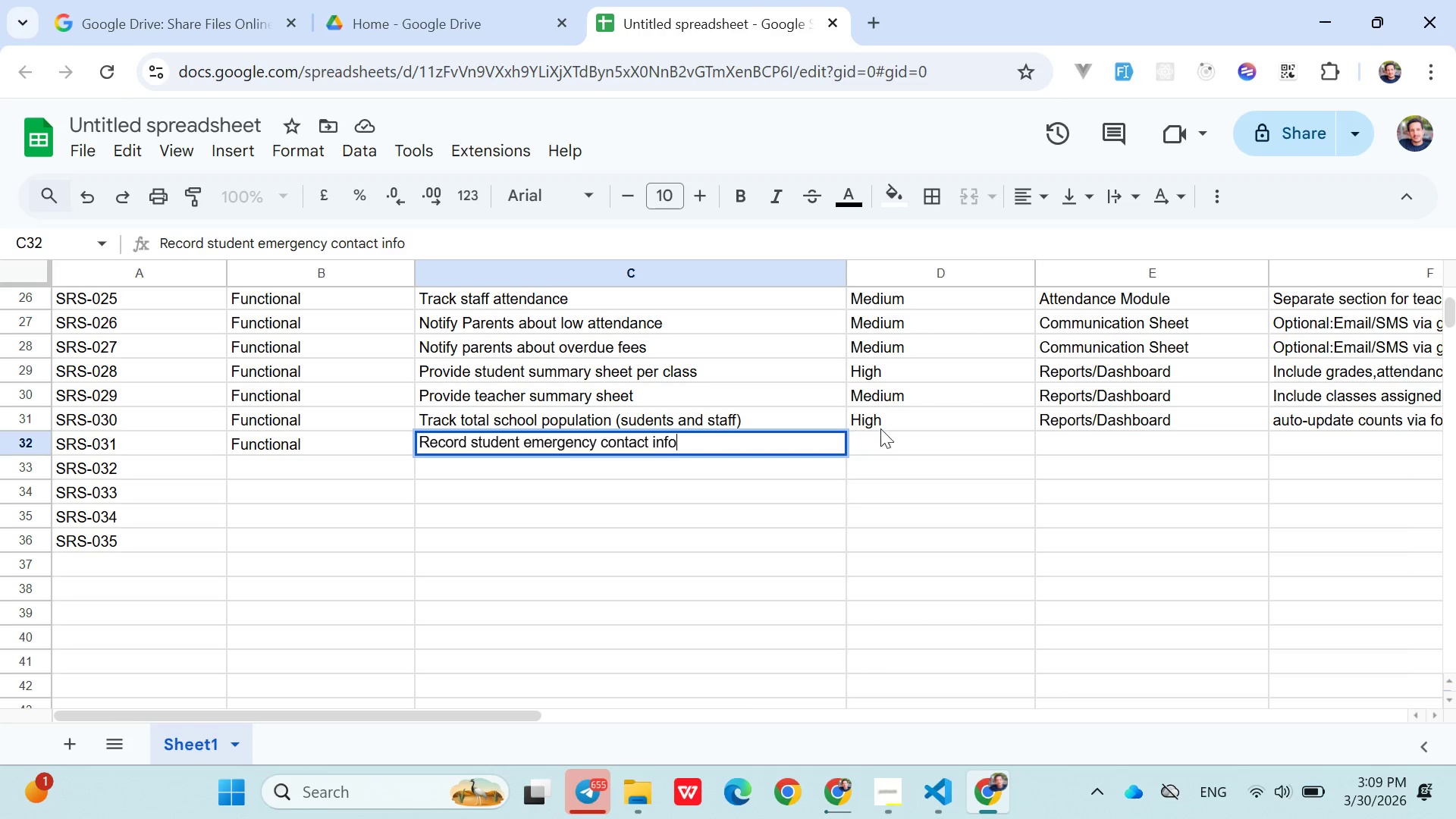 
left_click([889, 434])
 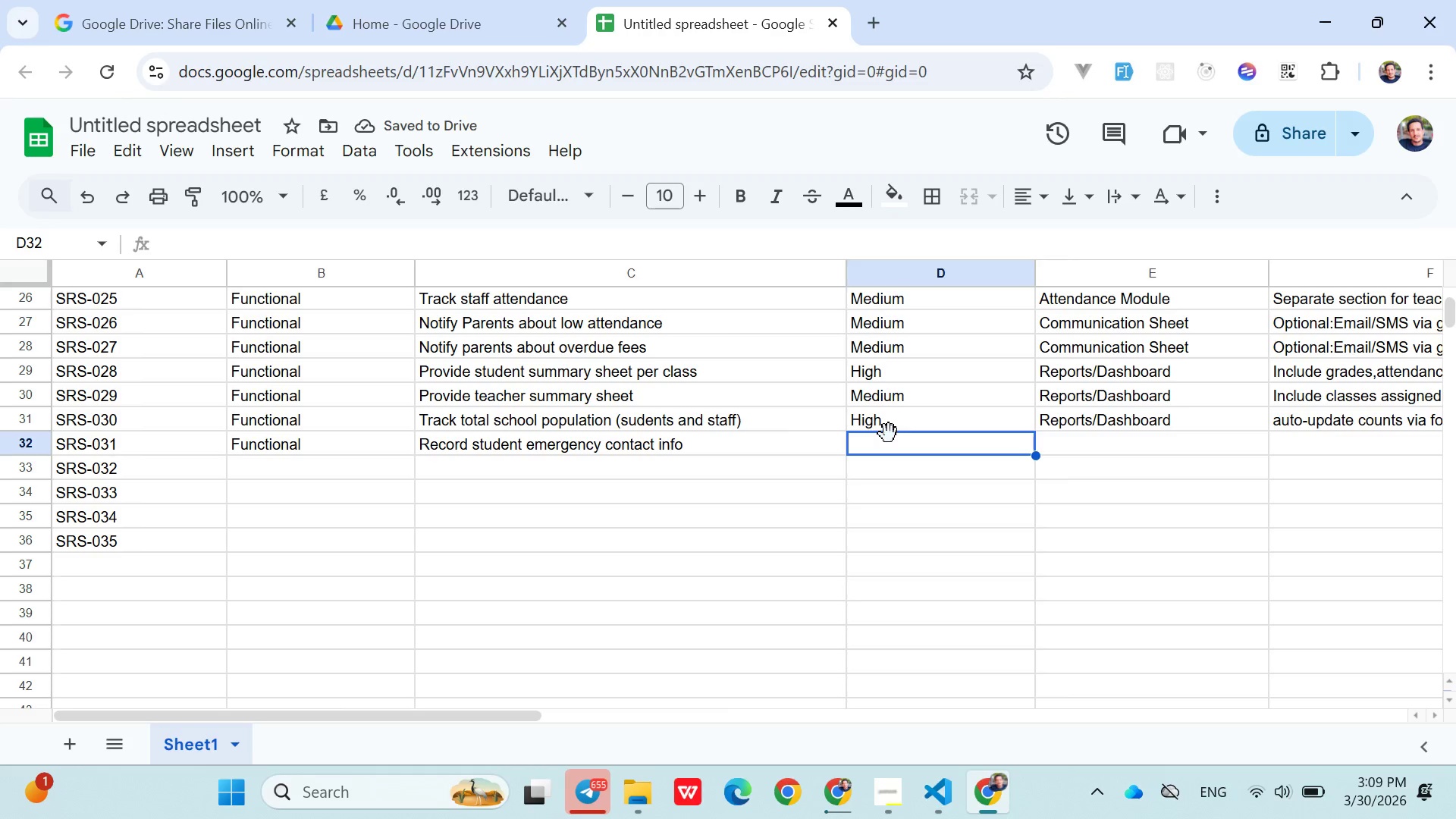 
key(H)
 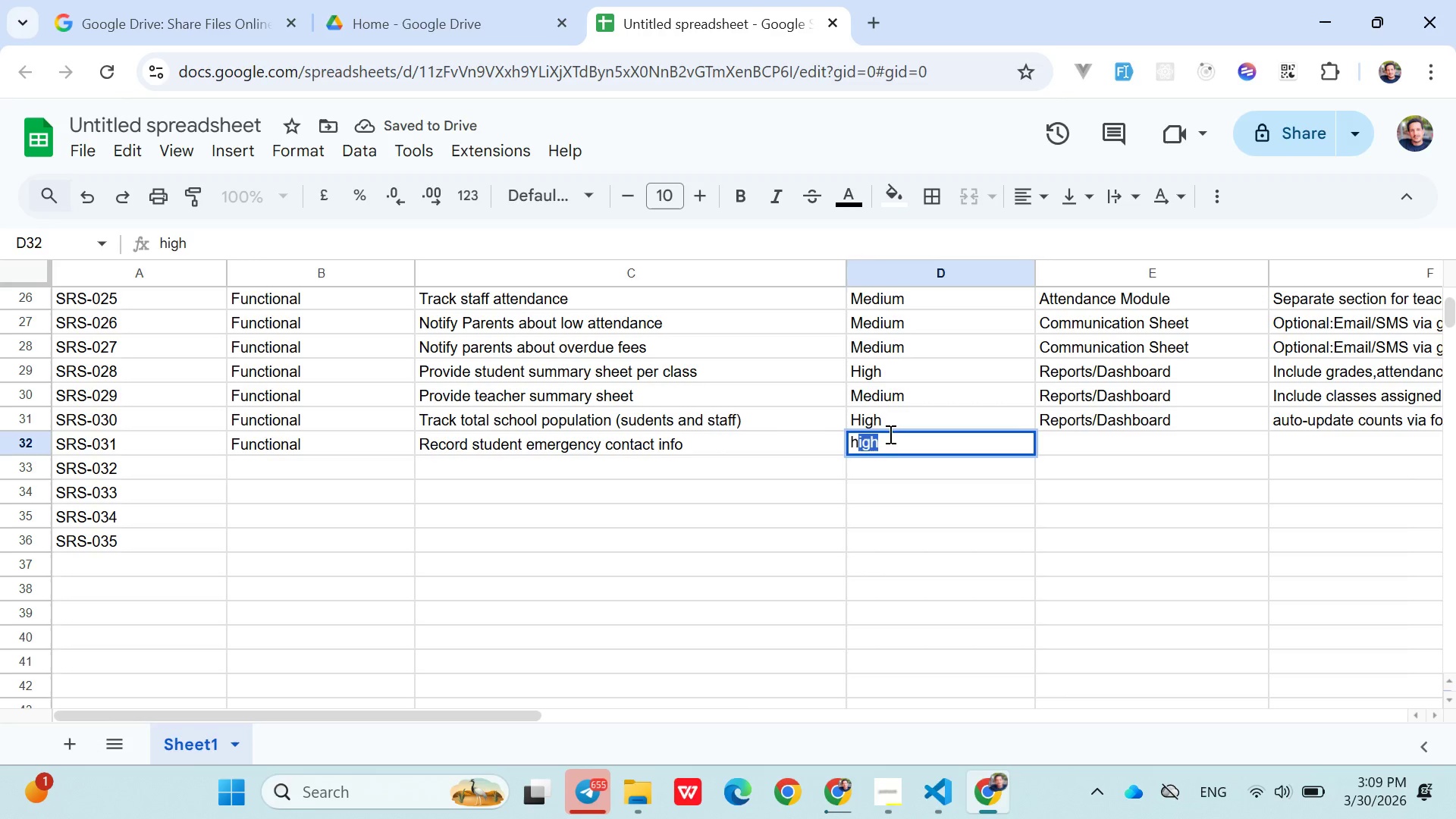 
key(ArrowRight)
 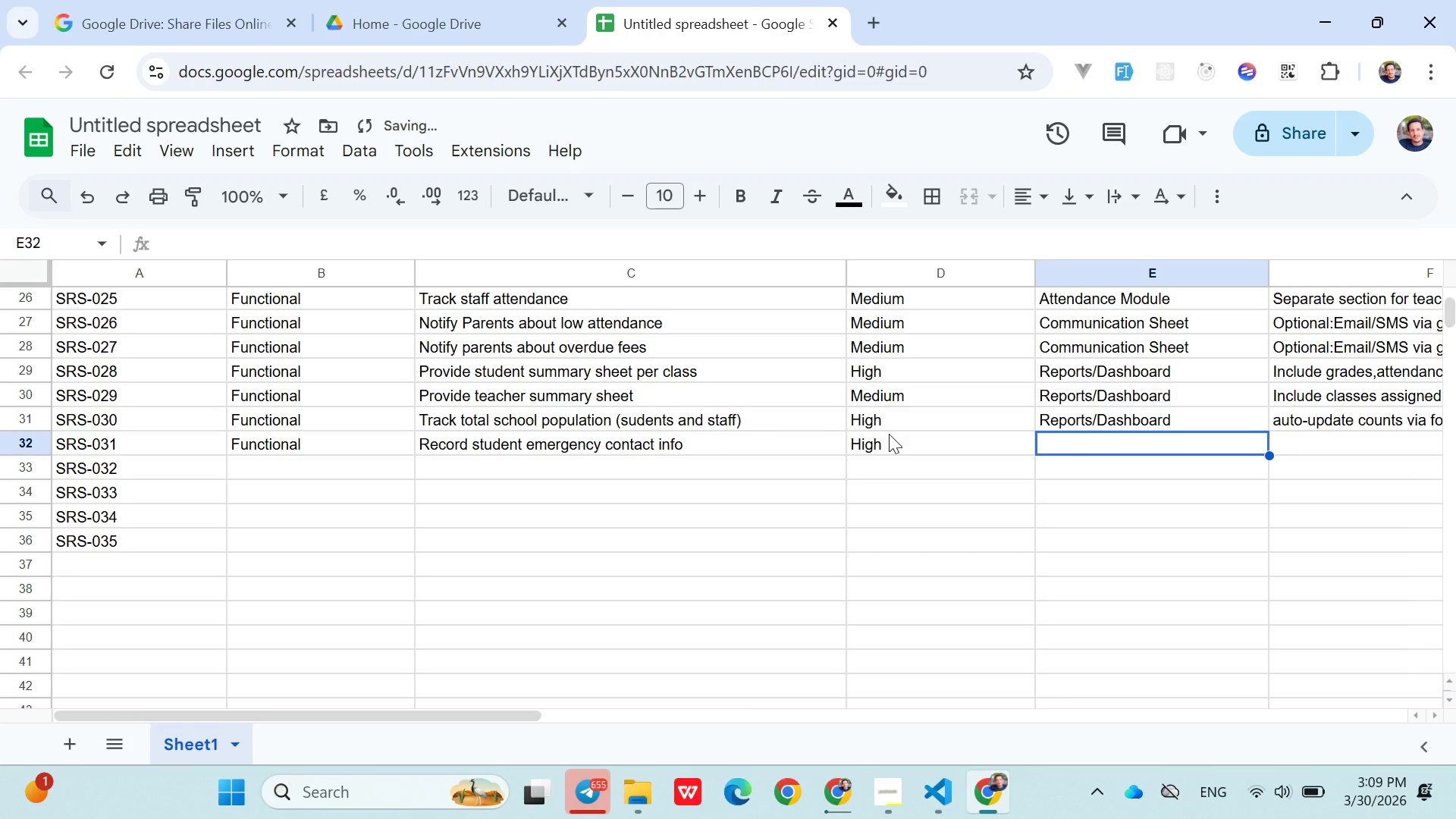 
type(st)
 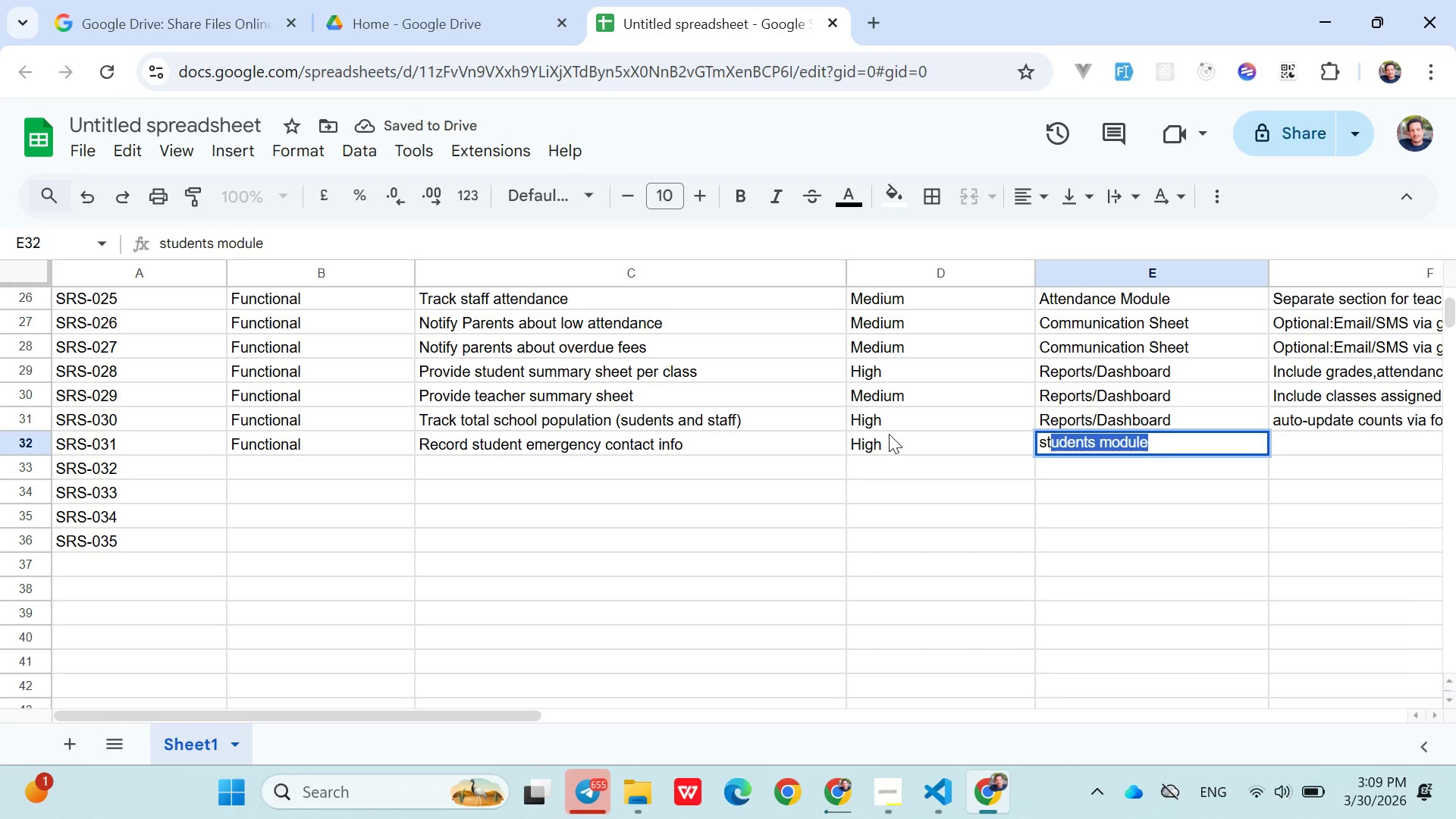 
key(ArrowRight)
 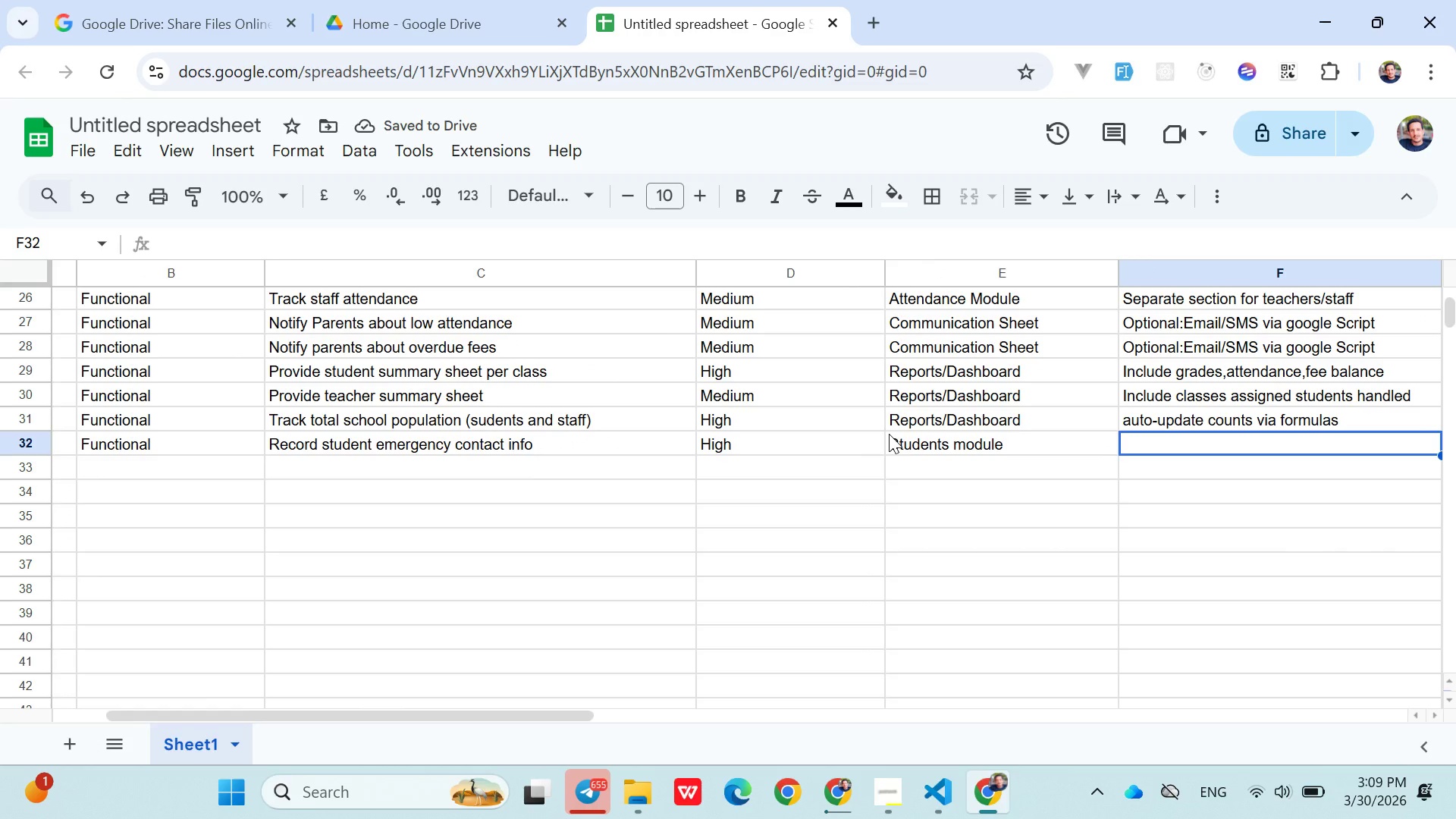 
type(separate columns for emergency contact name and number)
 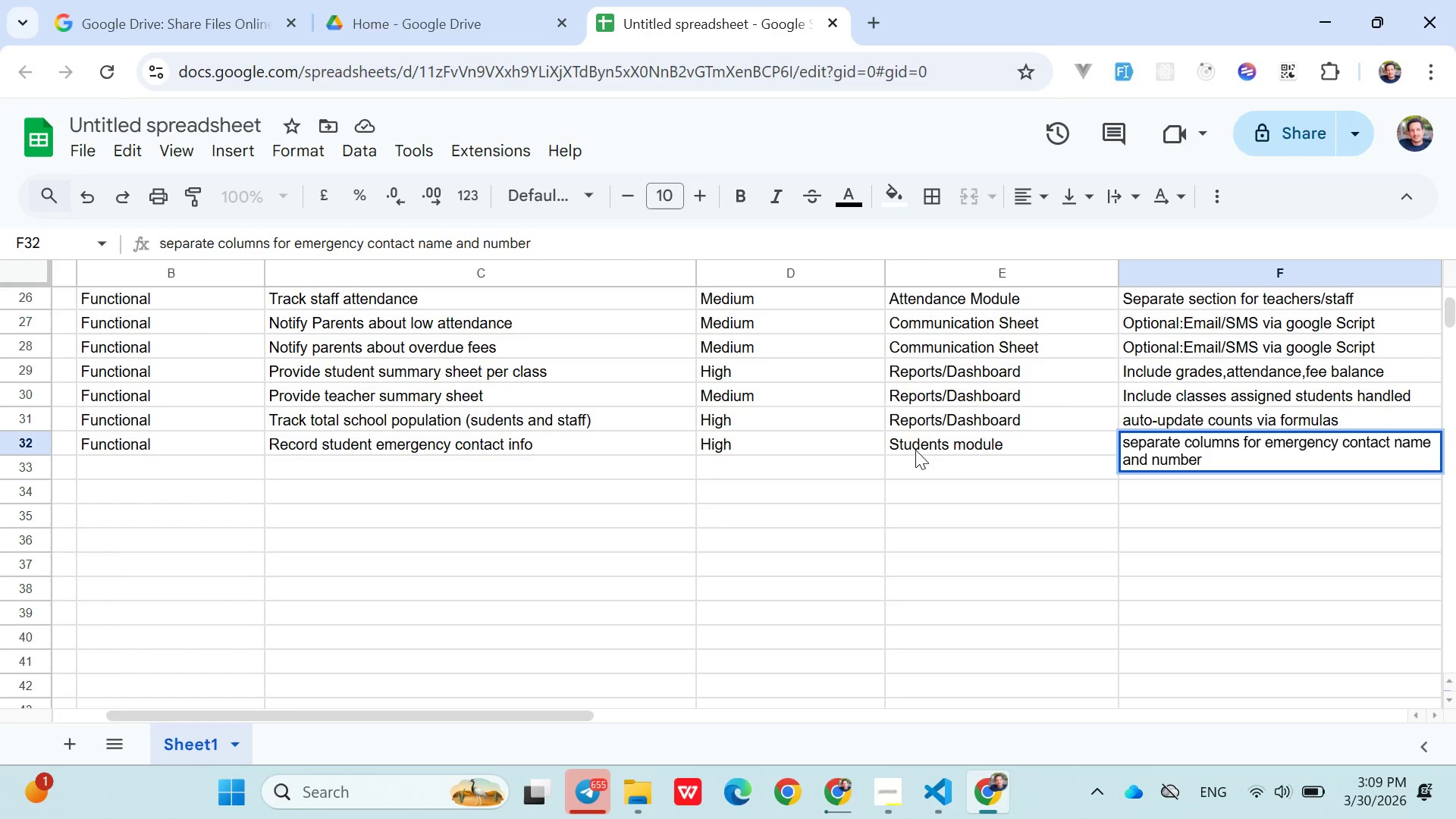 
left_click([915, 452])
 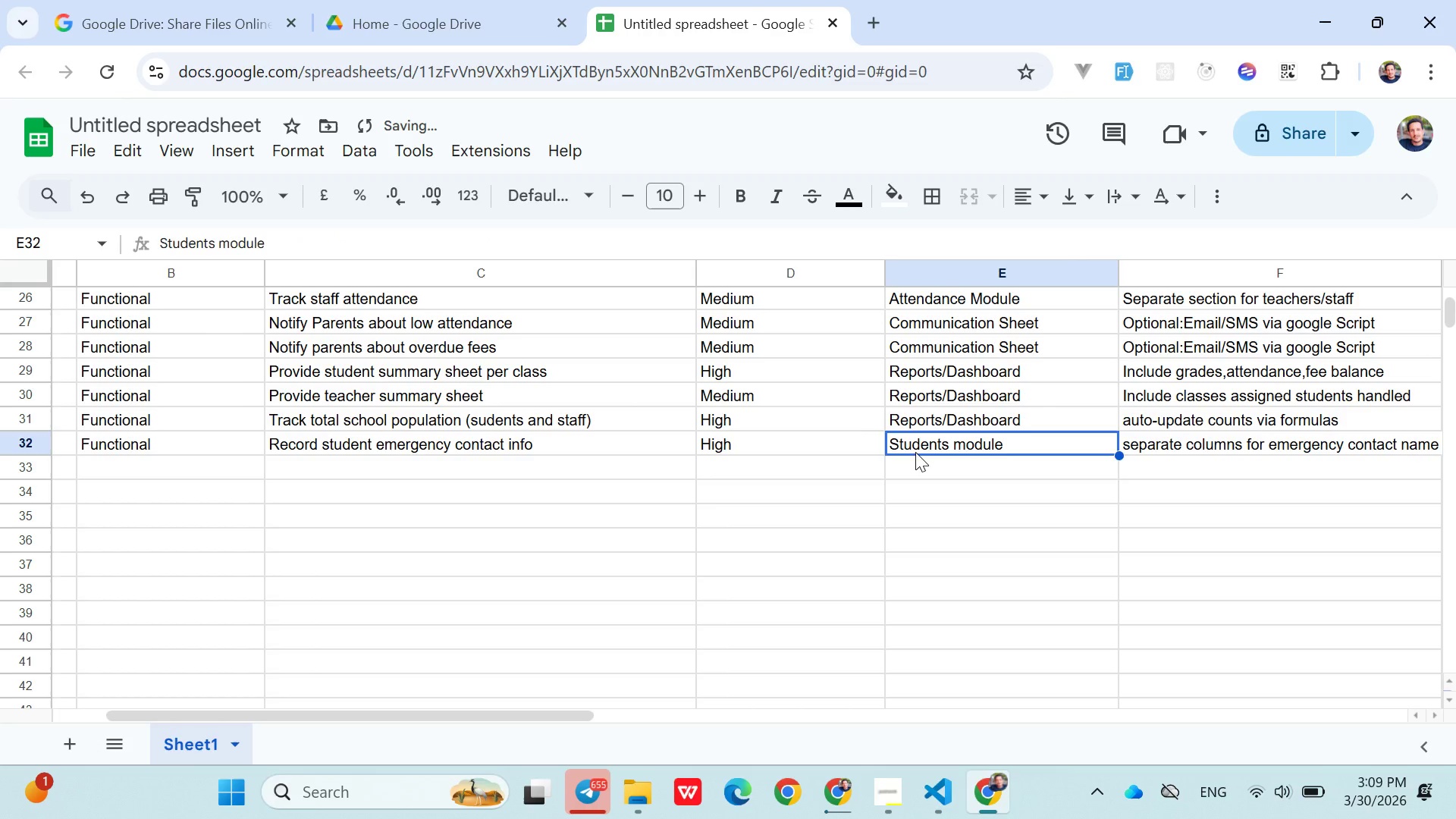 
key(ArrowDown)
 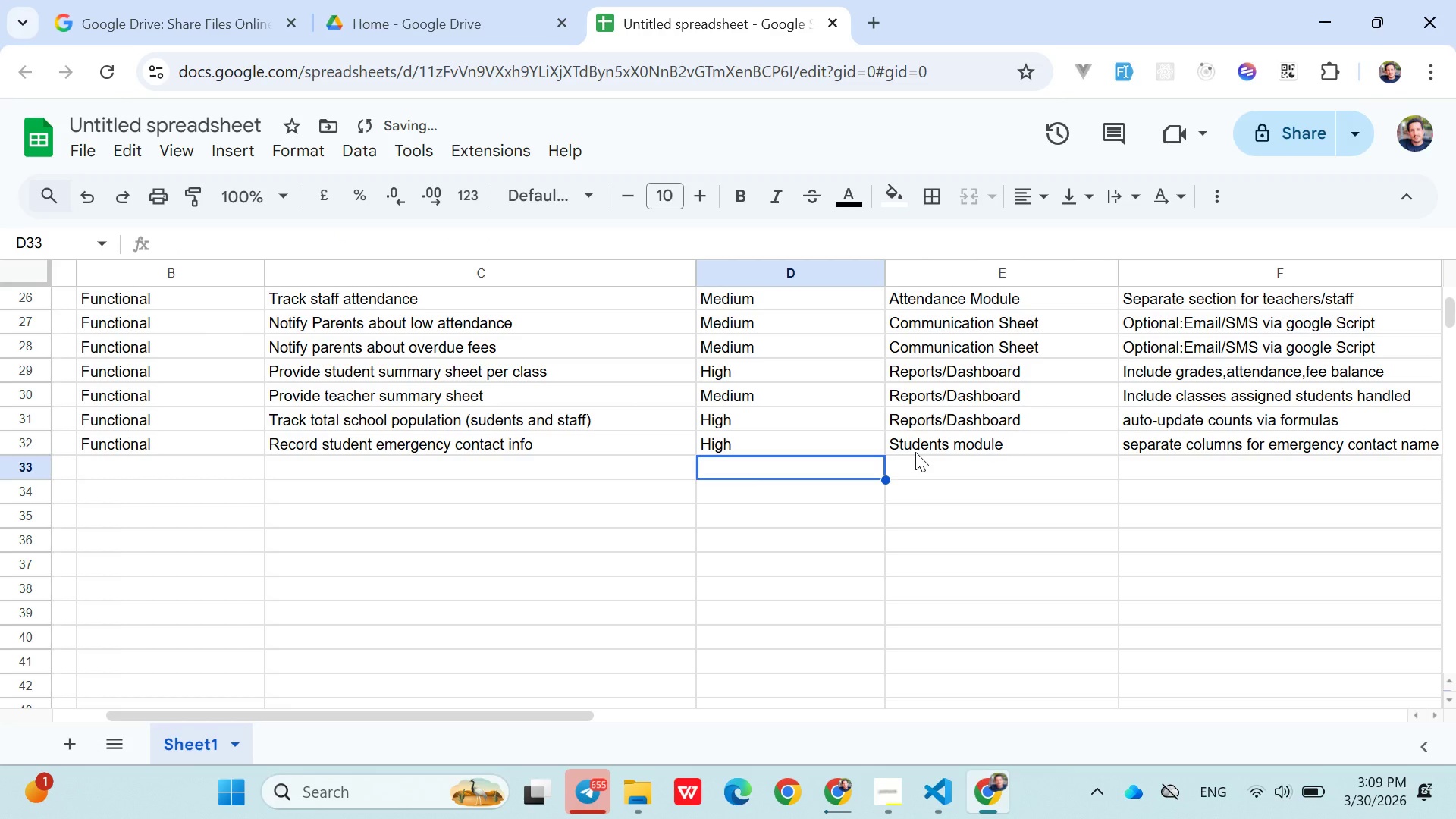 
hold_key(key=ArrowLeft, duration=0.83)
 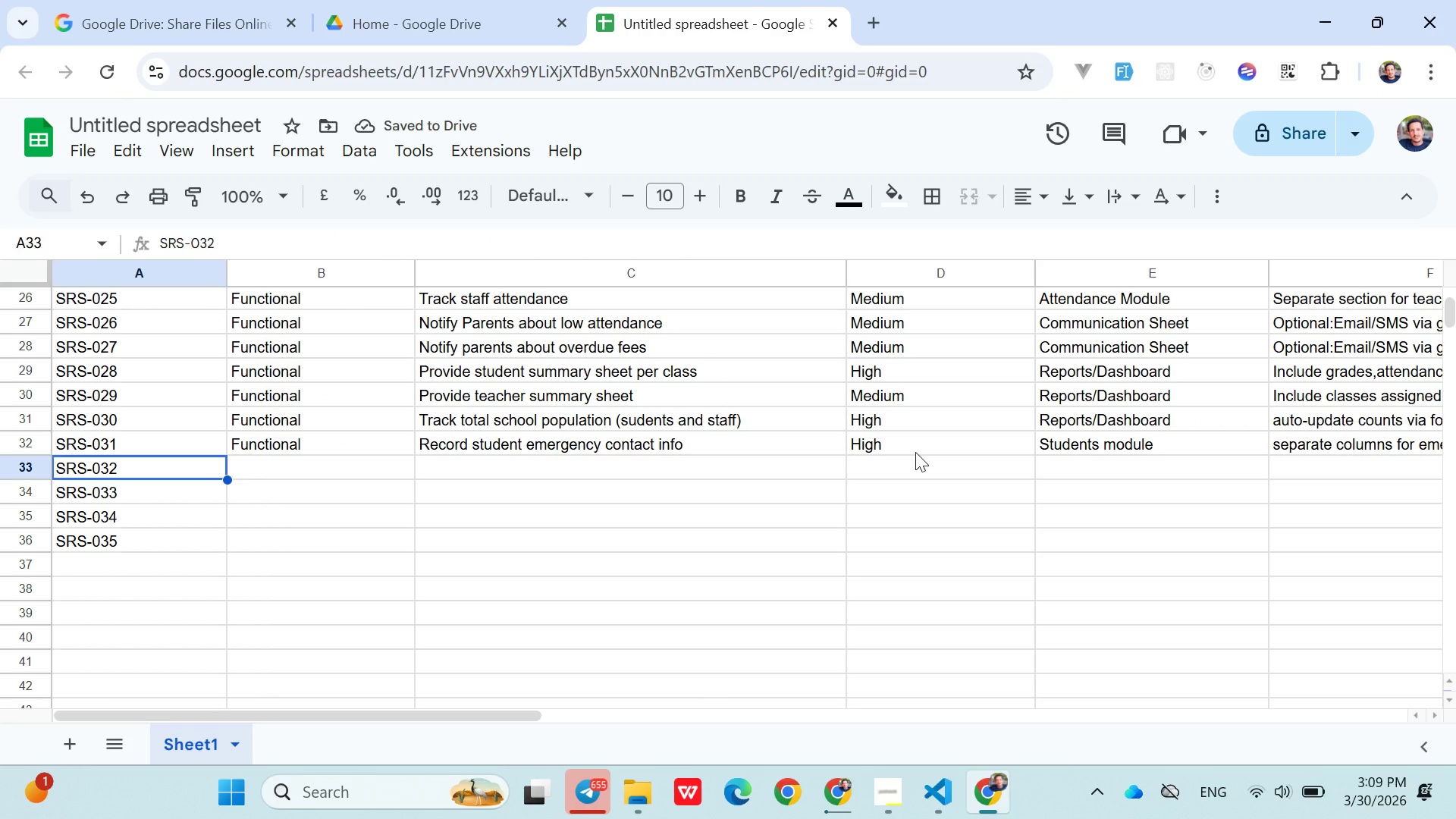 
key(ArrowRight)
 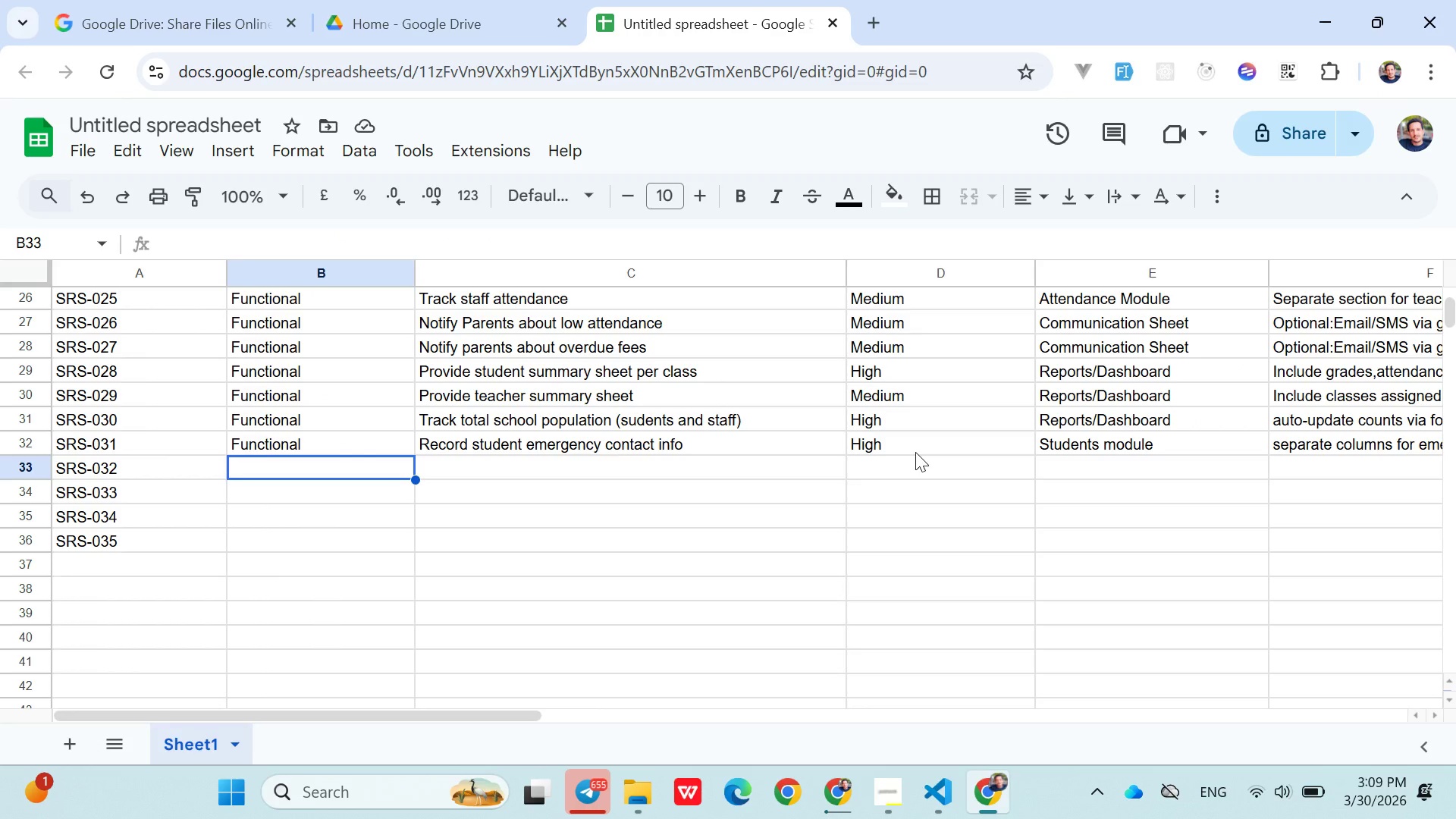 
wait(8.08)
 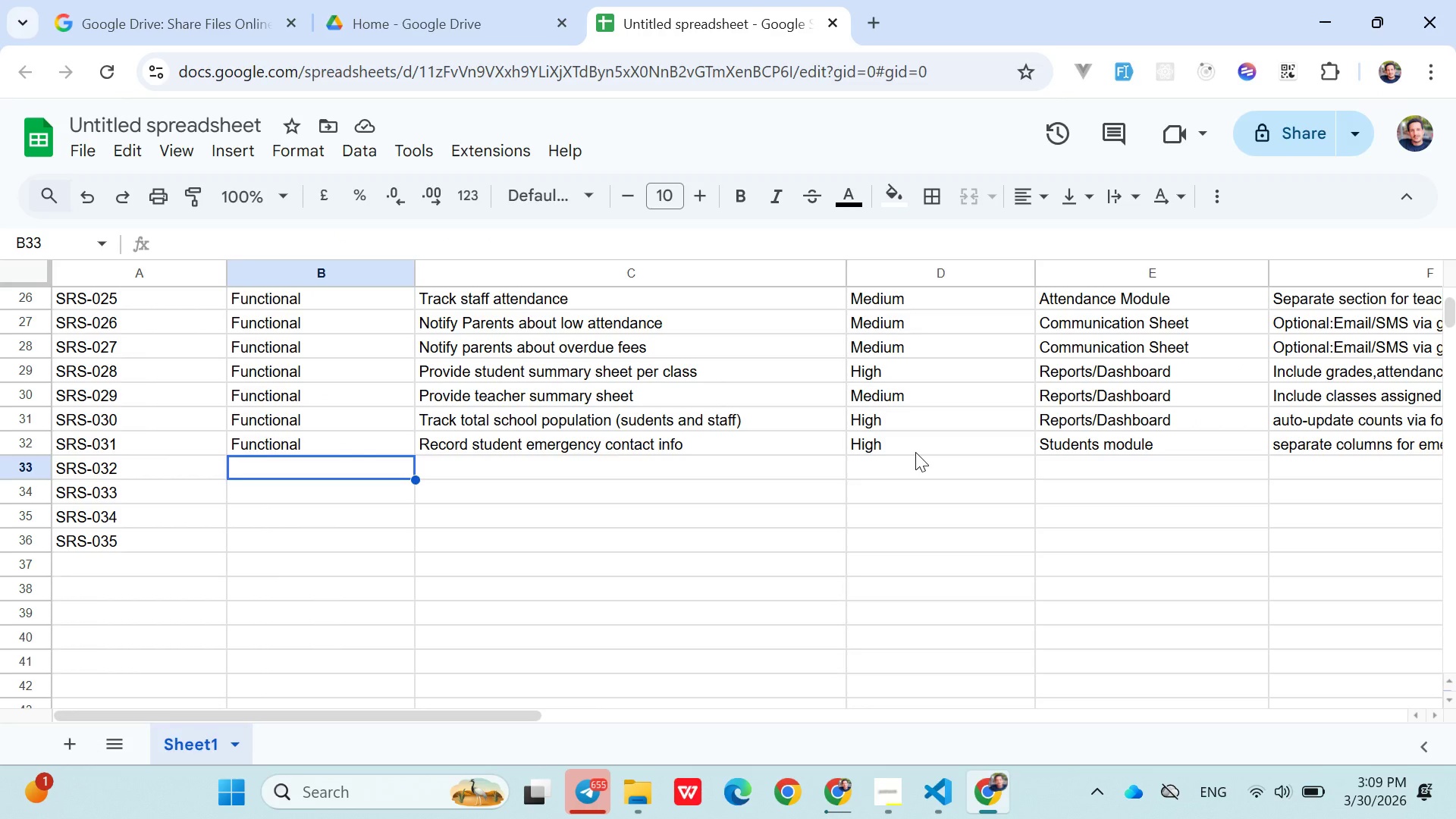 
key(Shift+ShiftLeft)
 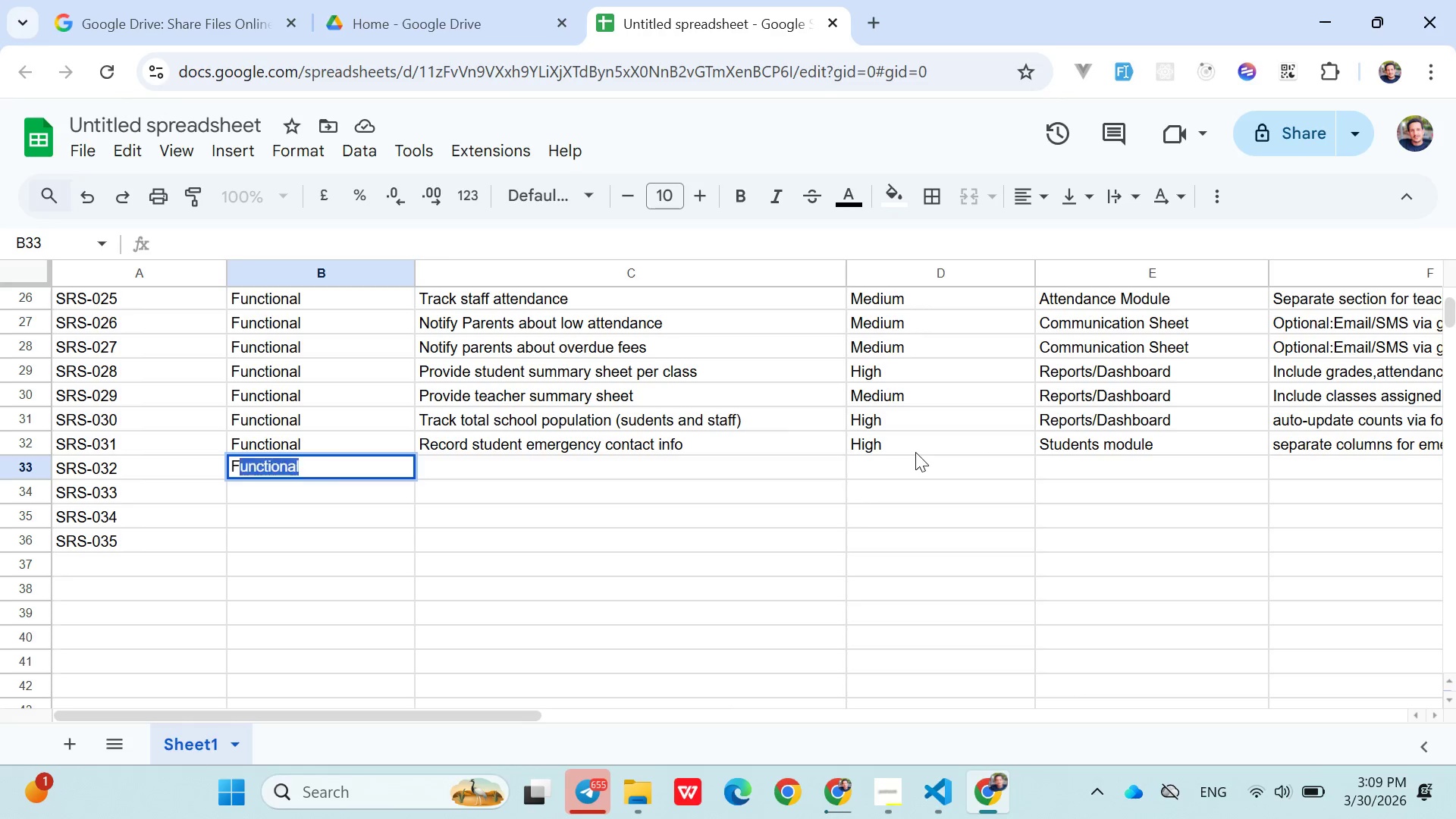 
key(Shift+F)
 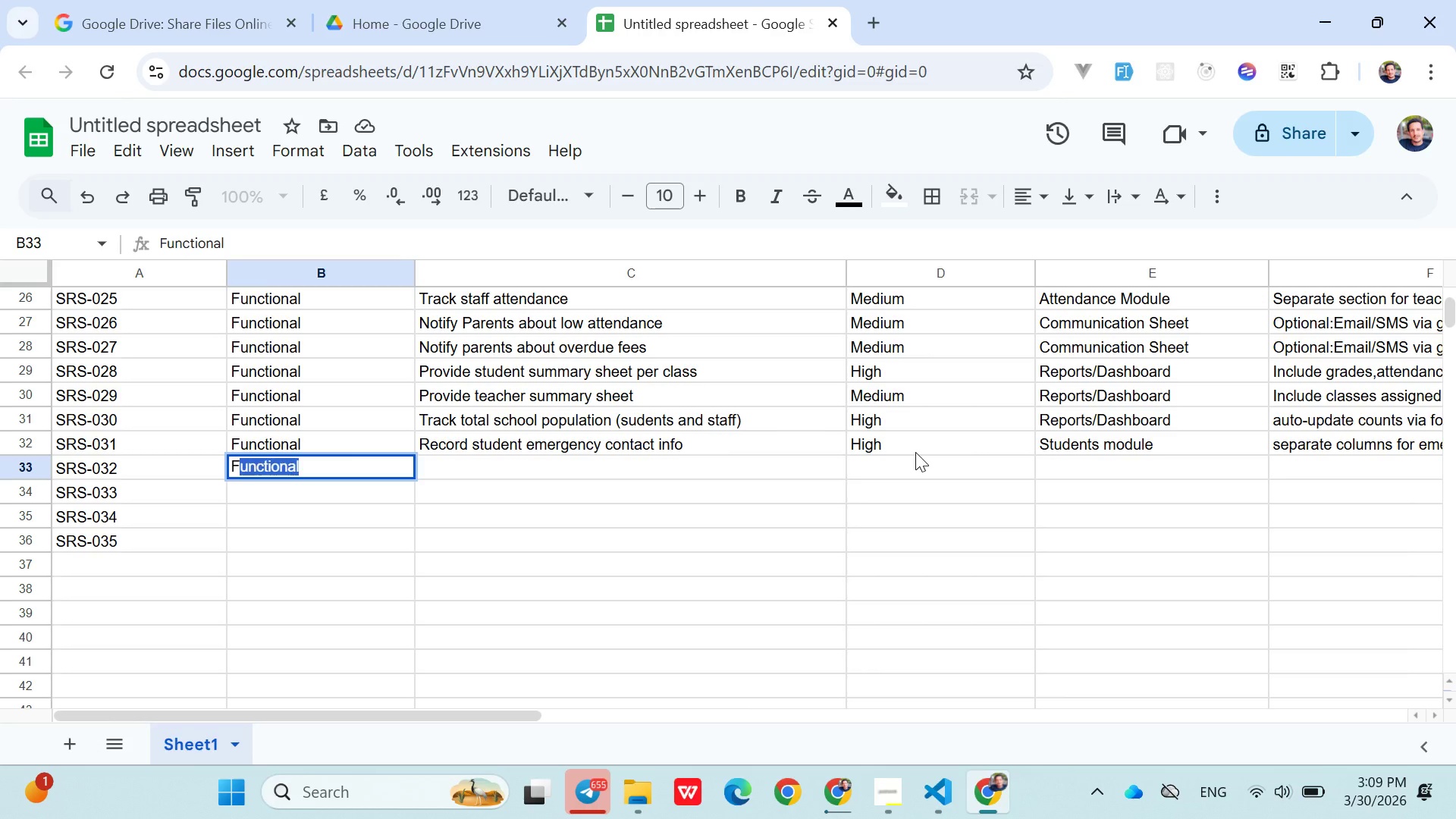 
key(ArrowRight)
 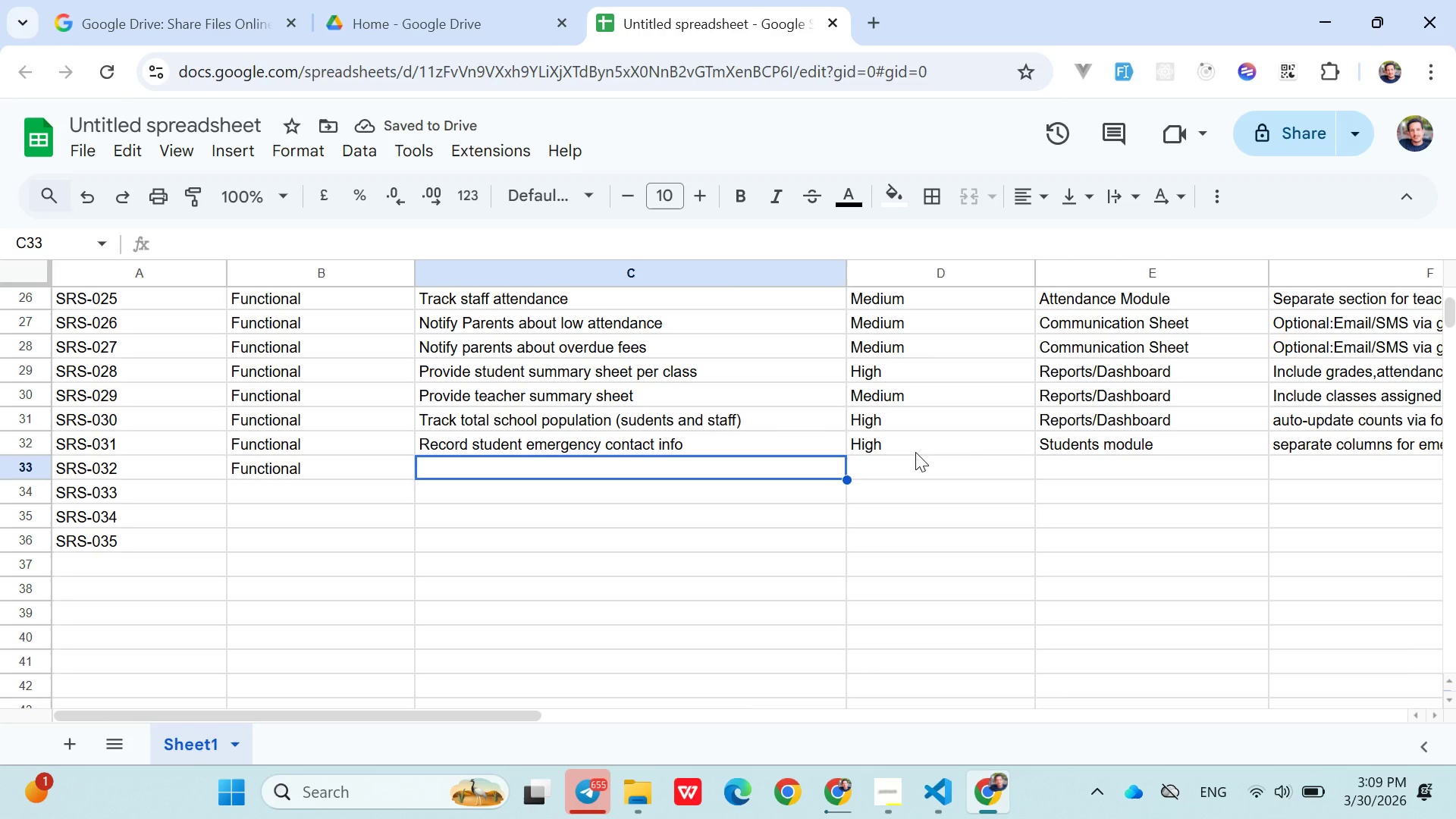 
type(Track students)
key(Backspace)
type( promotion to next class)
 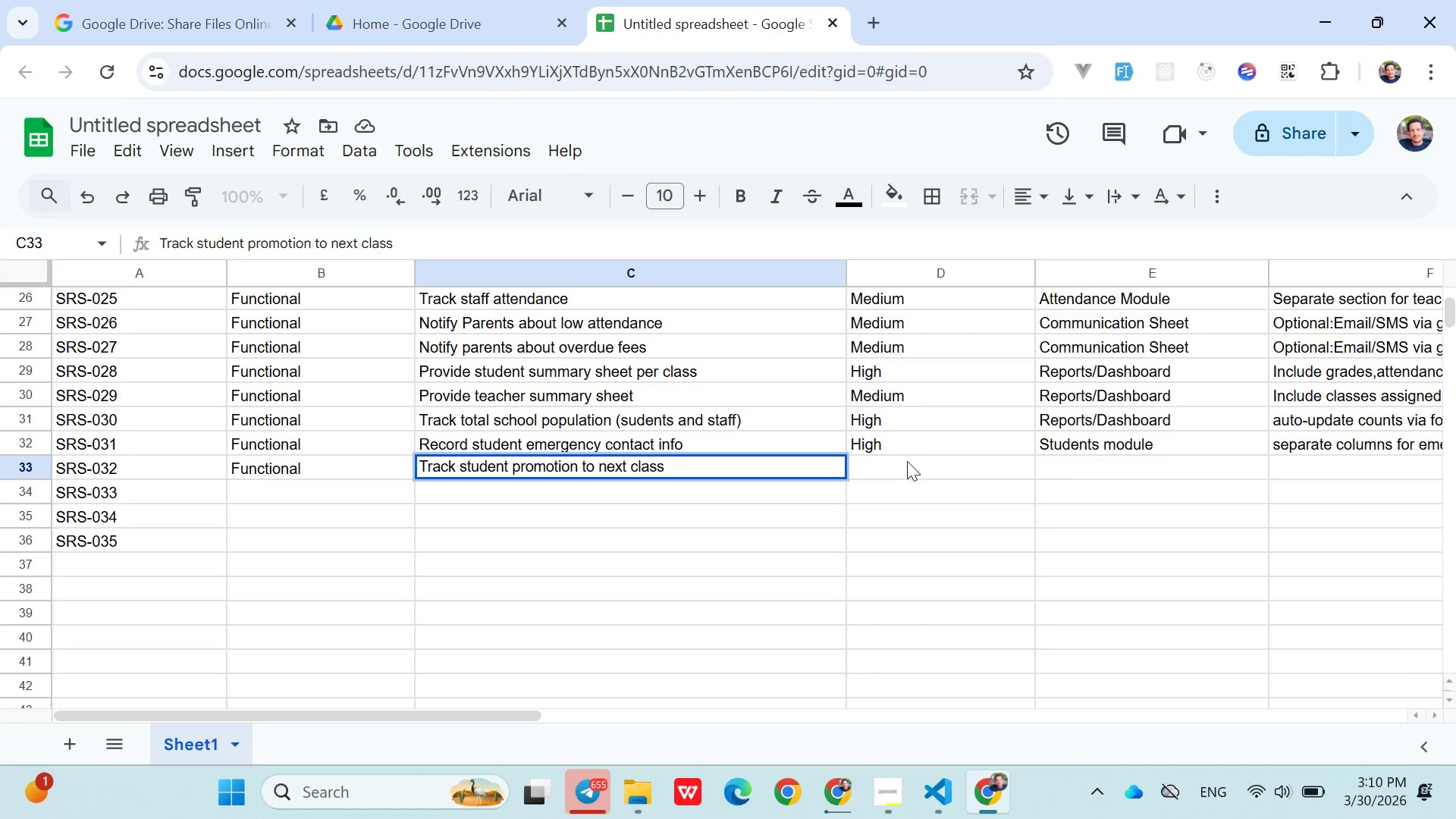 
left_click([906, 463])
 